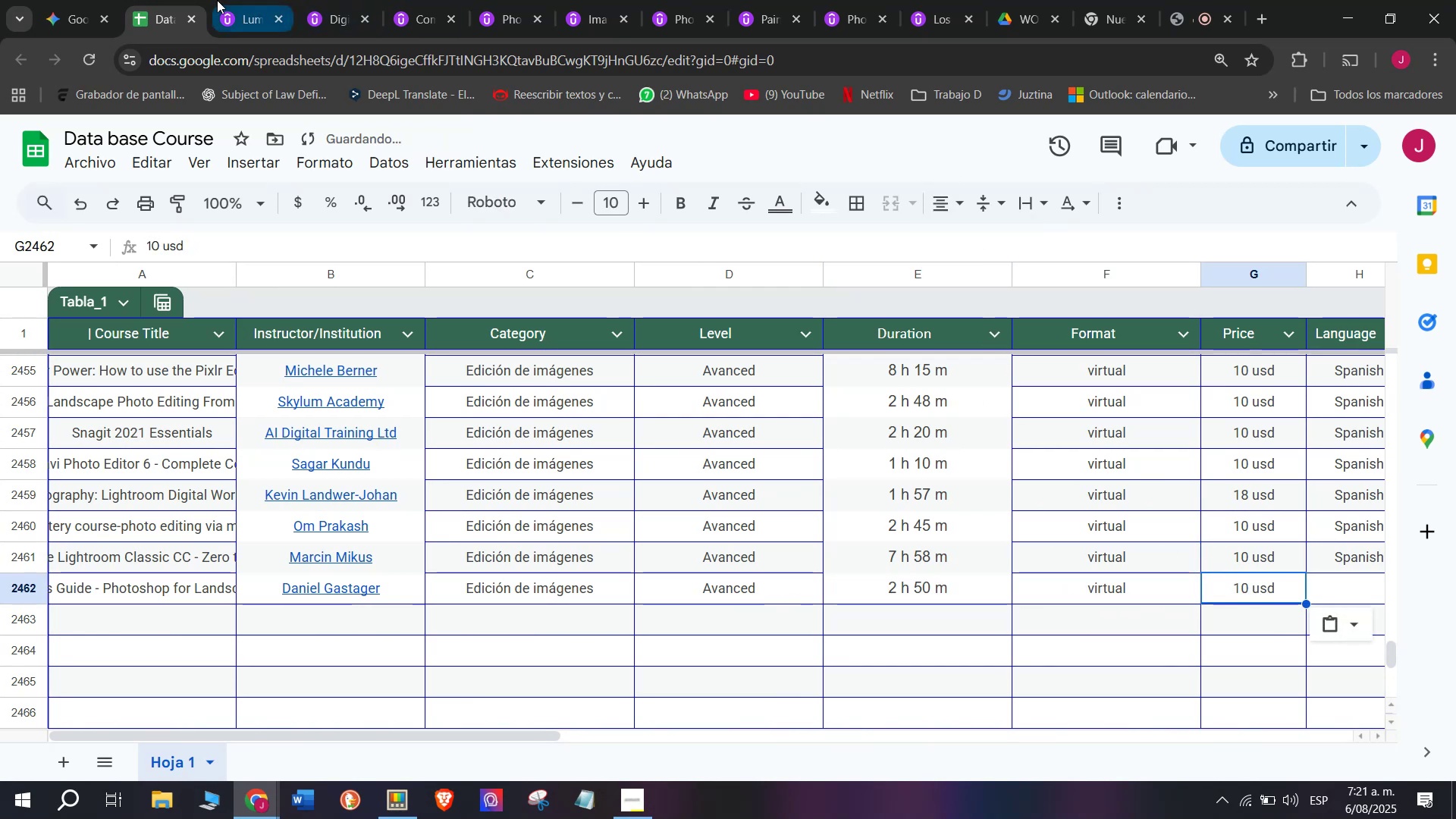 
left_click([218, 0])
 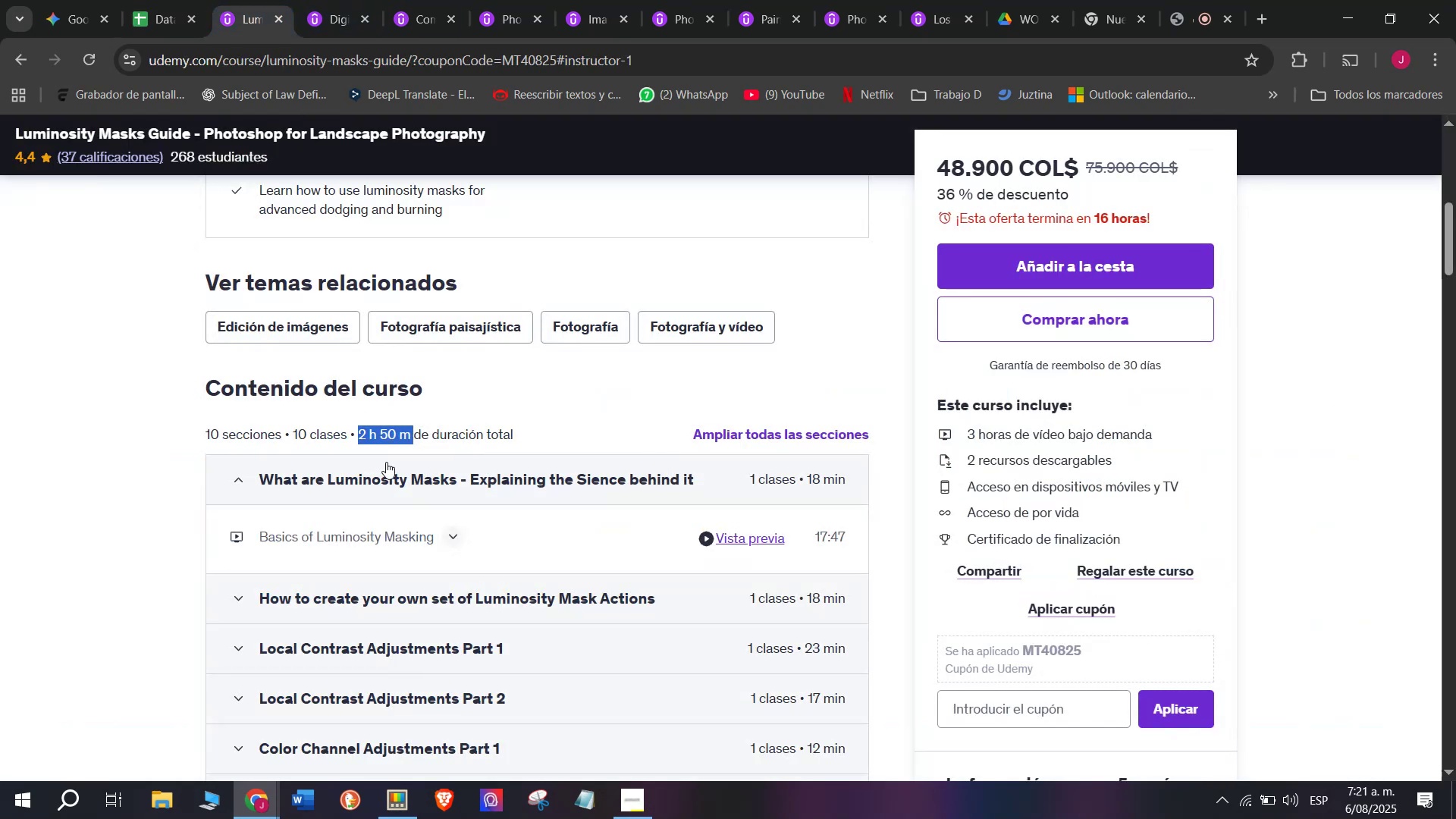 
scroll: coordinate [386, 462], scroll_direction: up, amount: 2.0
 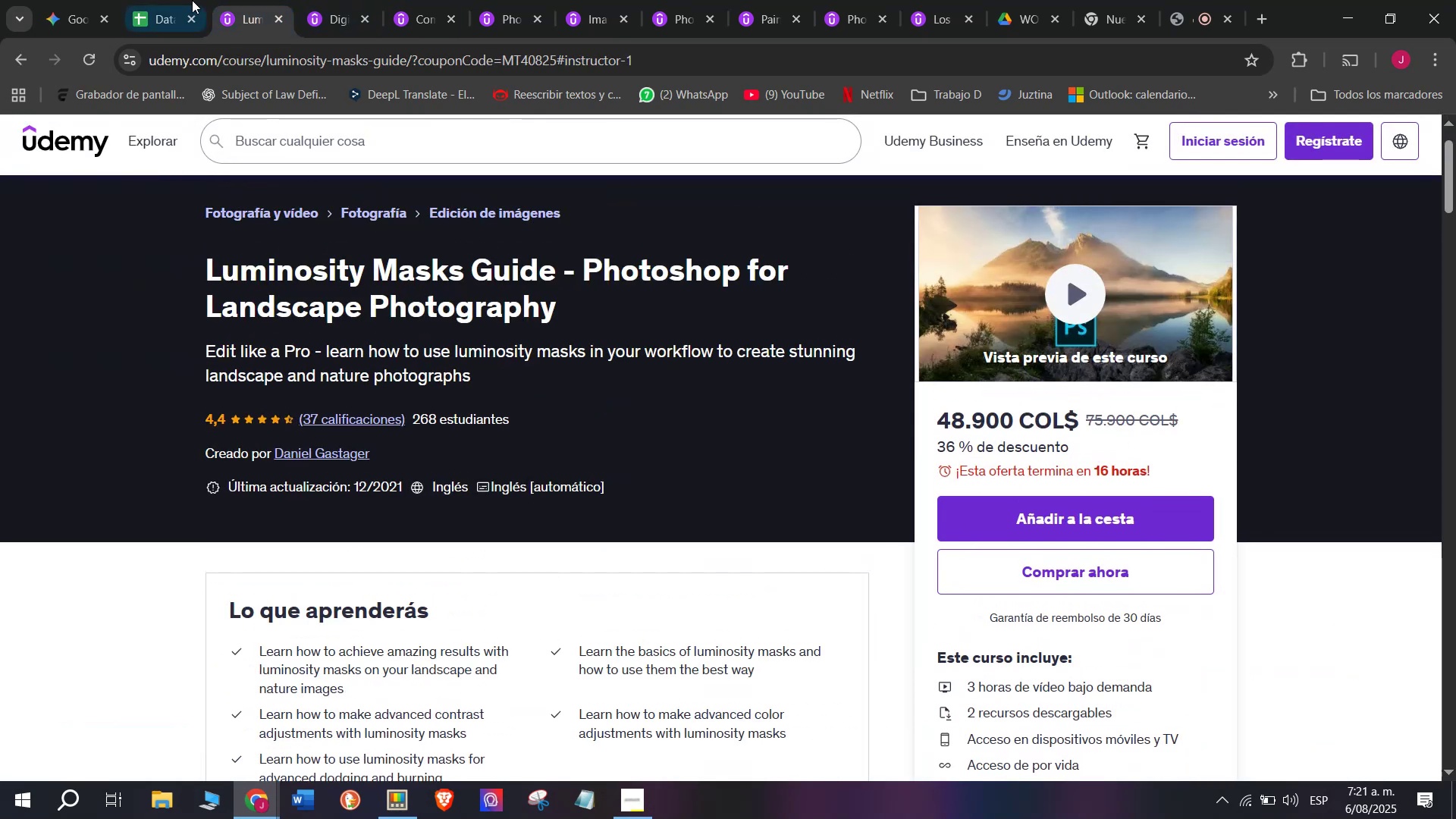 
left_click([140, 0])
 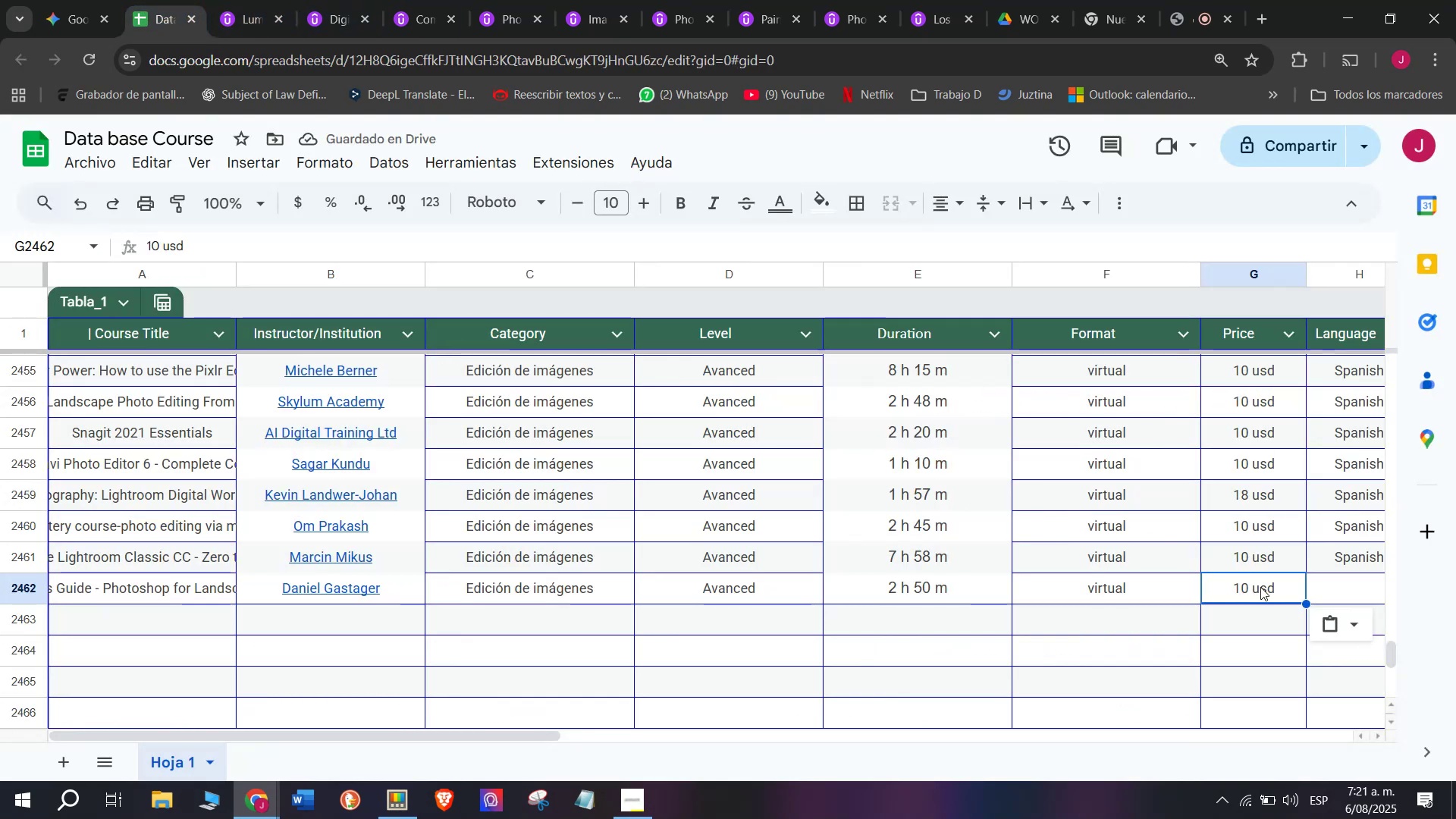 
double_click([1260, 587])
 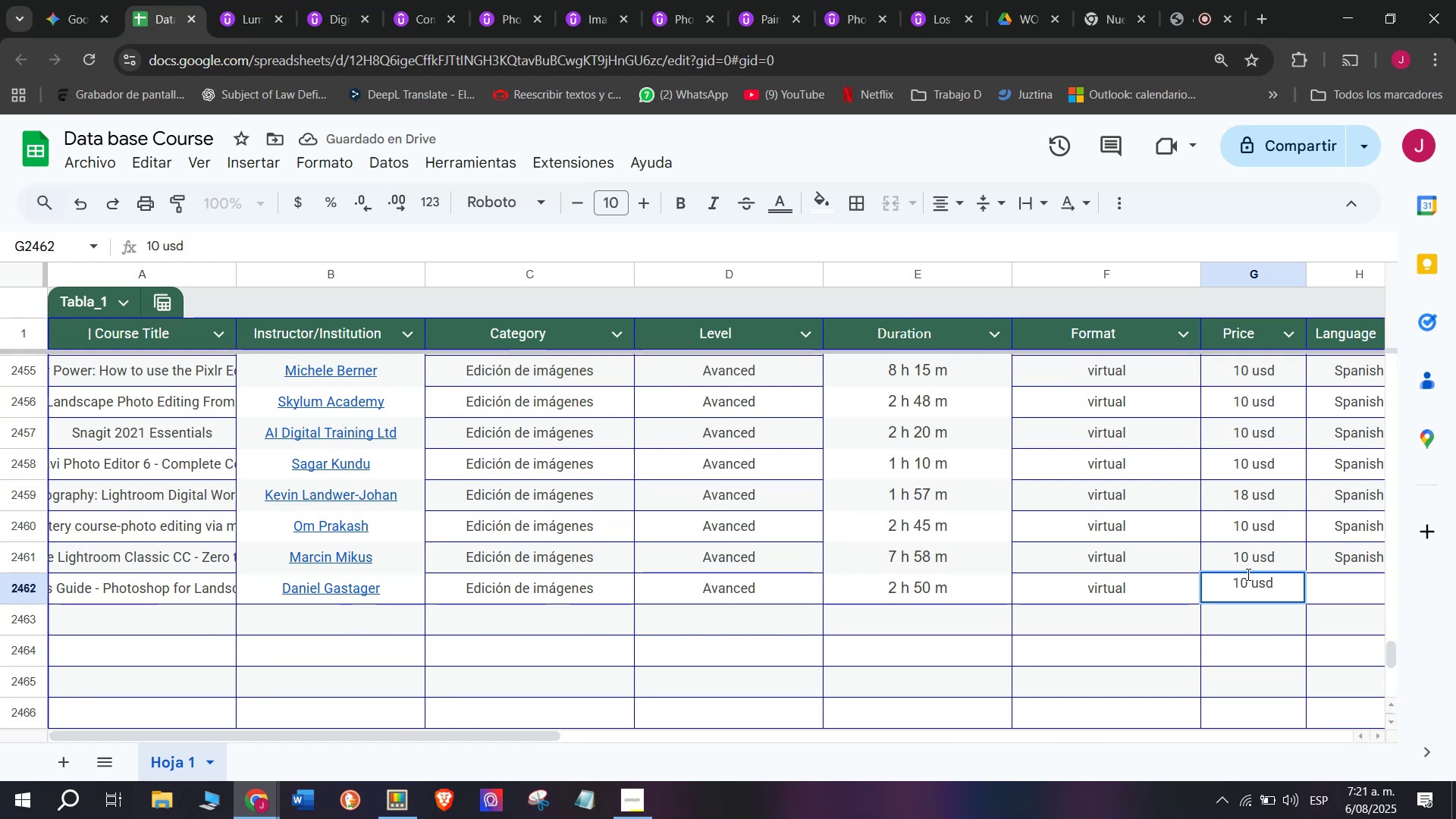 
left_click([1245, 573])
 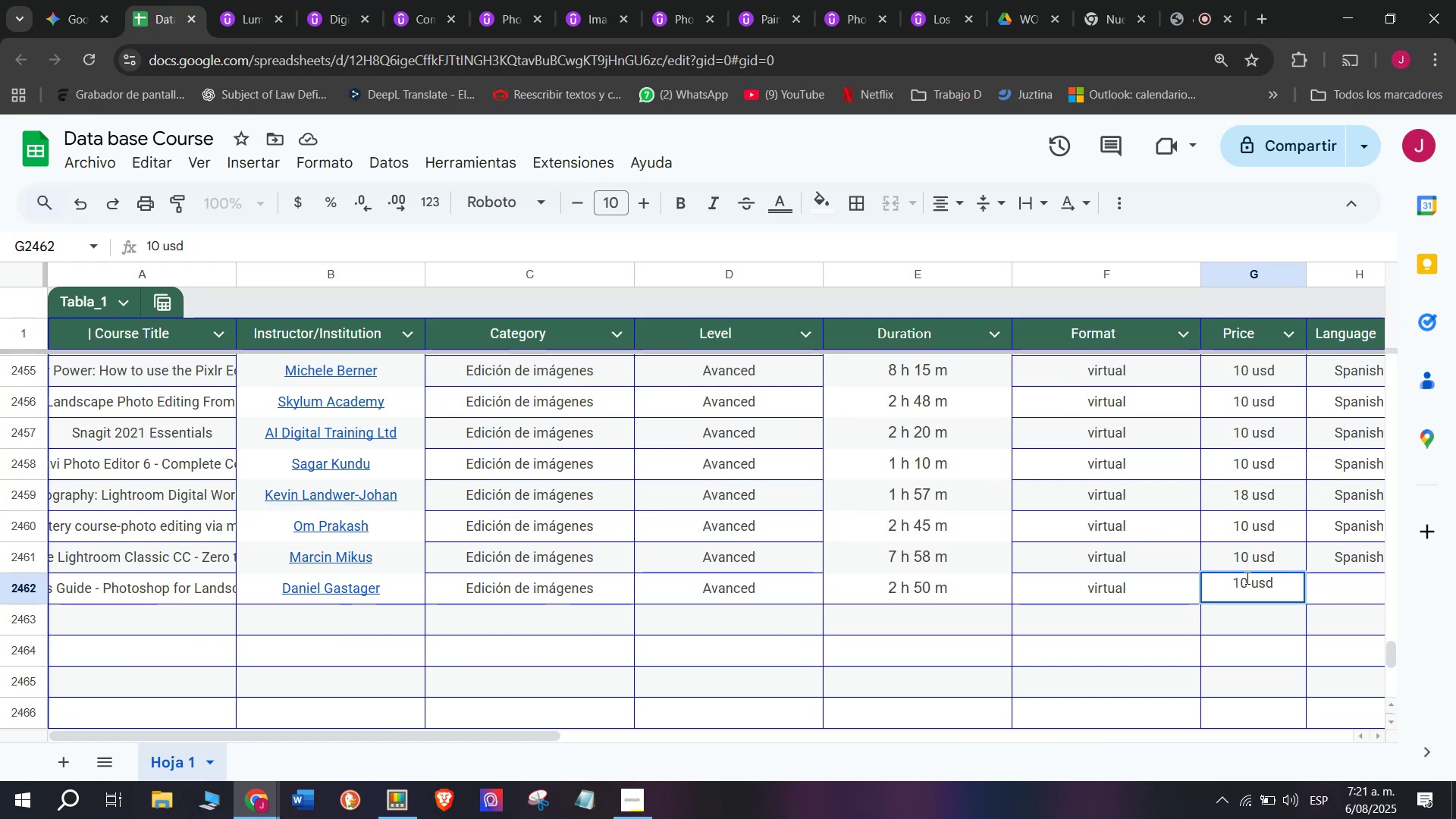 
left_click([1246, 578])
 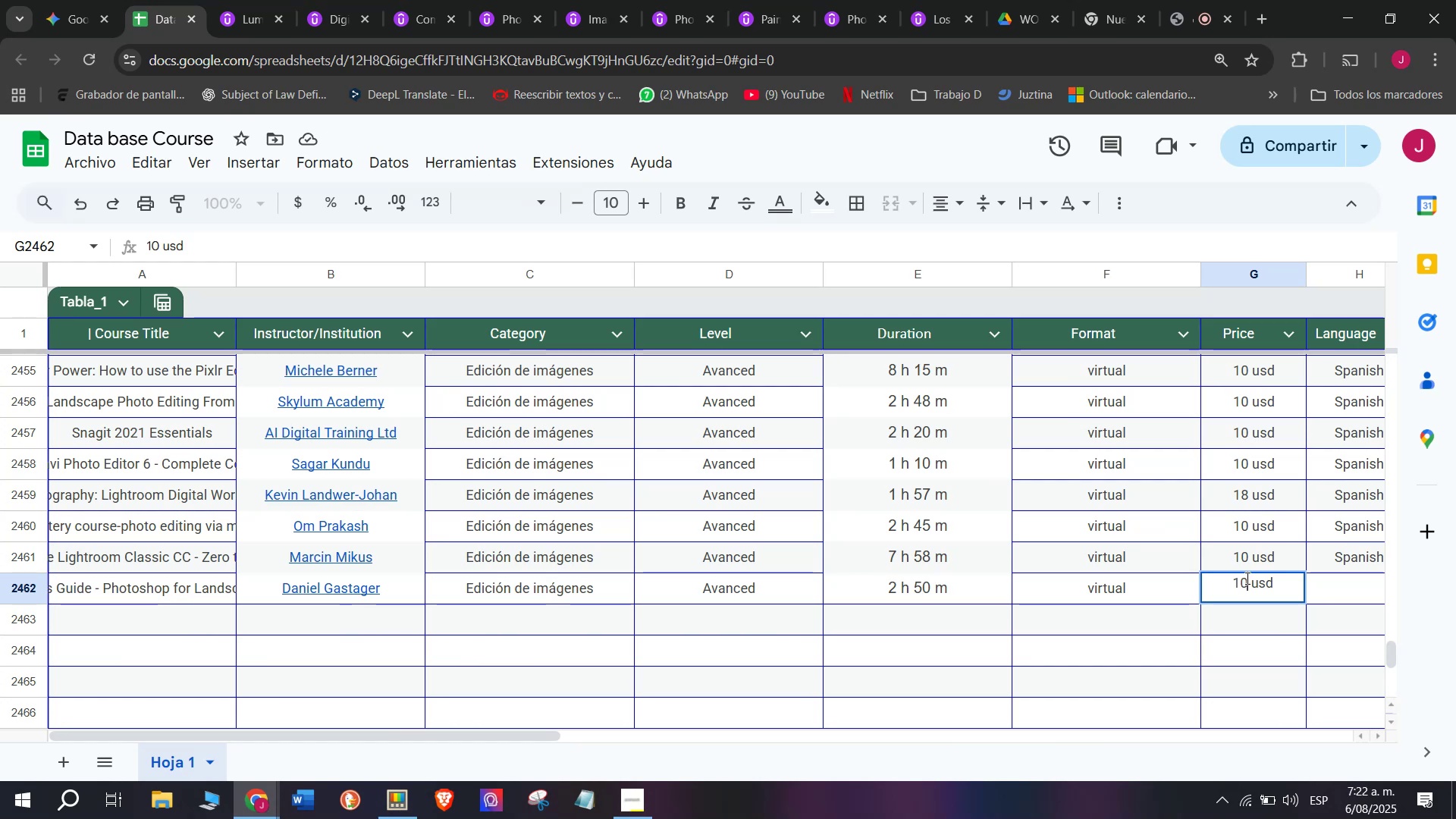 
key(Backspace)
type(q2)
 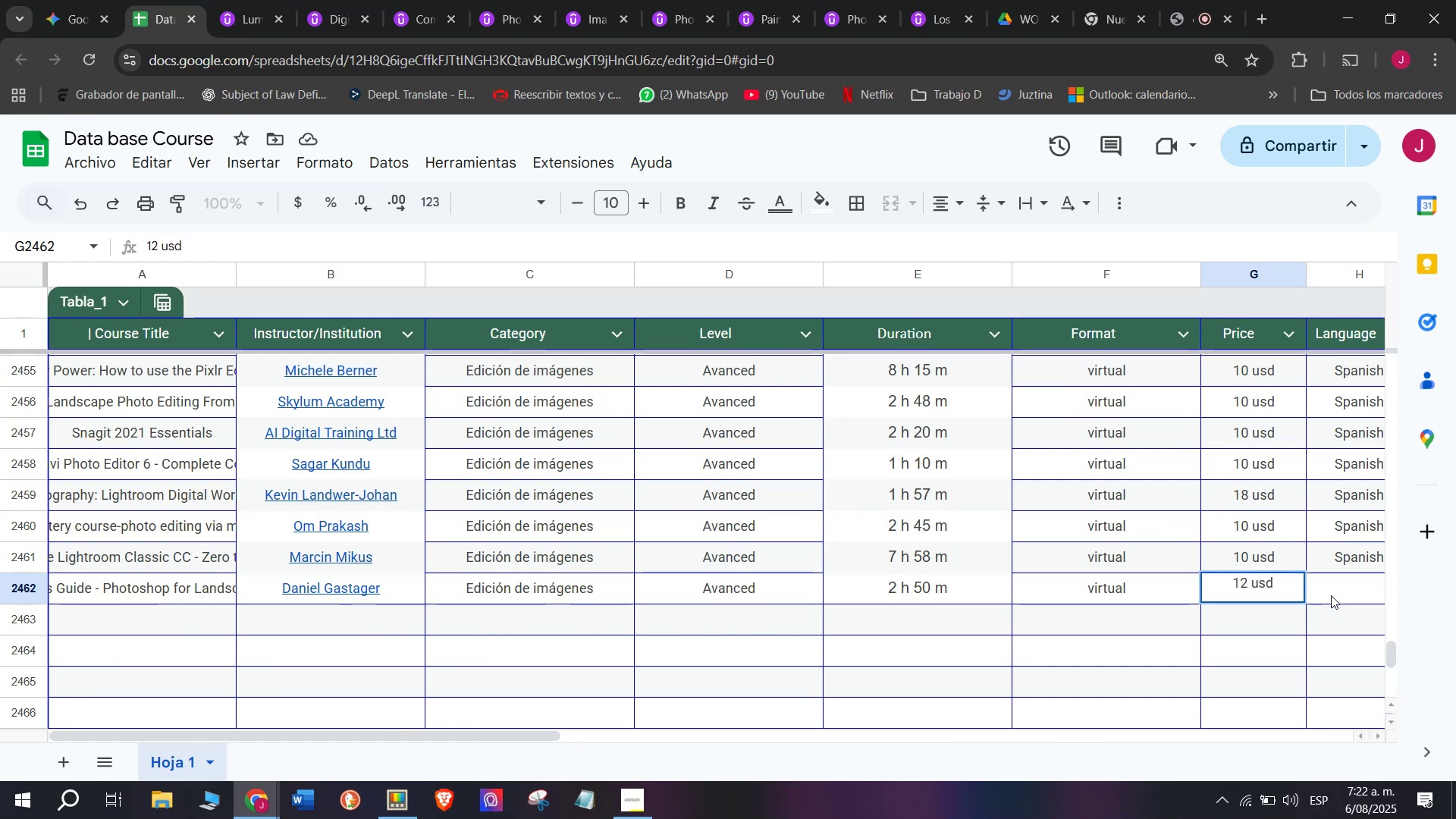 
double_click([1349, 551])
 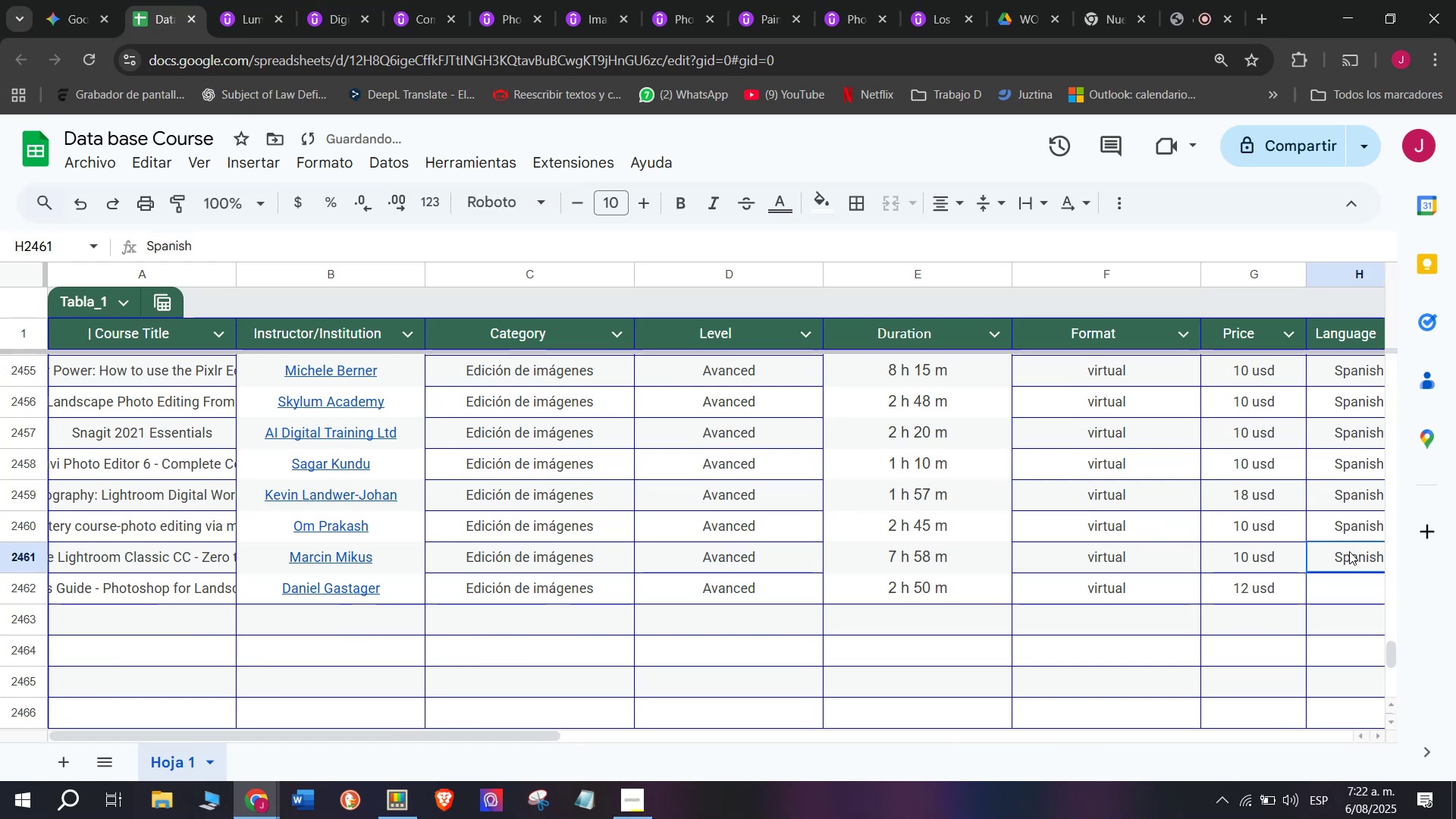 
key(Control+ControlLeft)
 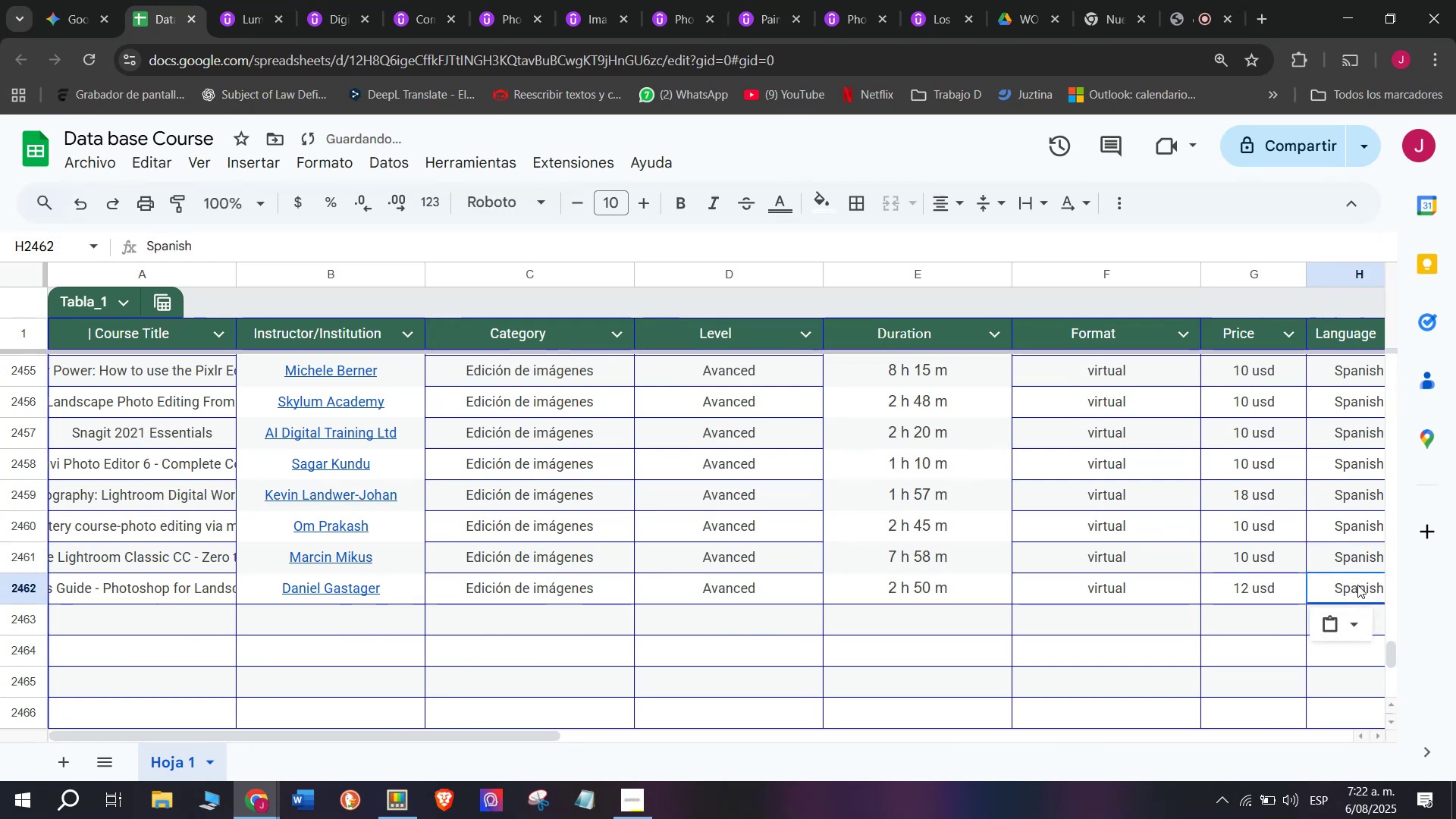 
key(Break)
 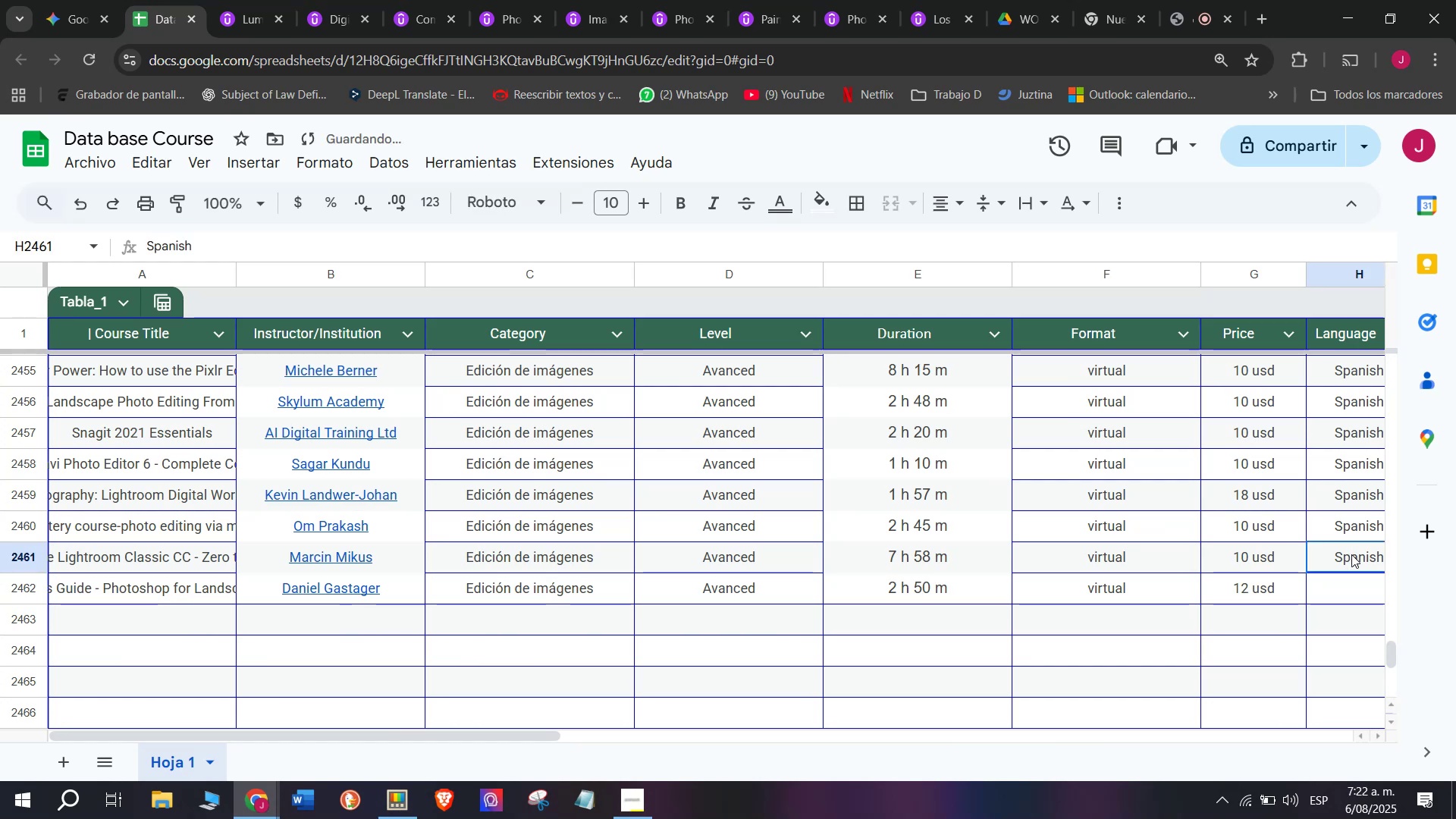 
key(Control+C)
 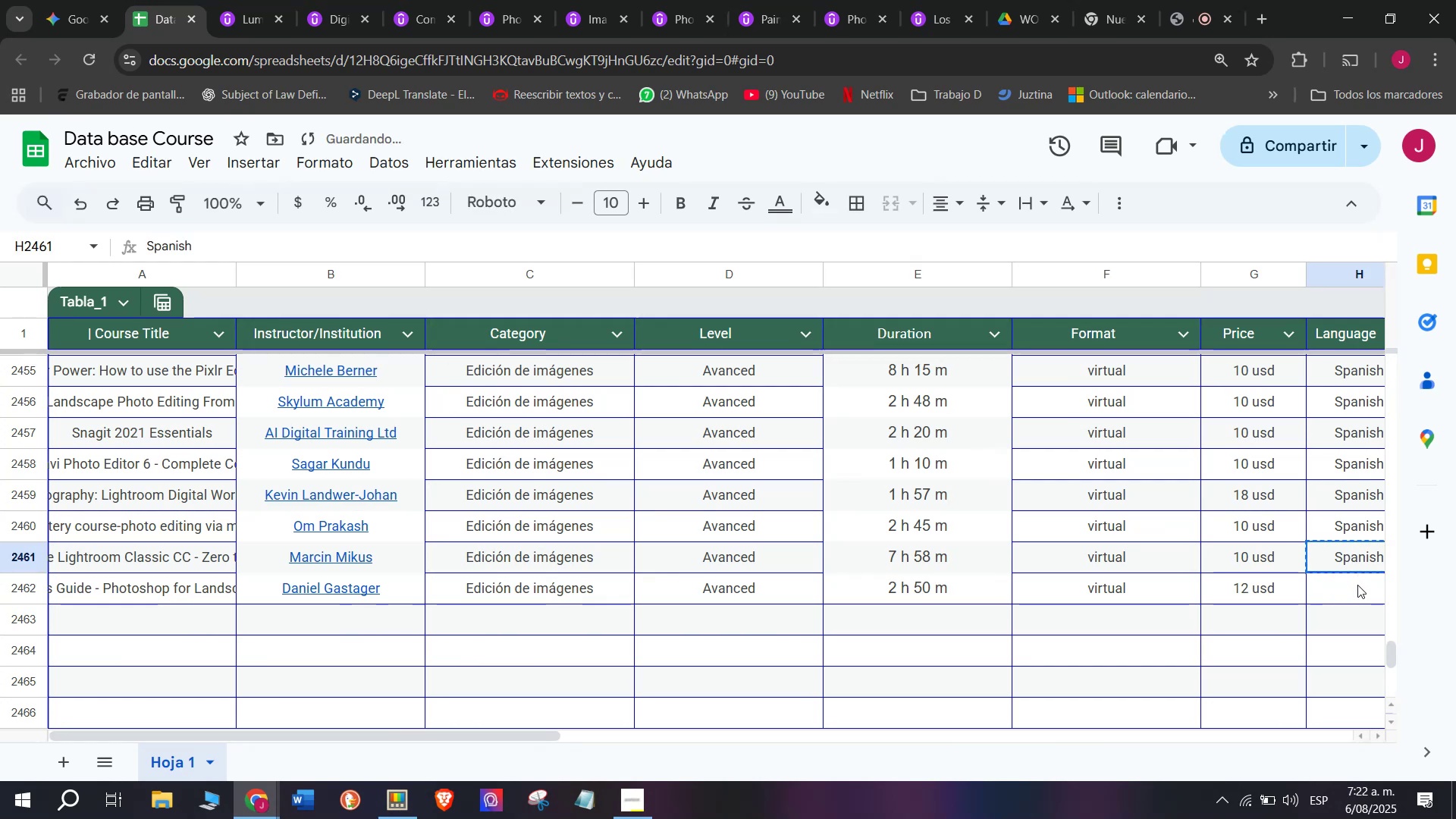 
triple_click([1357, 585])
 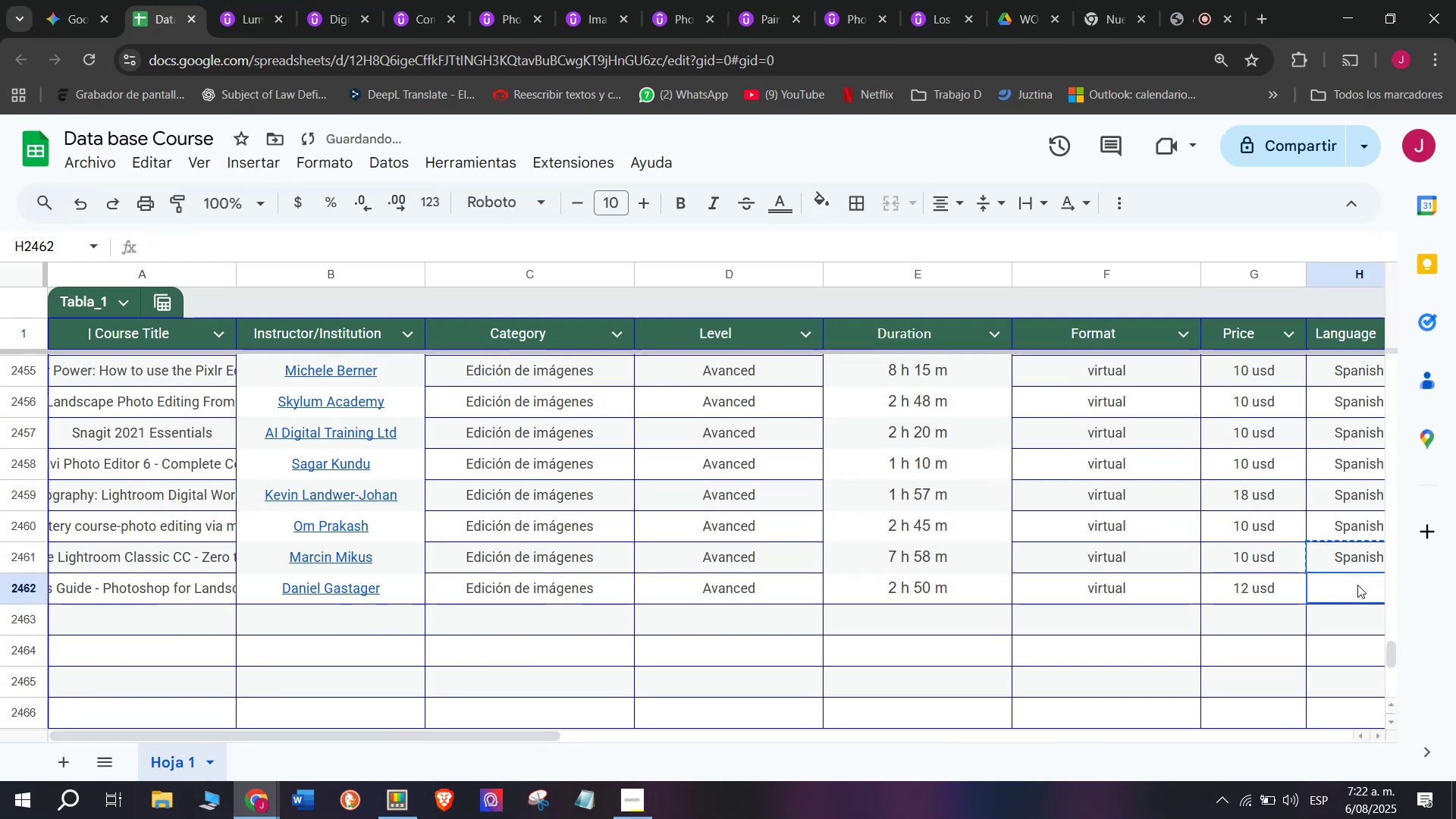 
key(Z)
 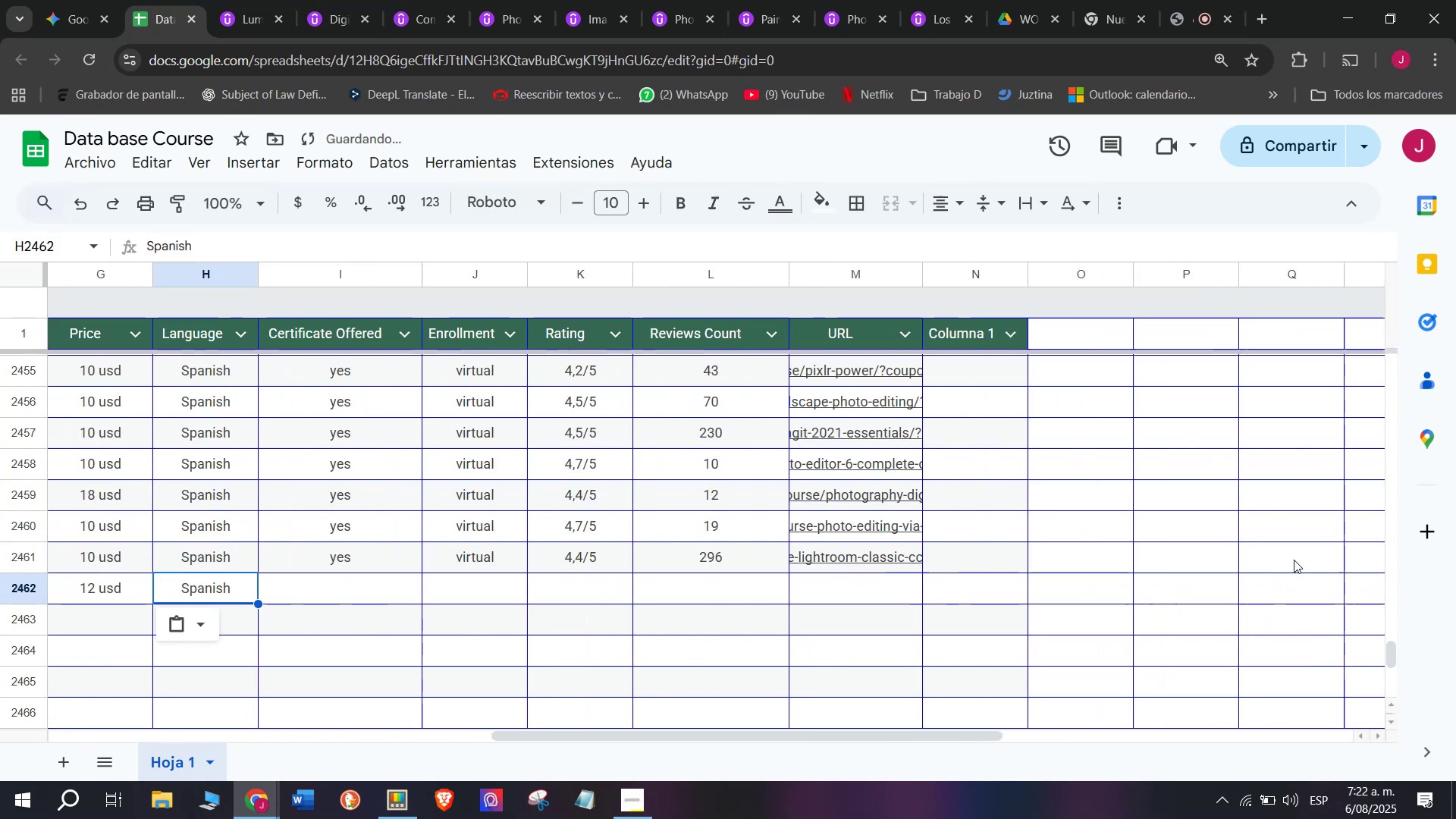 
key(Control+ControlLeft)
 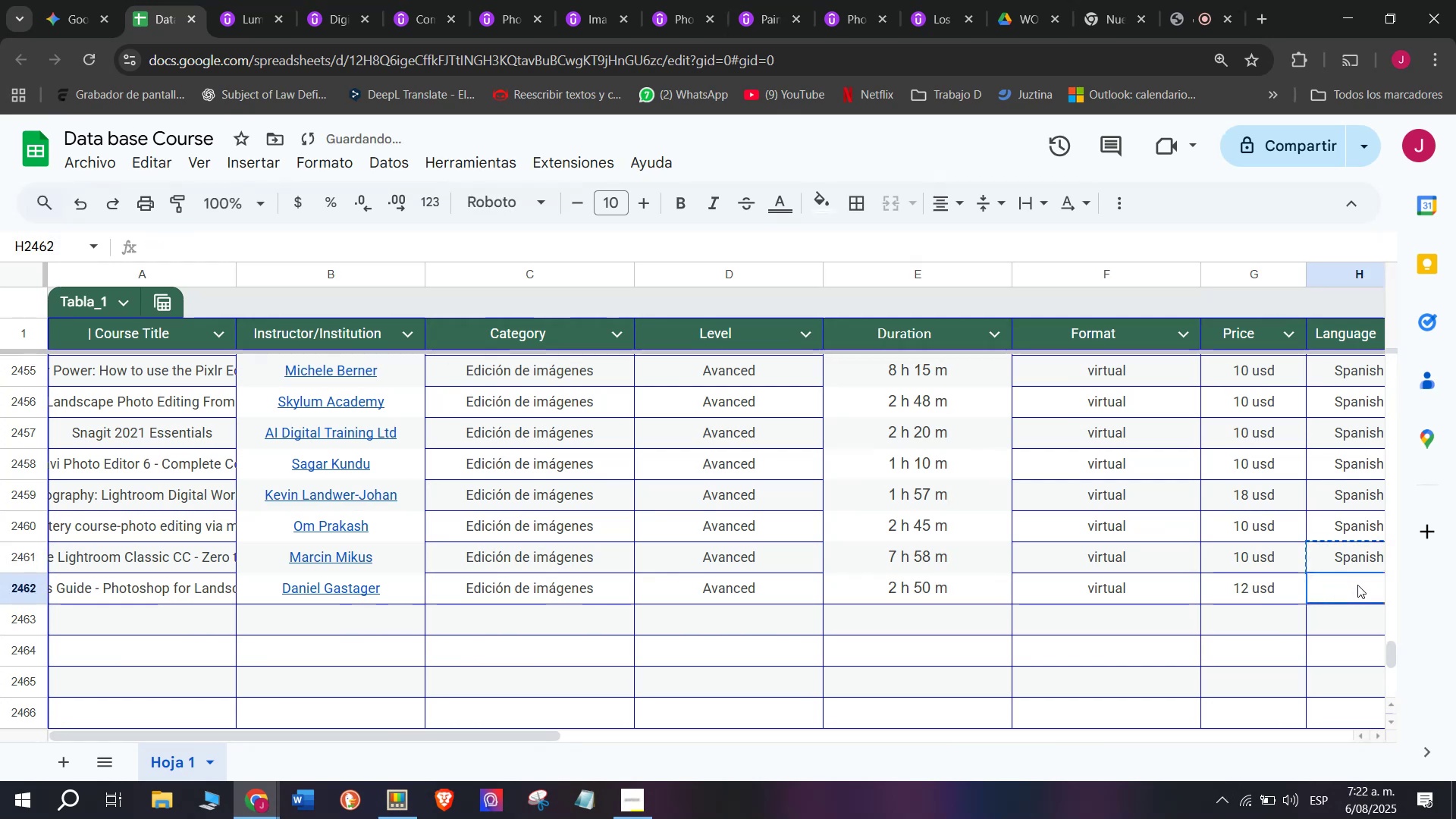 
key(Control+V)
 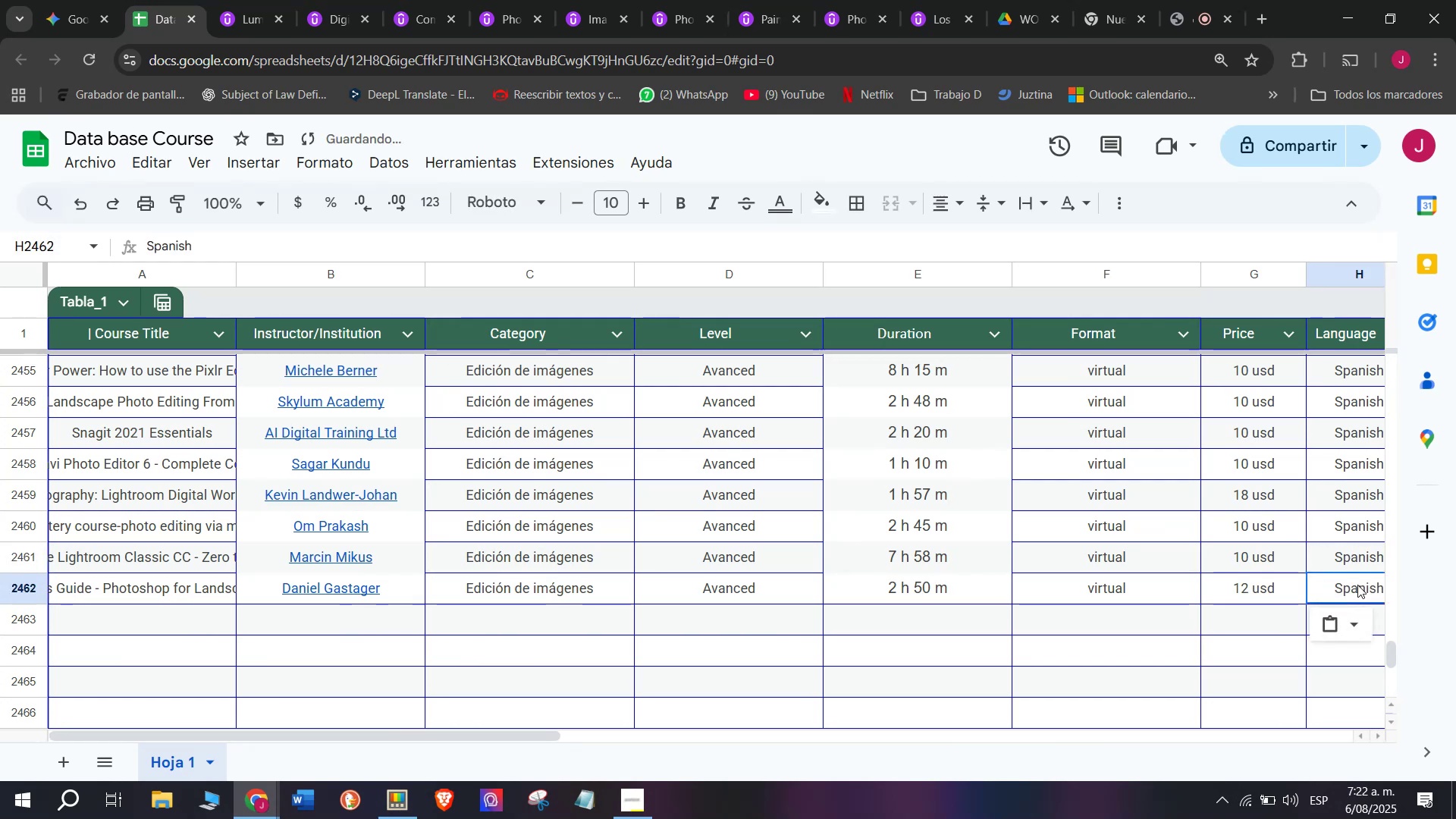 
scroll: coordinate [531, 497], scroll_direction: down, amount: 3.0
 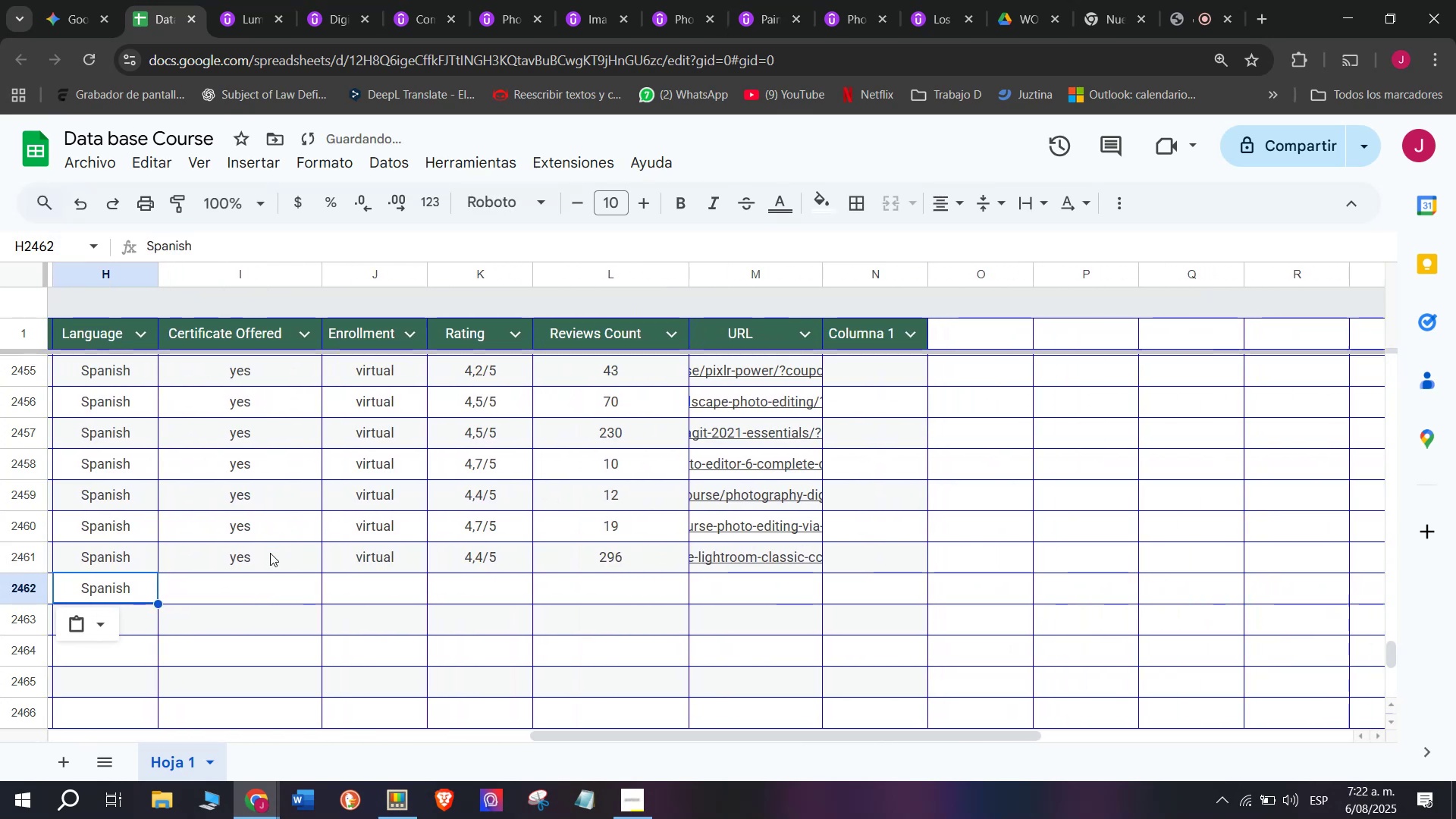 
left_click([267, 553])
 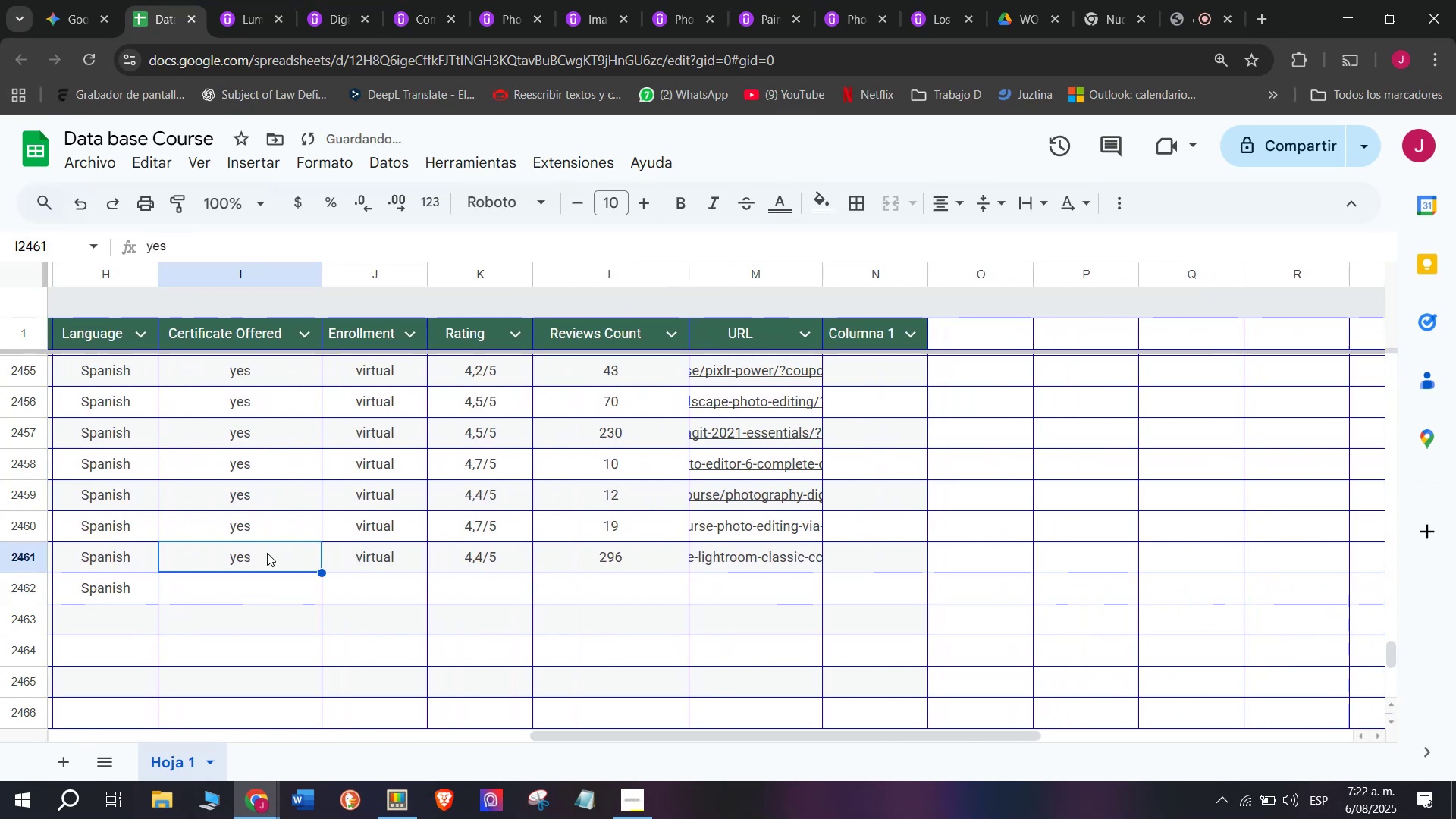 
key(Break)
 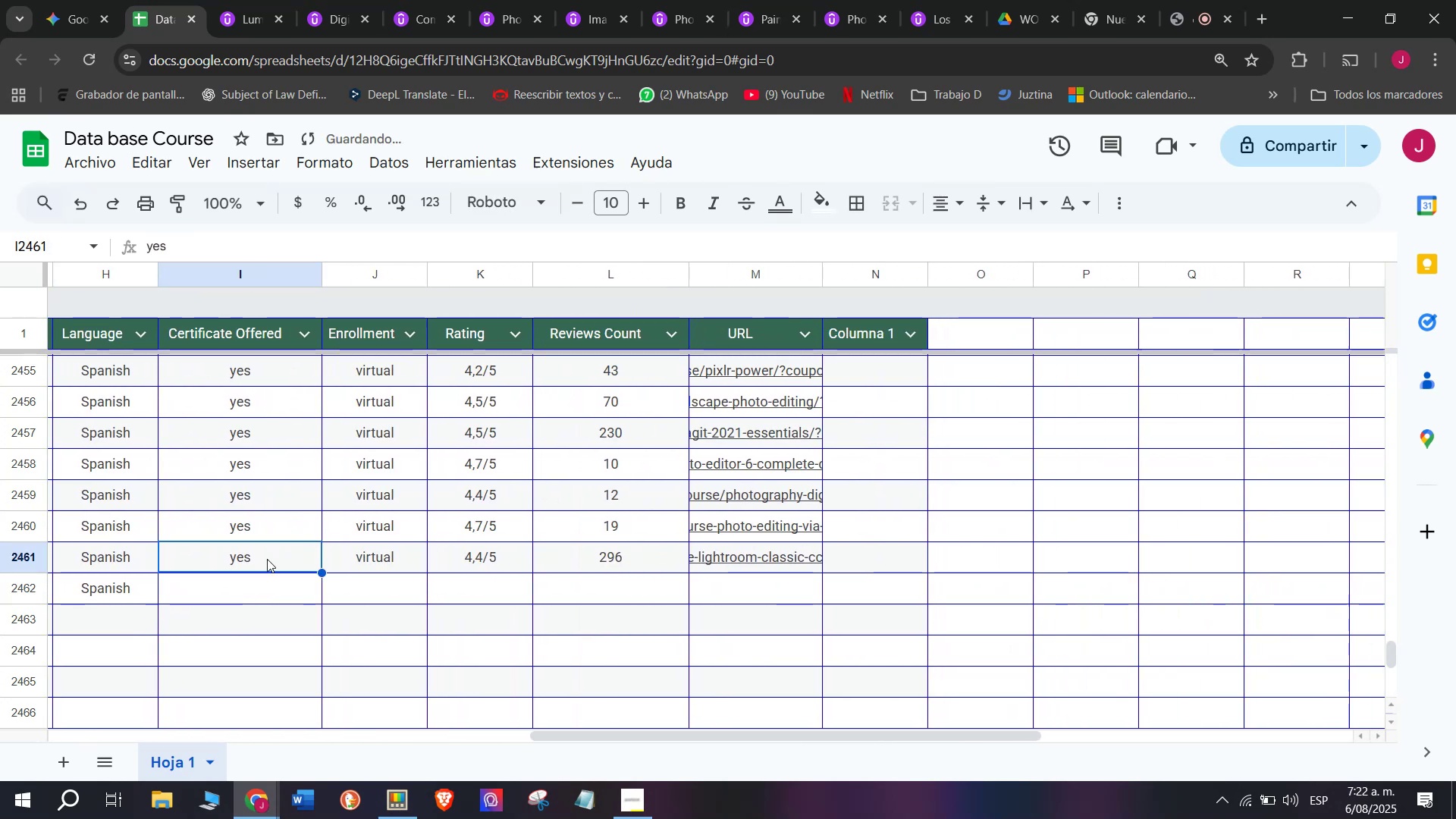 
key(Control+ControlLeft)
 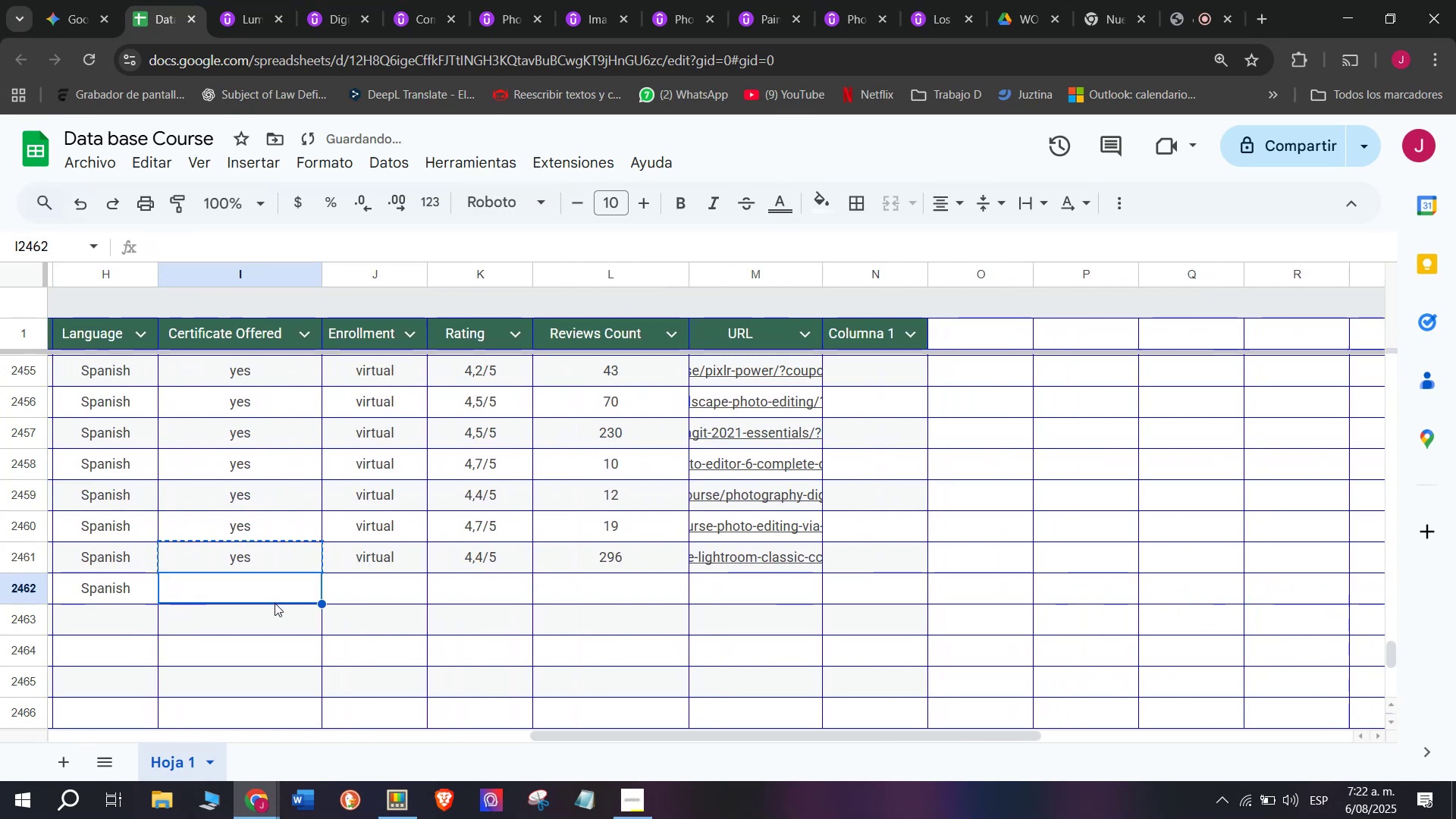 
key(Control+C)
 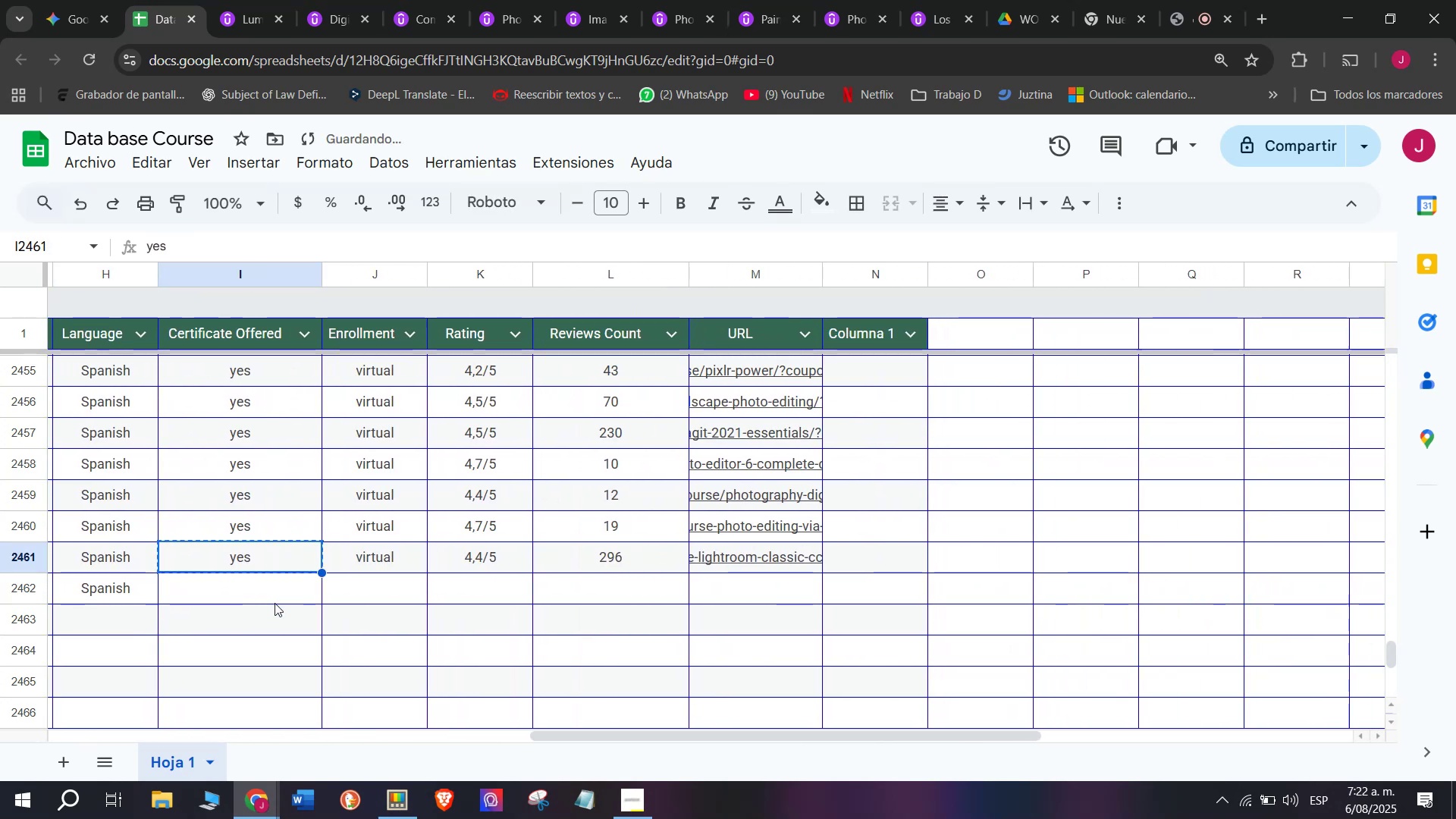 
double_click([275, 603])
 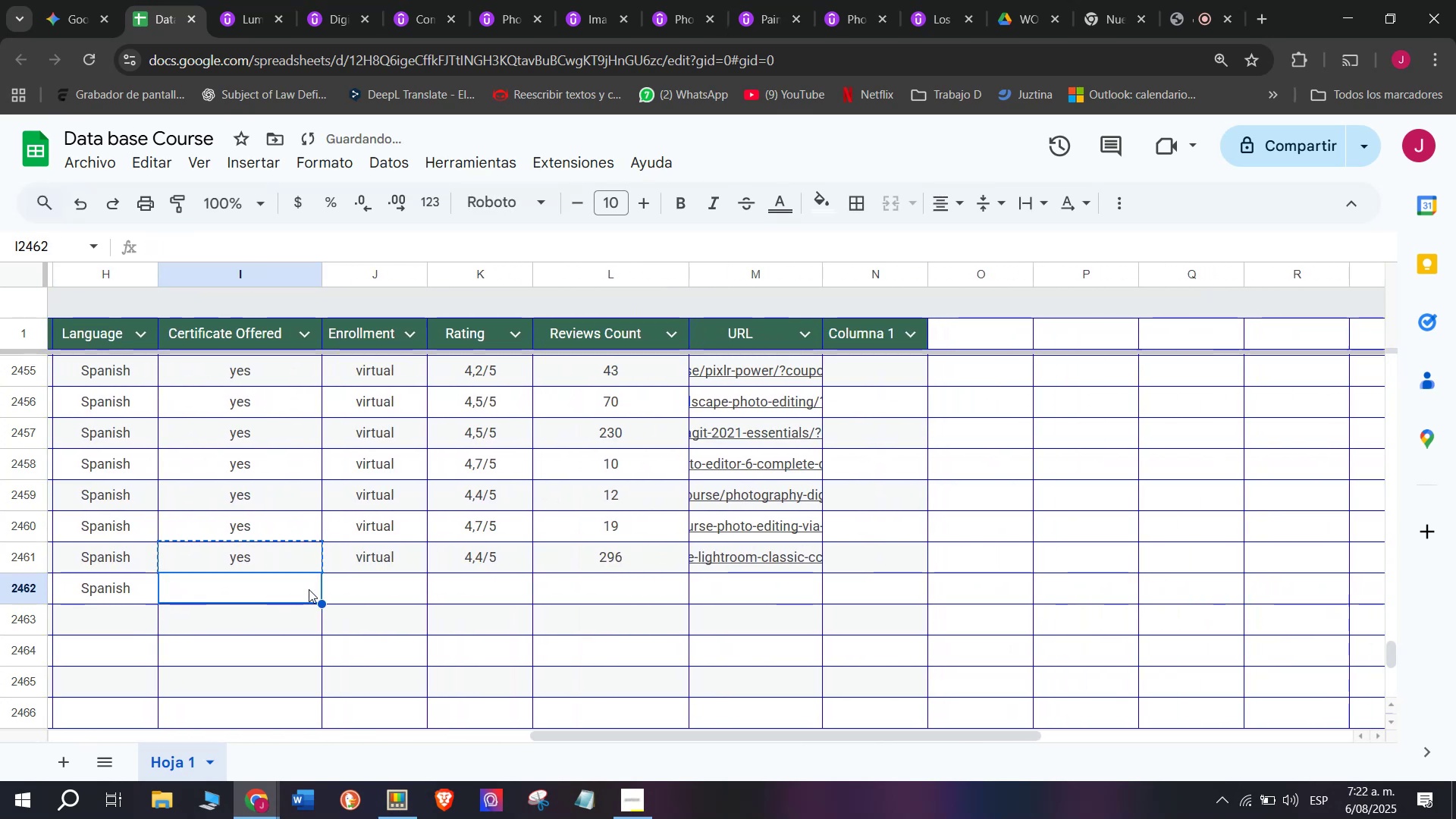 
key(Control+ControlLeft)
 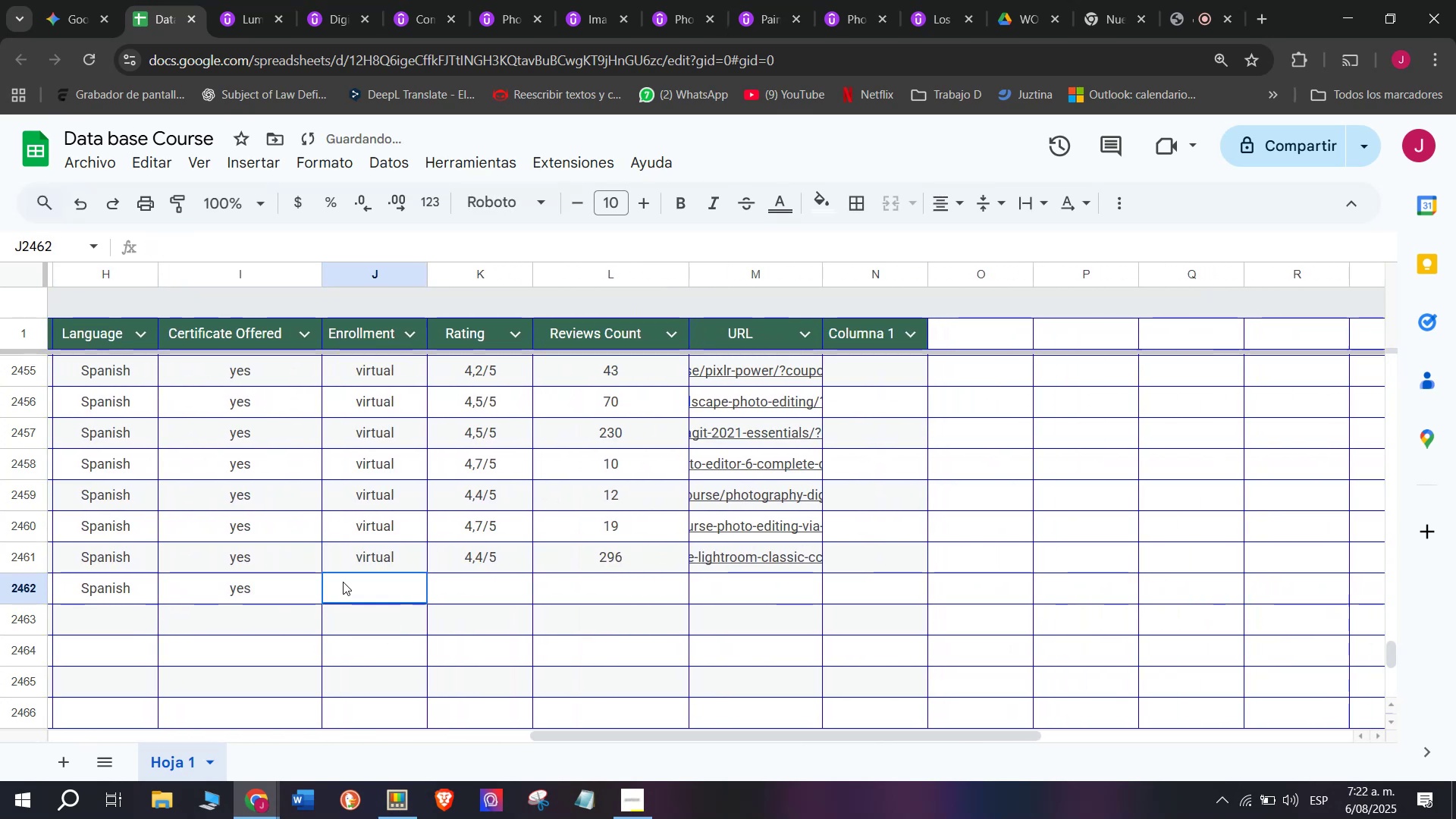 
key(Z)
 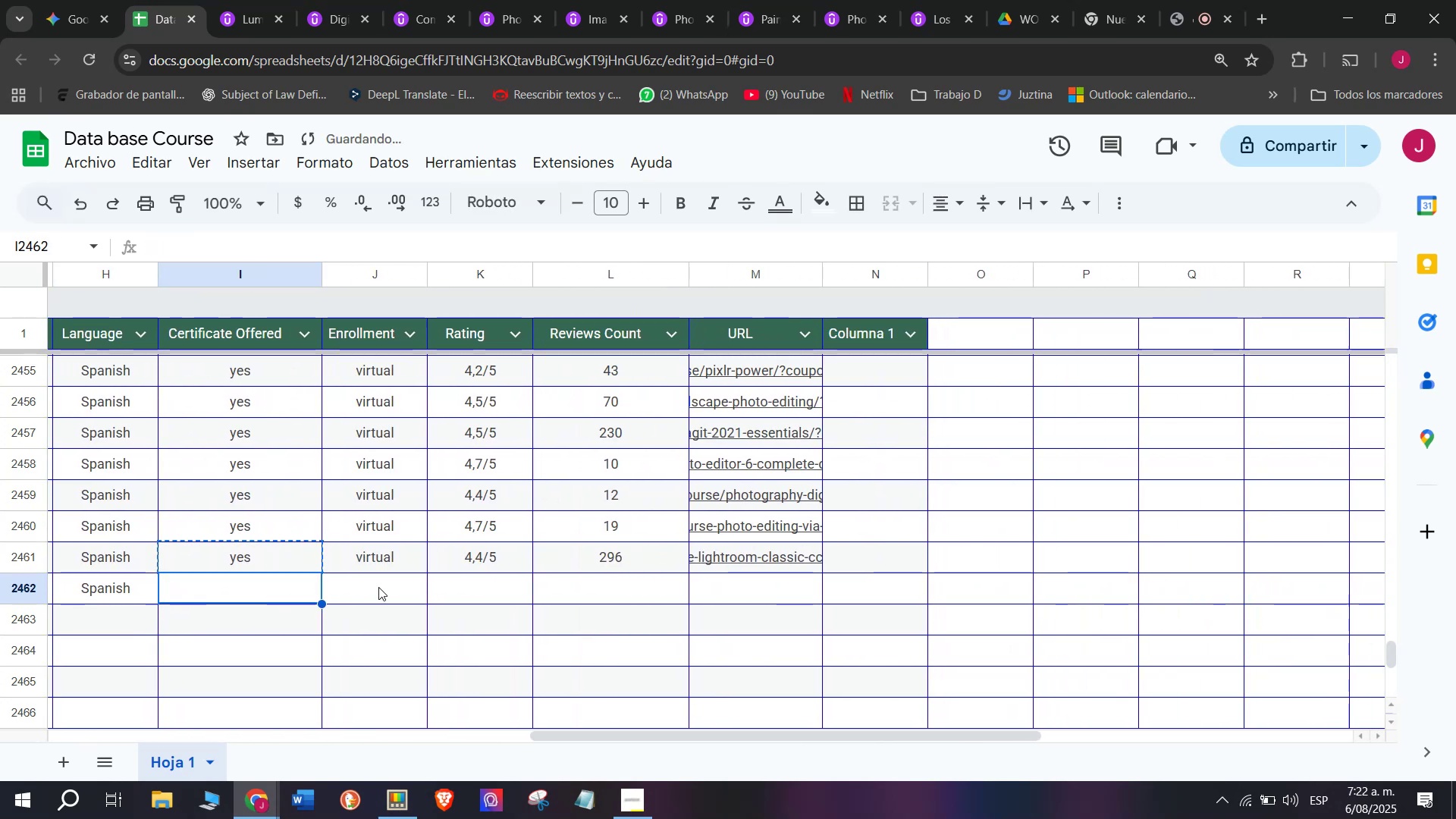 
key(Control+V)
 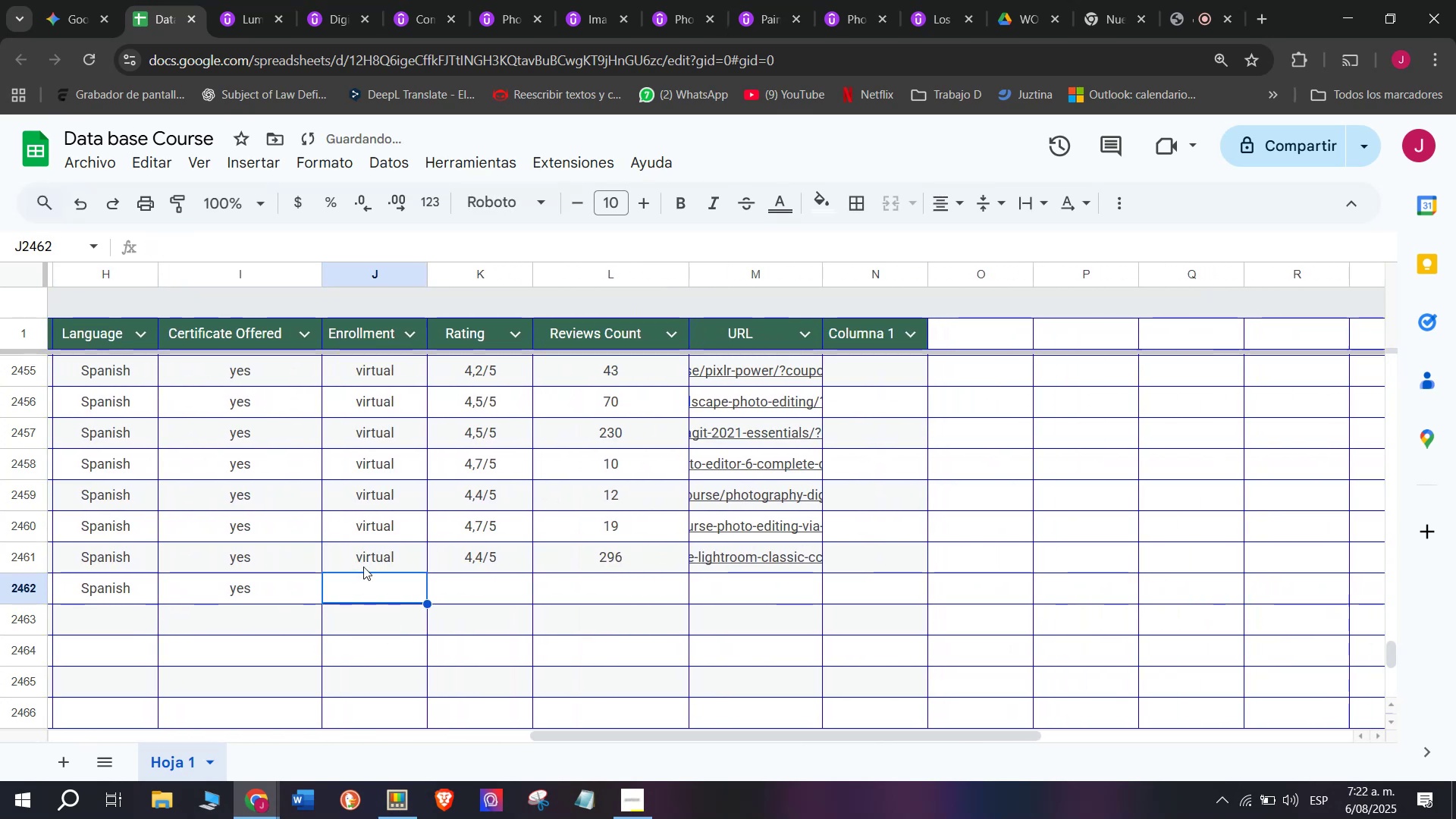 
double_click([364, 566])
 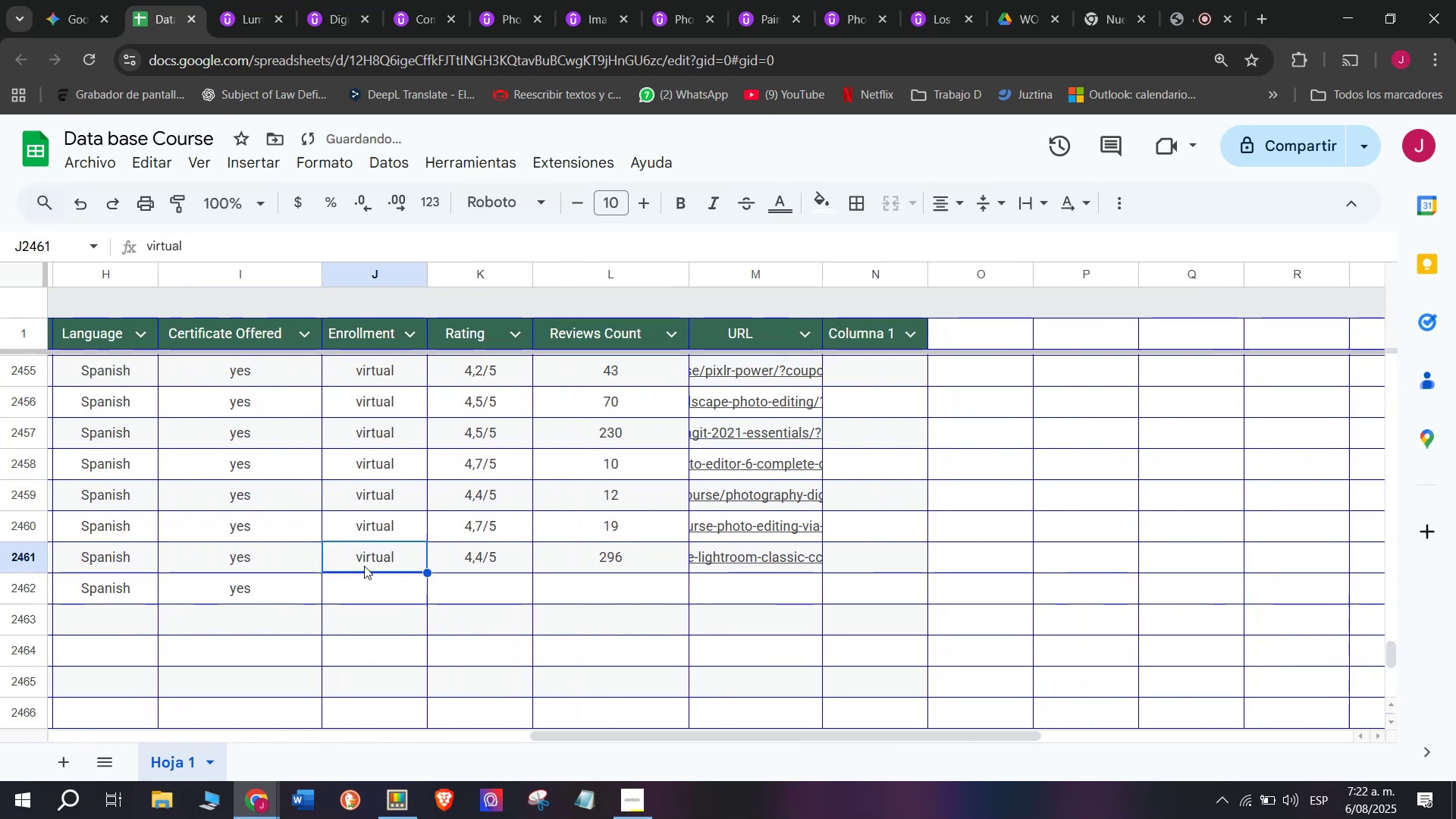 
key(Control+ControlLeft)
 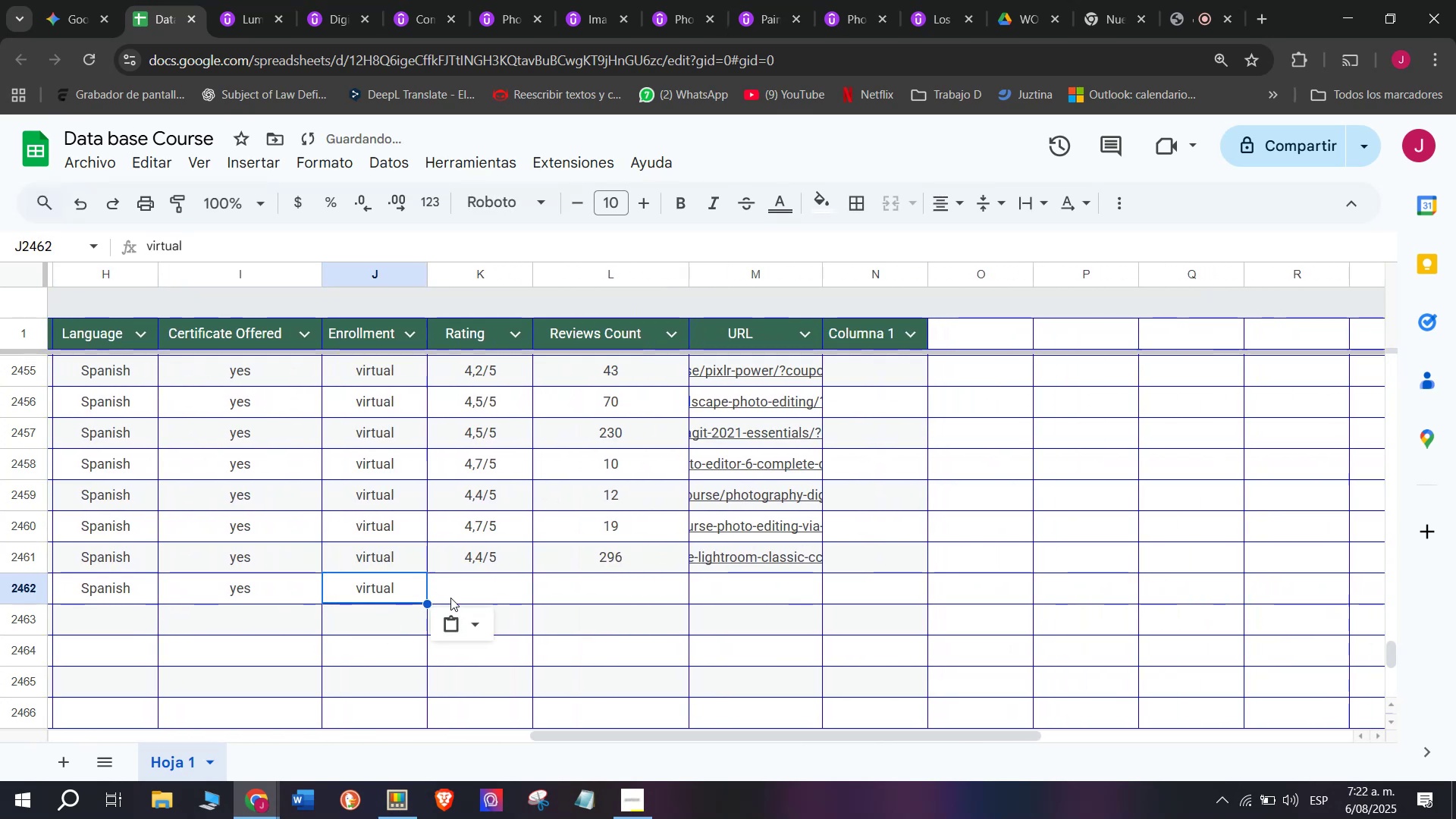 
key(Break)
 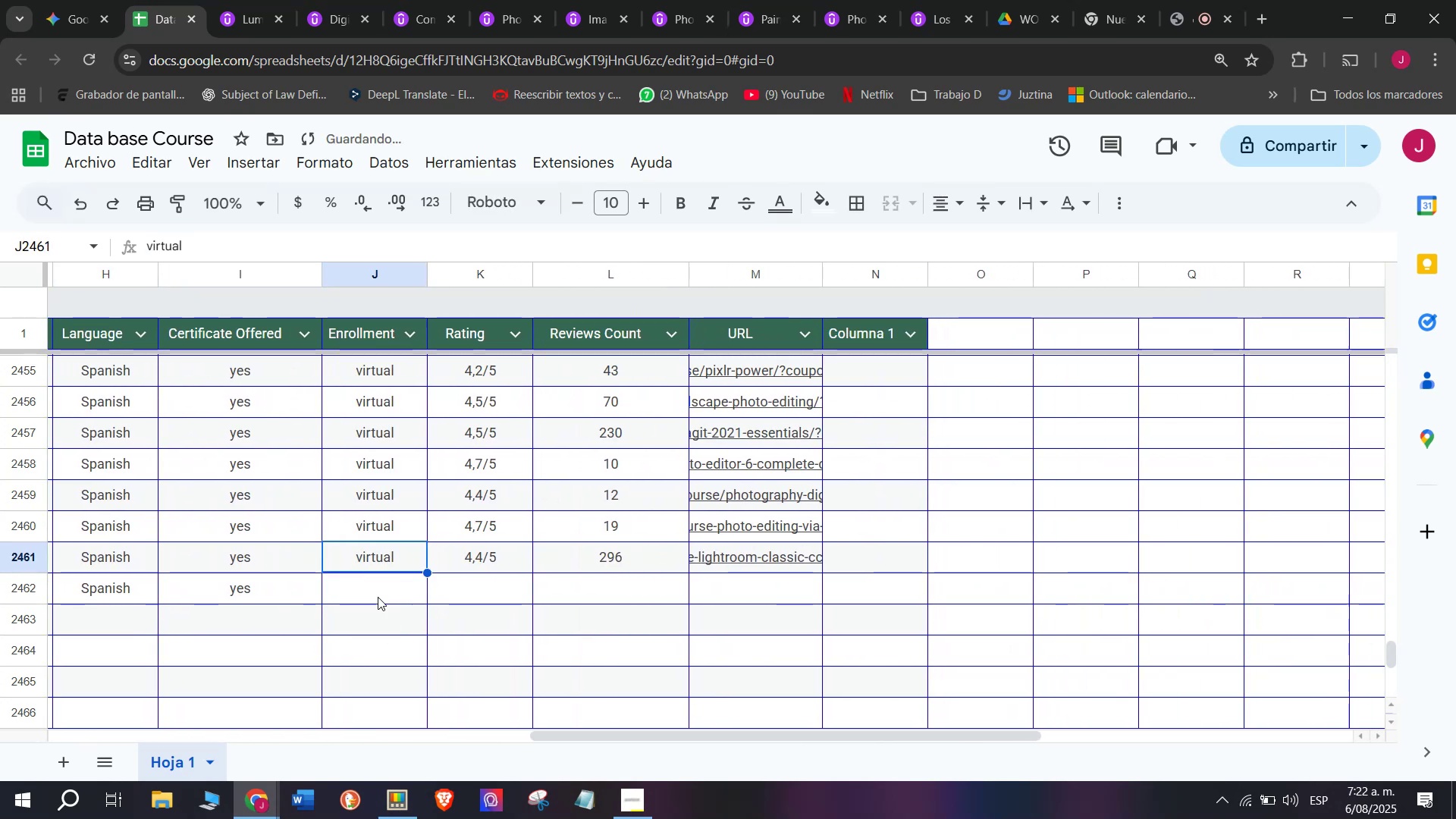 
key(Control+C)
 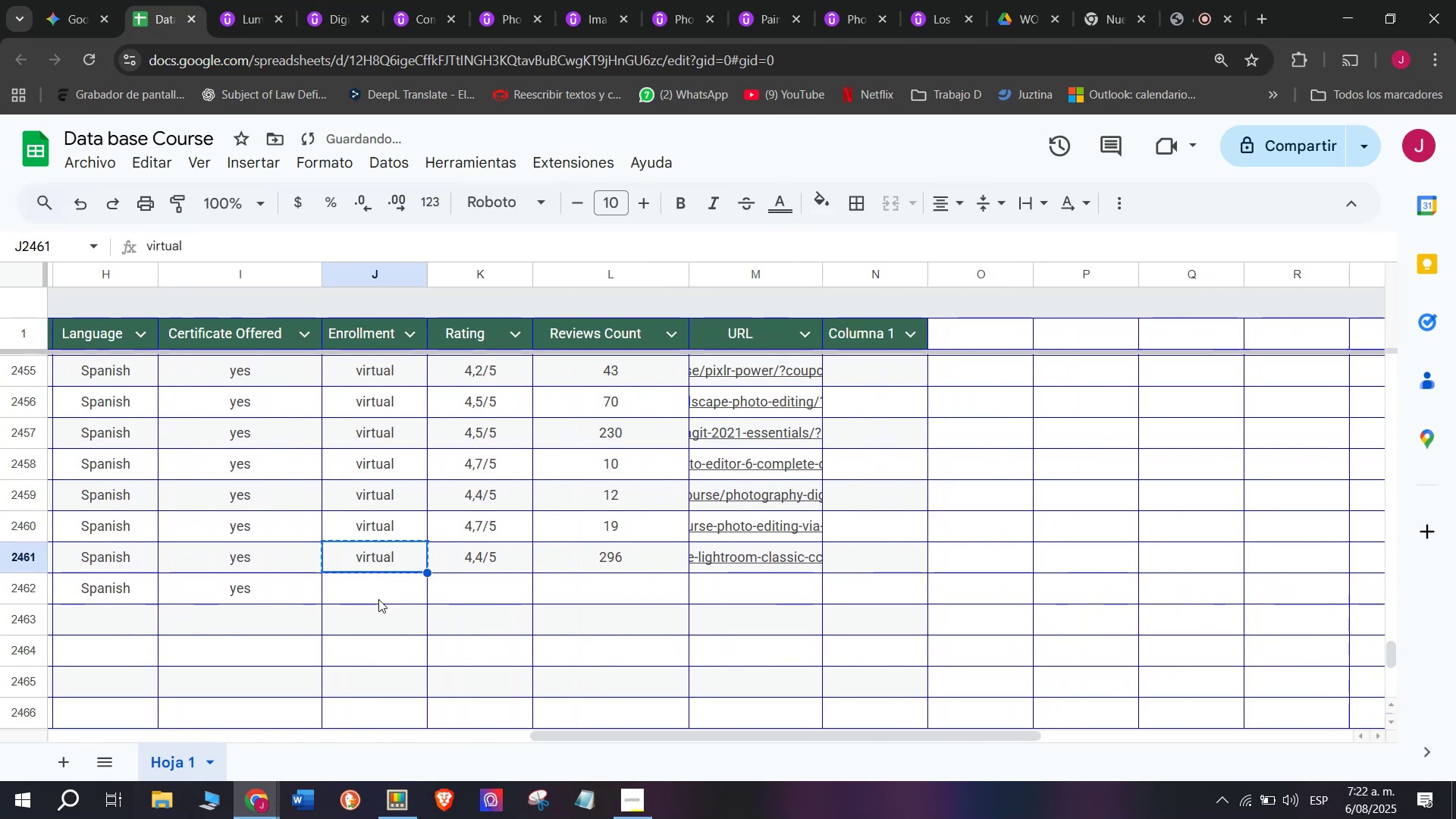 
triple_click([378, 599])
 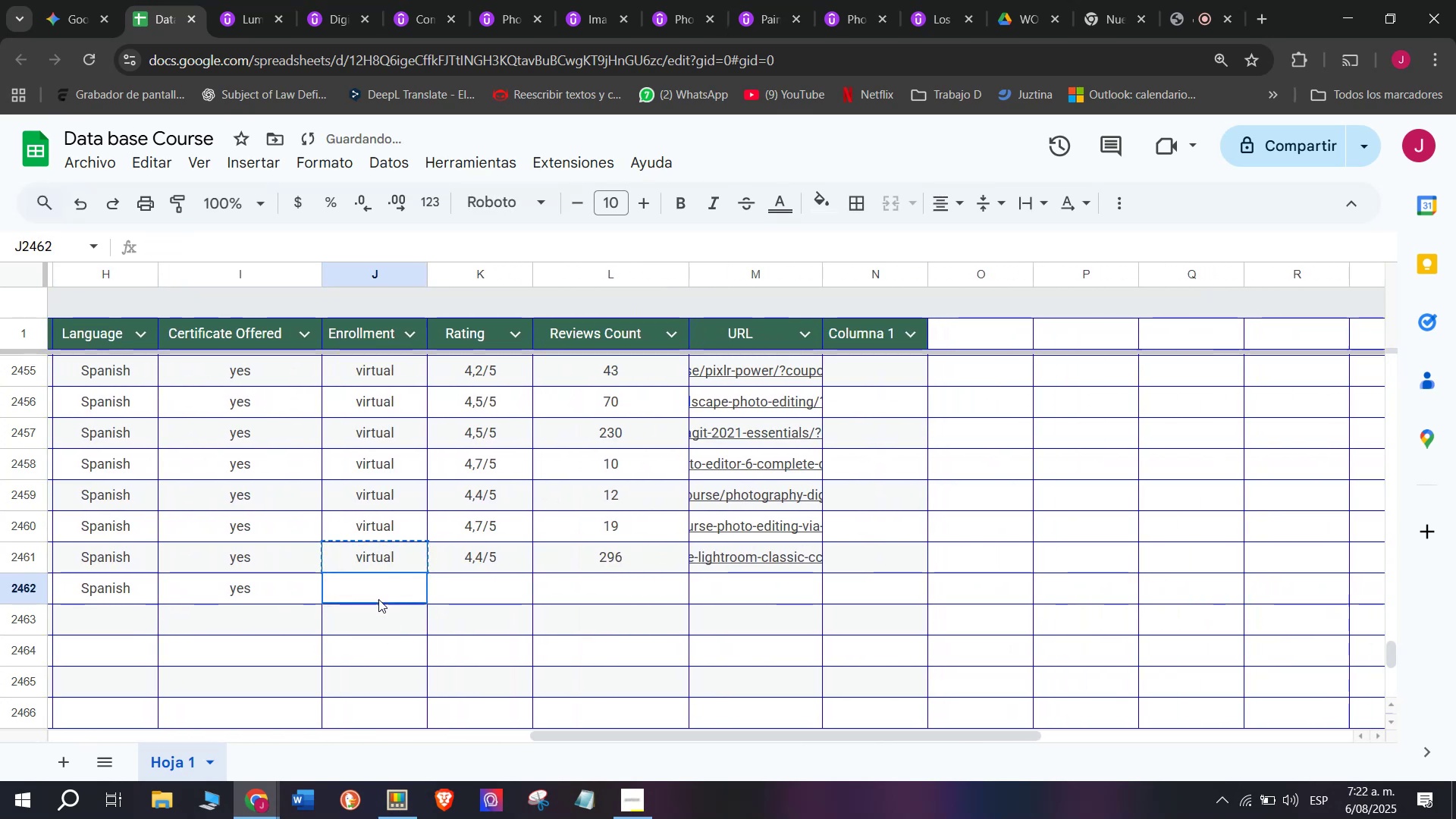 
key(Z)
 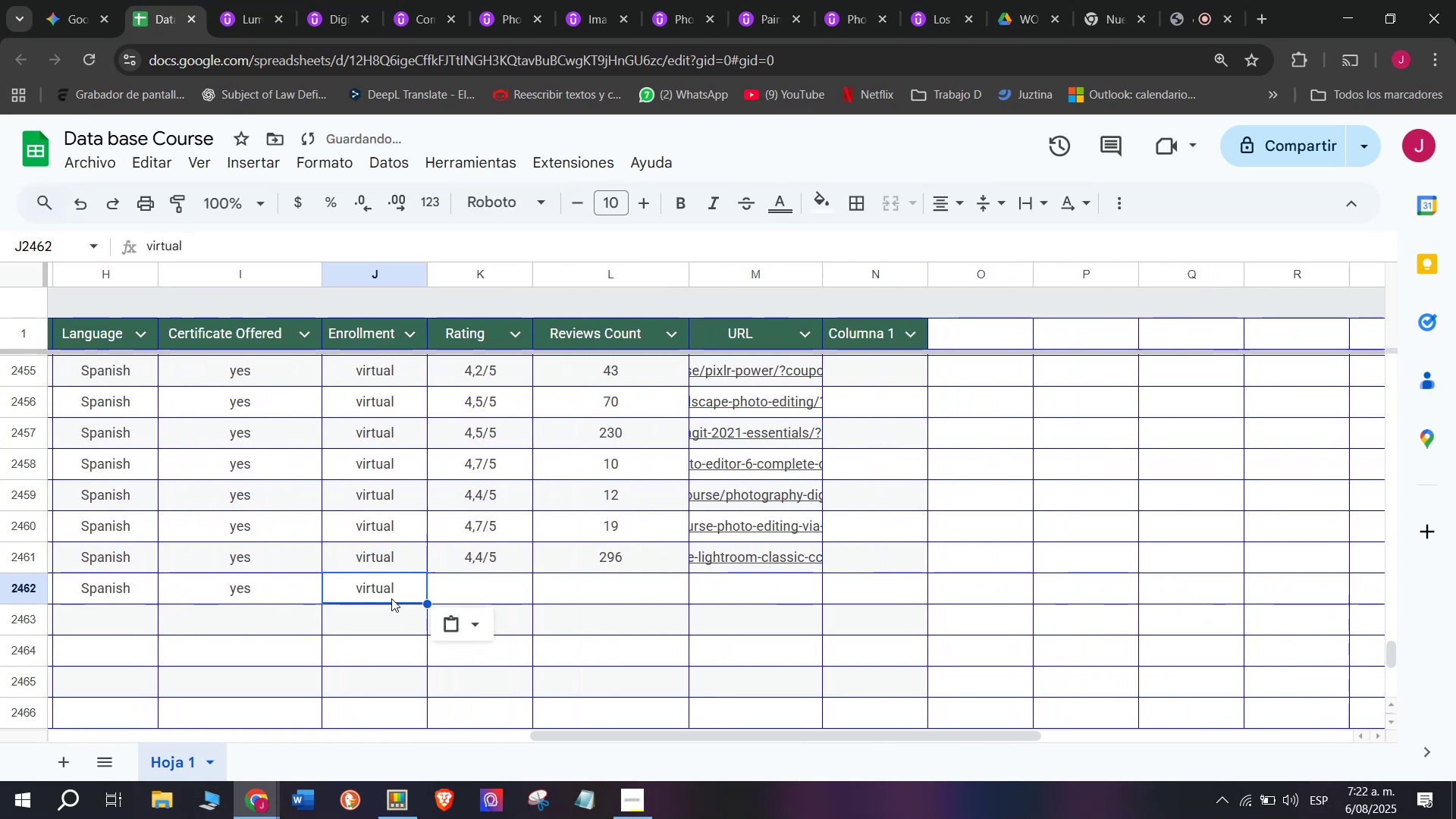 
key(Control+V)
 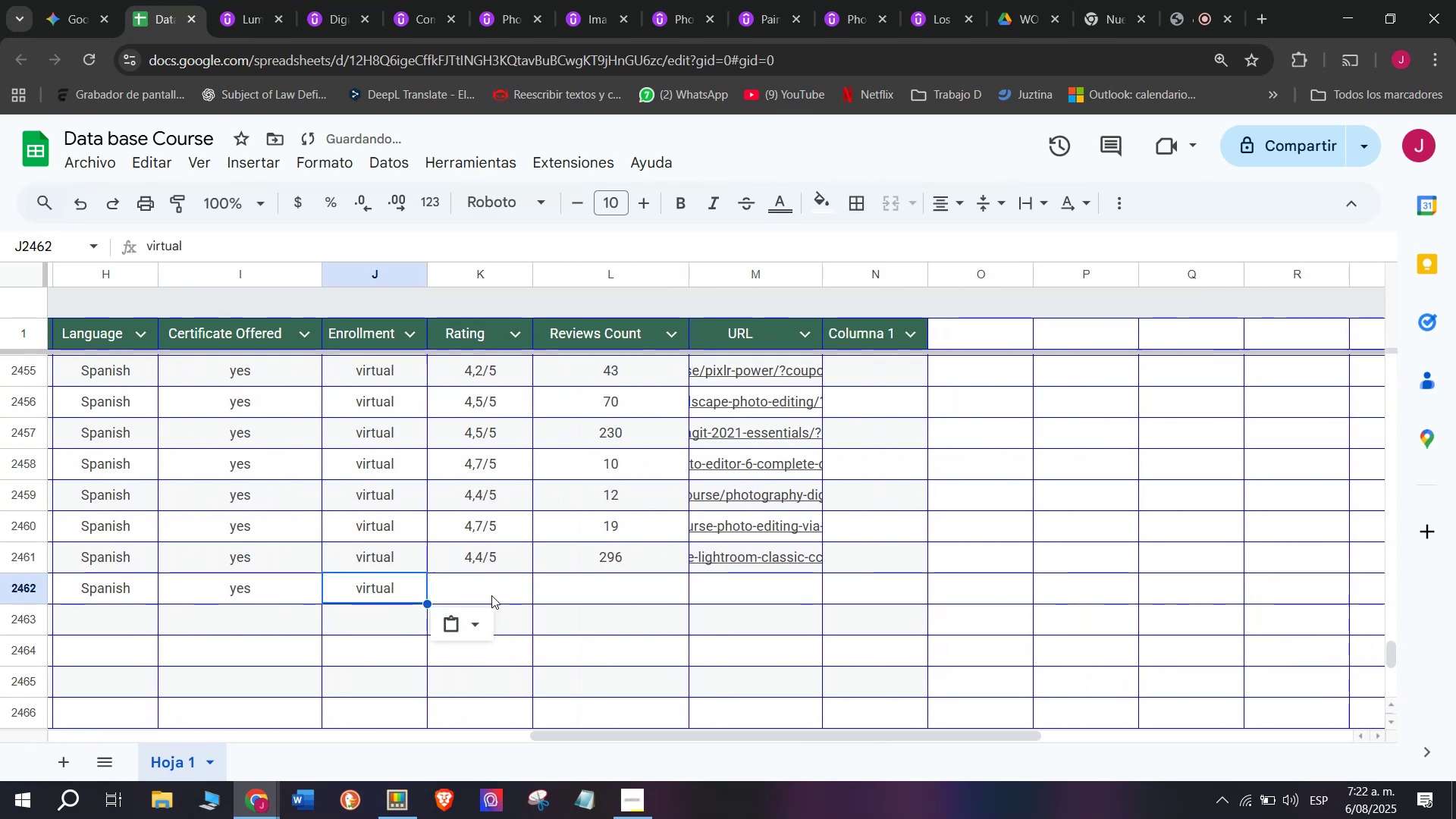 
key(Control+ControlLeft)
 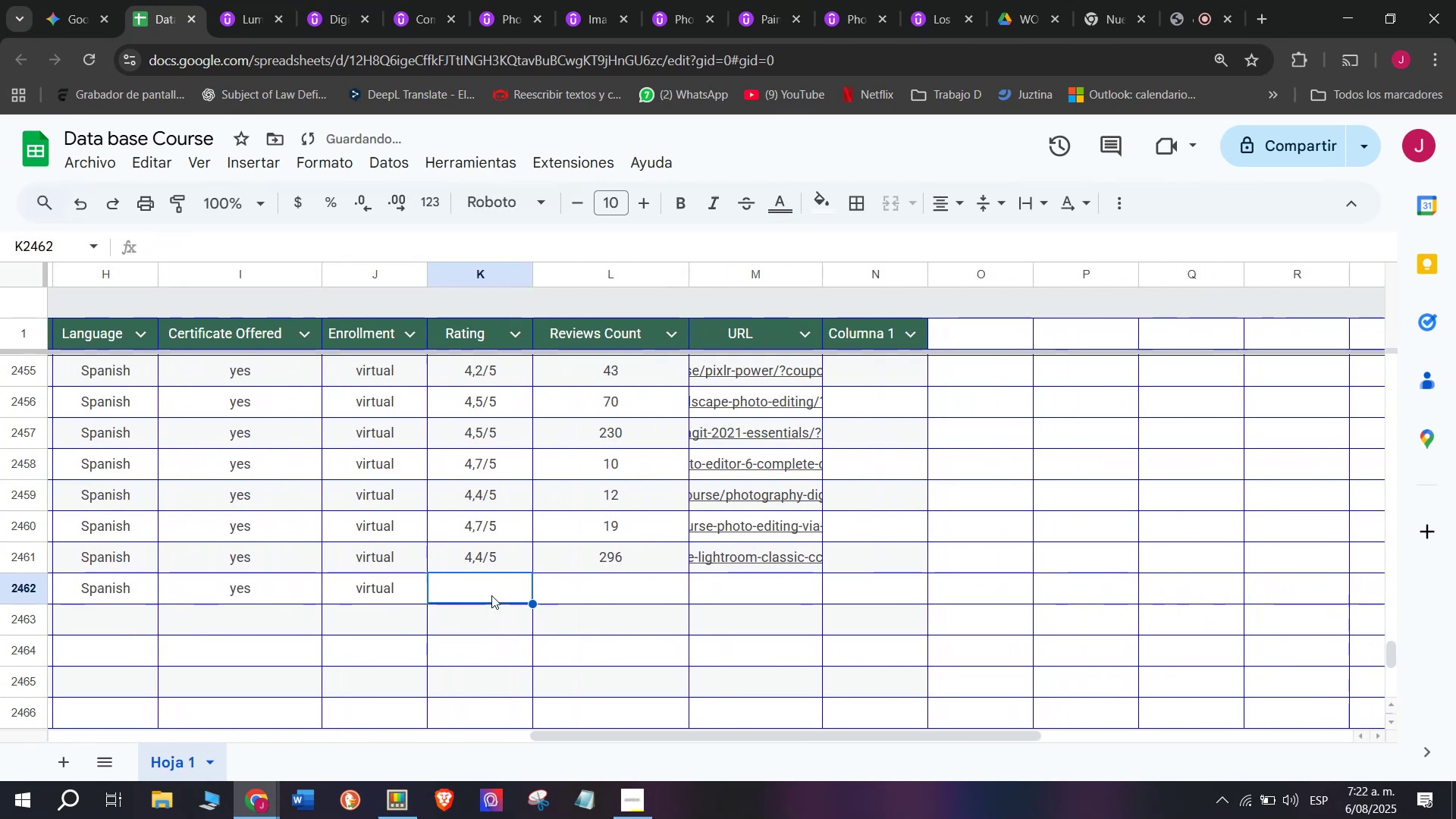 
triple_click([491, 595])
 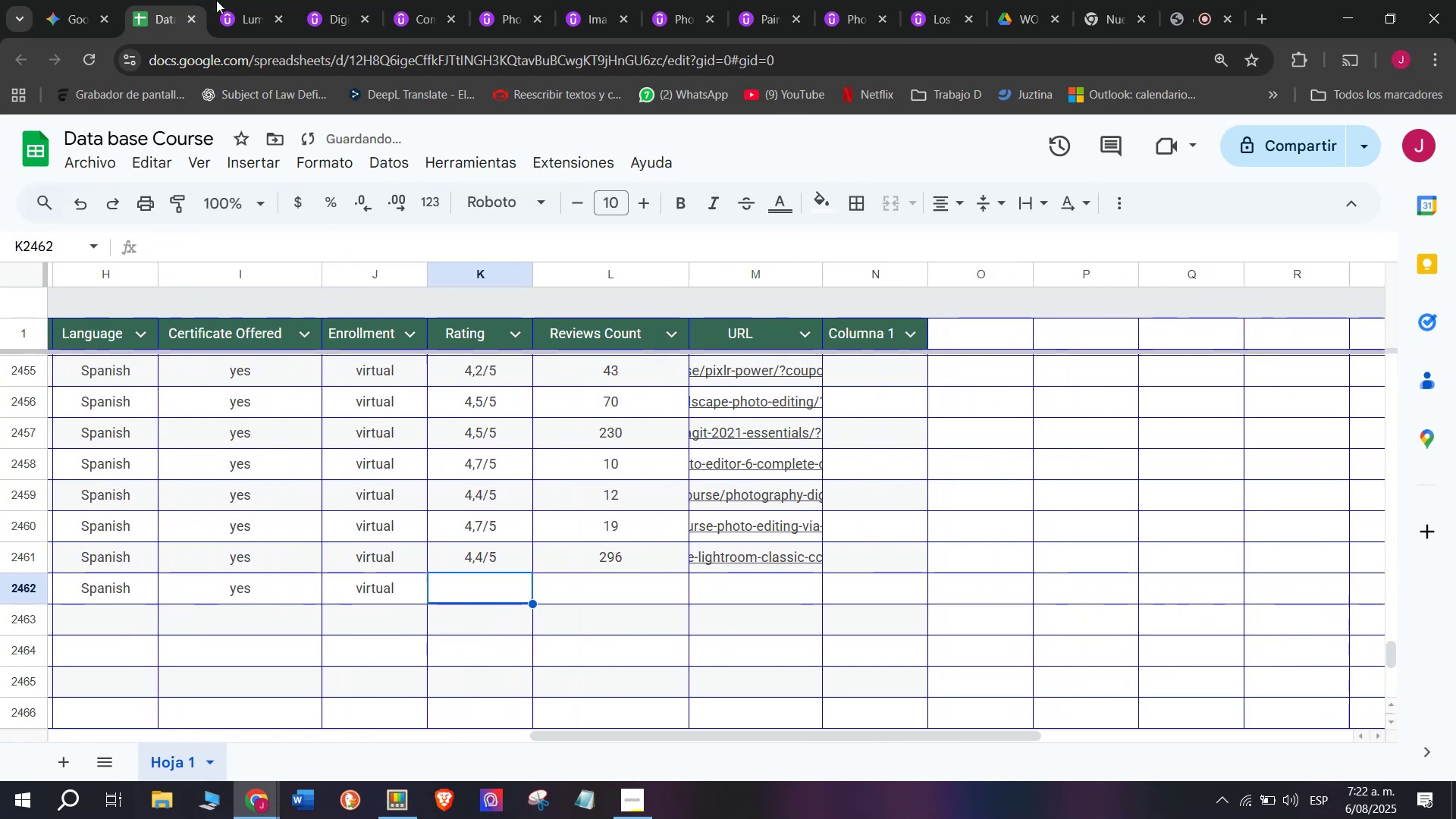 
left_click([227, 0])
 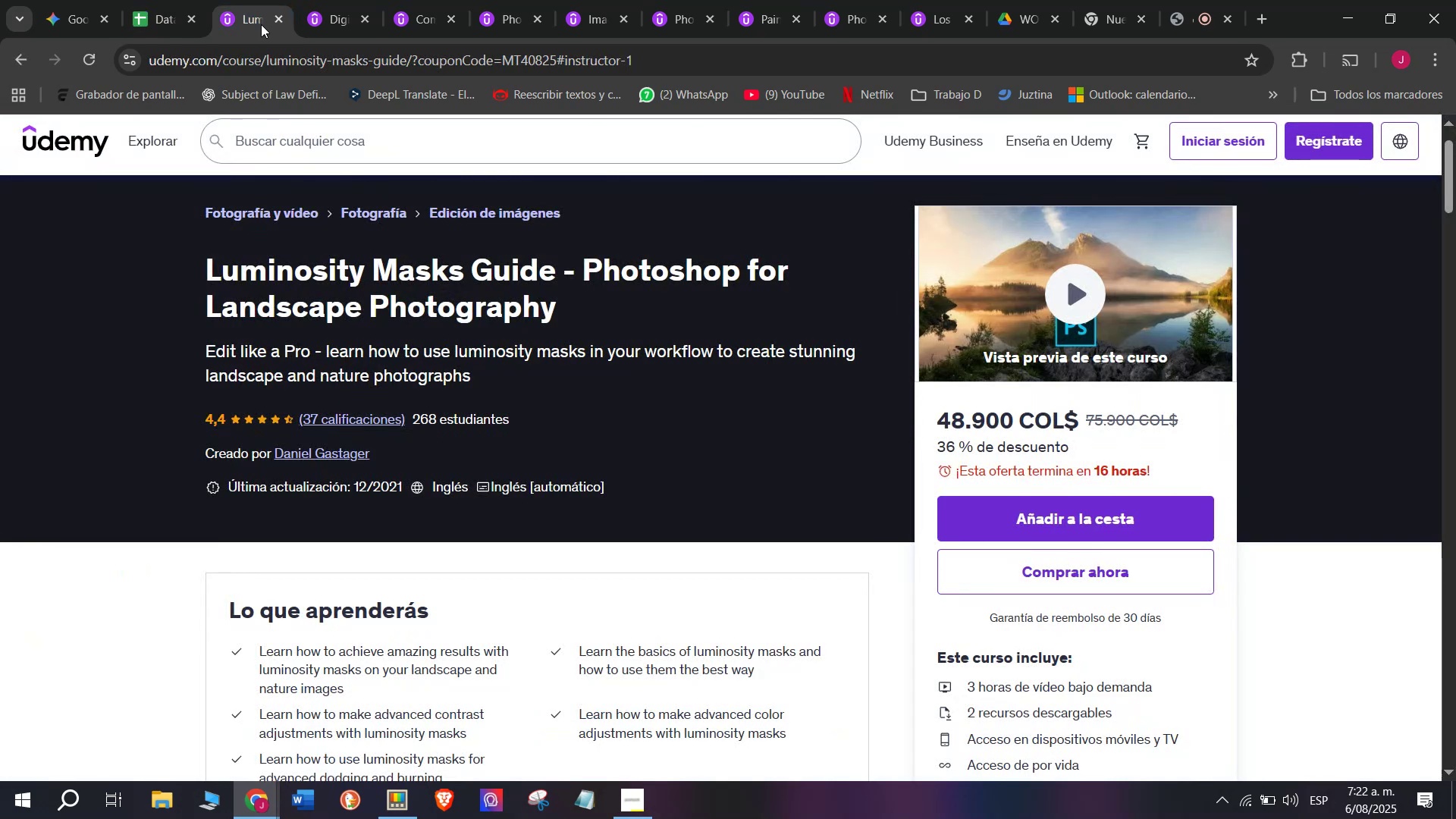 
left_click([139, 0])
 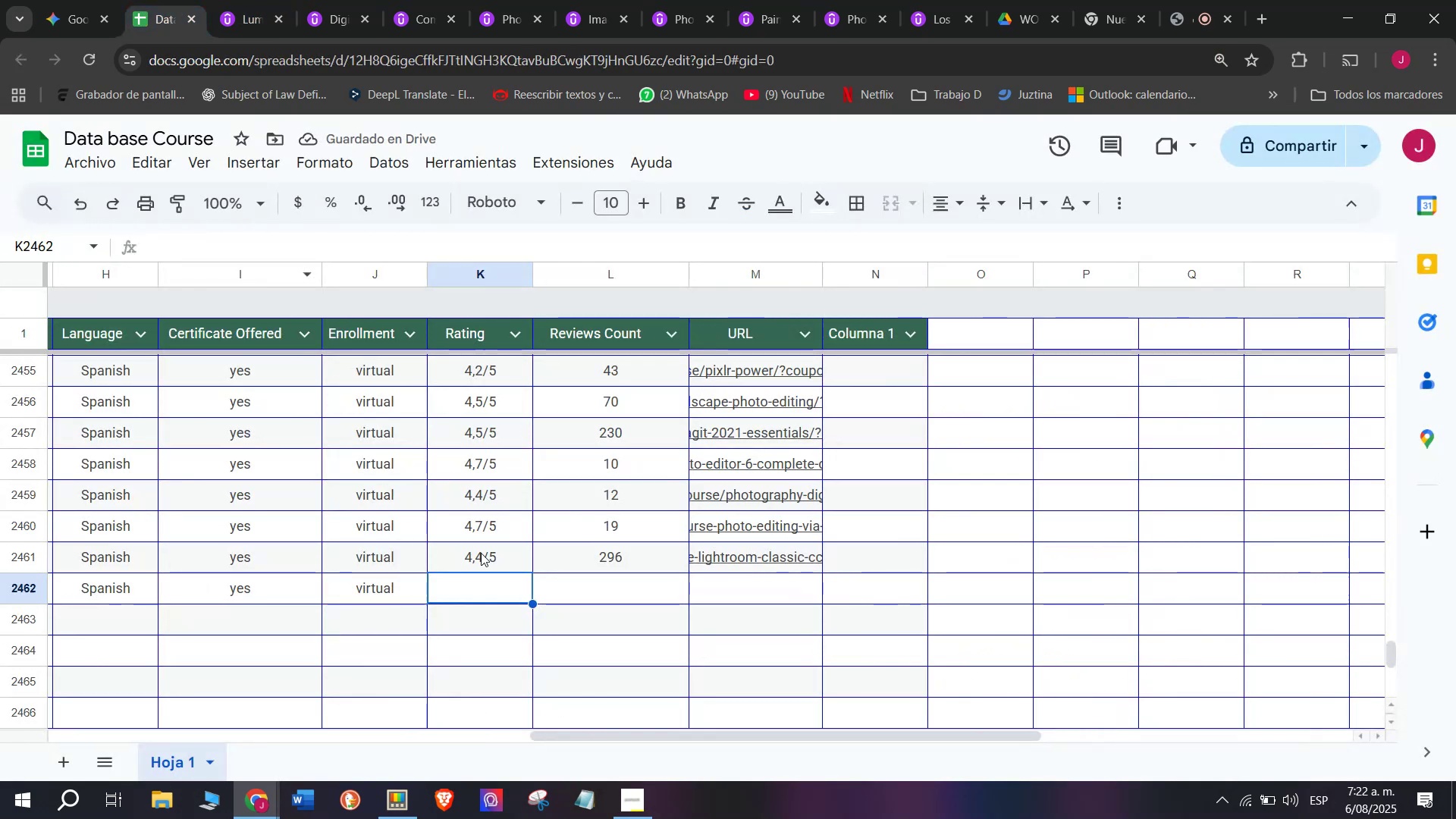 
left_click([491, 560])
 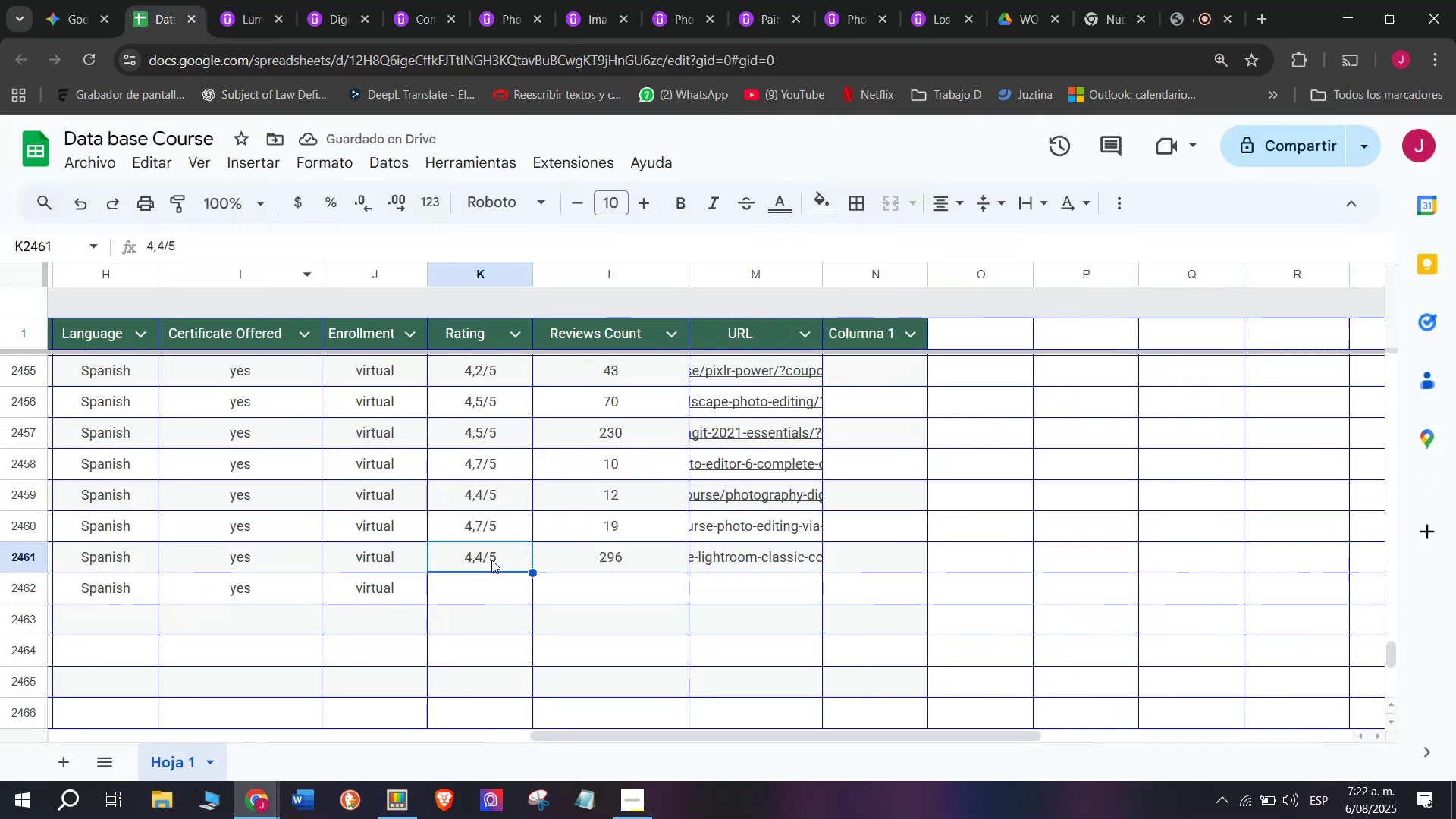 
key(Break)
 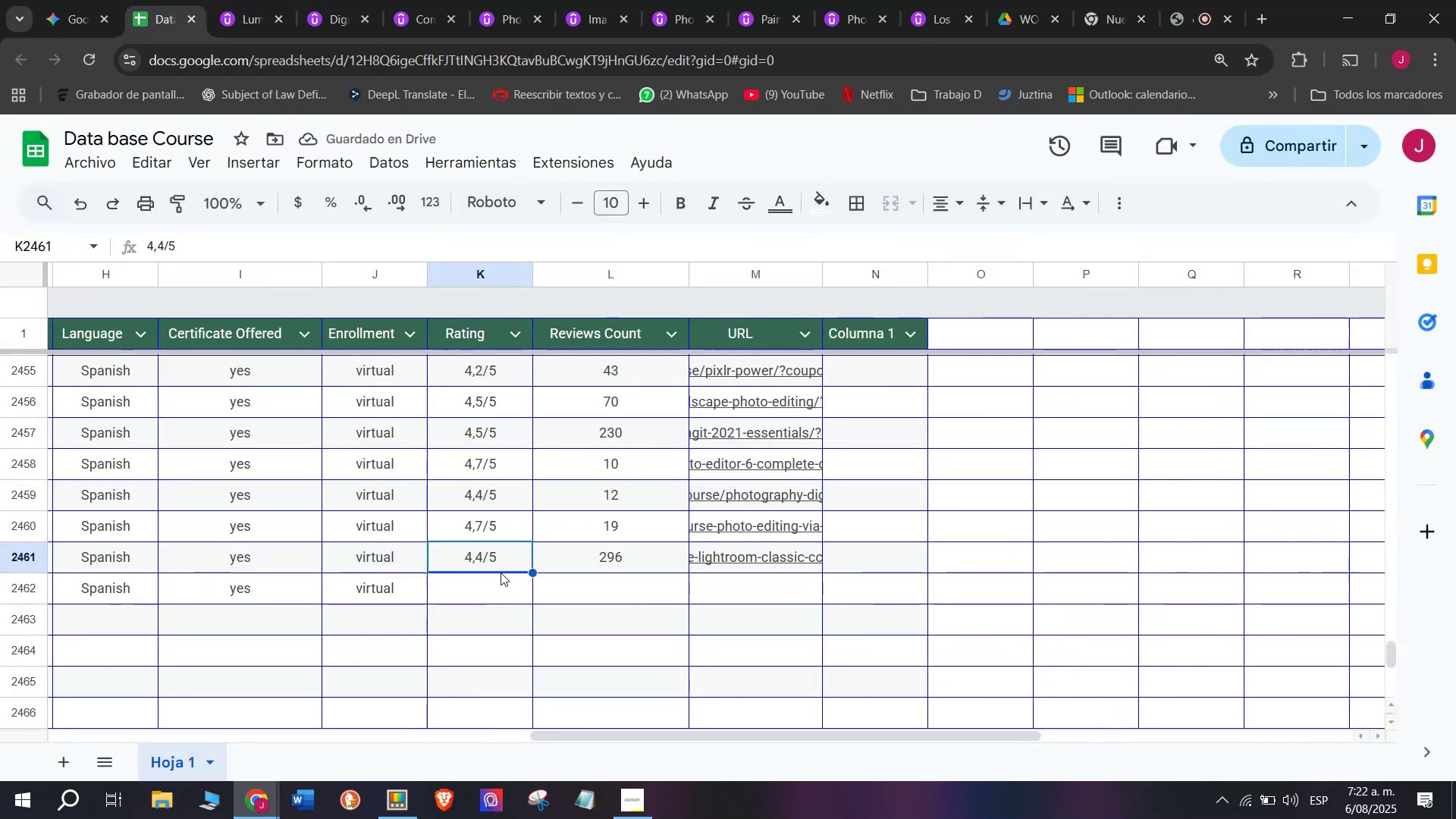 
key(Control+ControlLeft)
 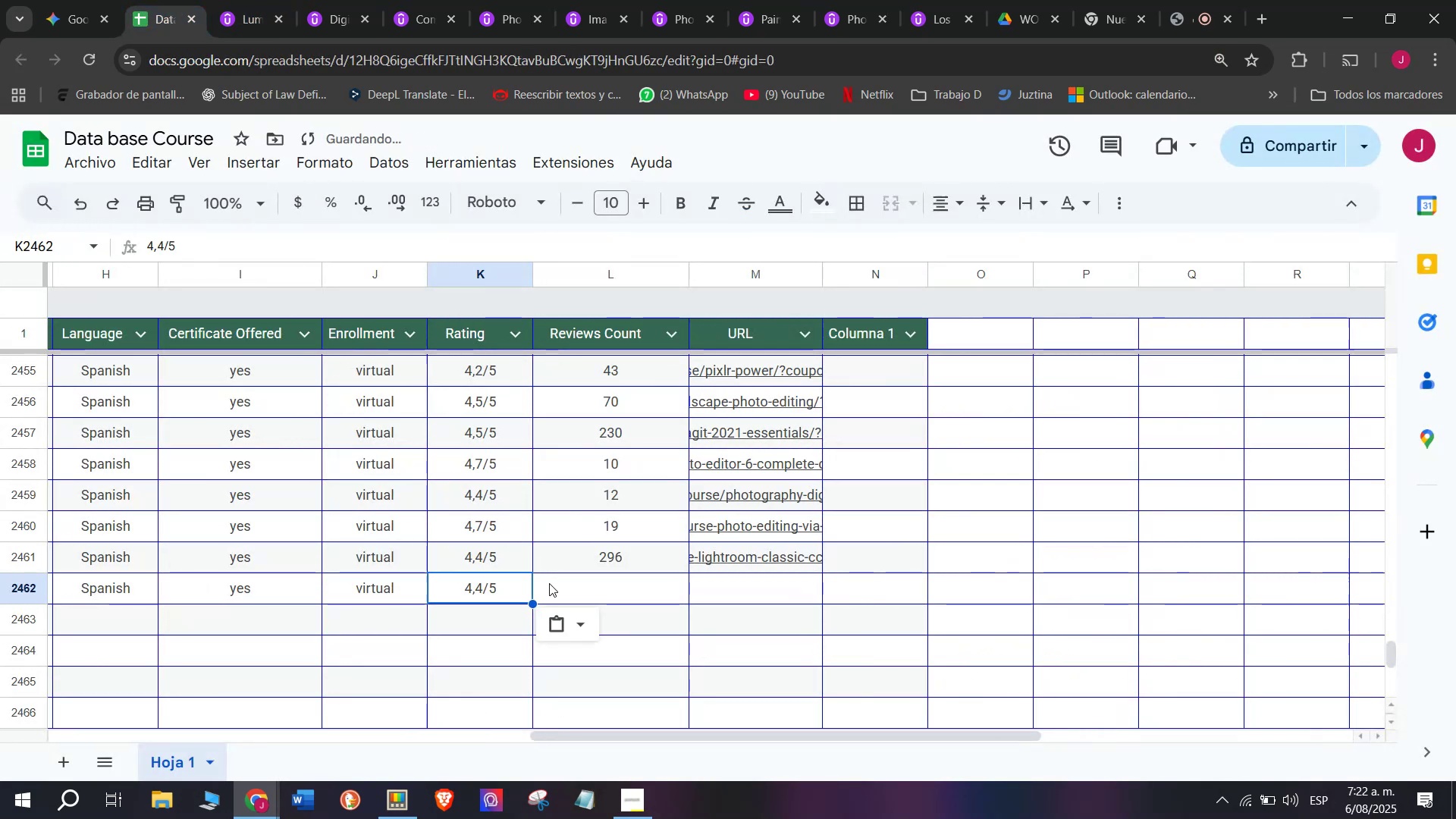 
key(Control+C)
 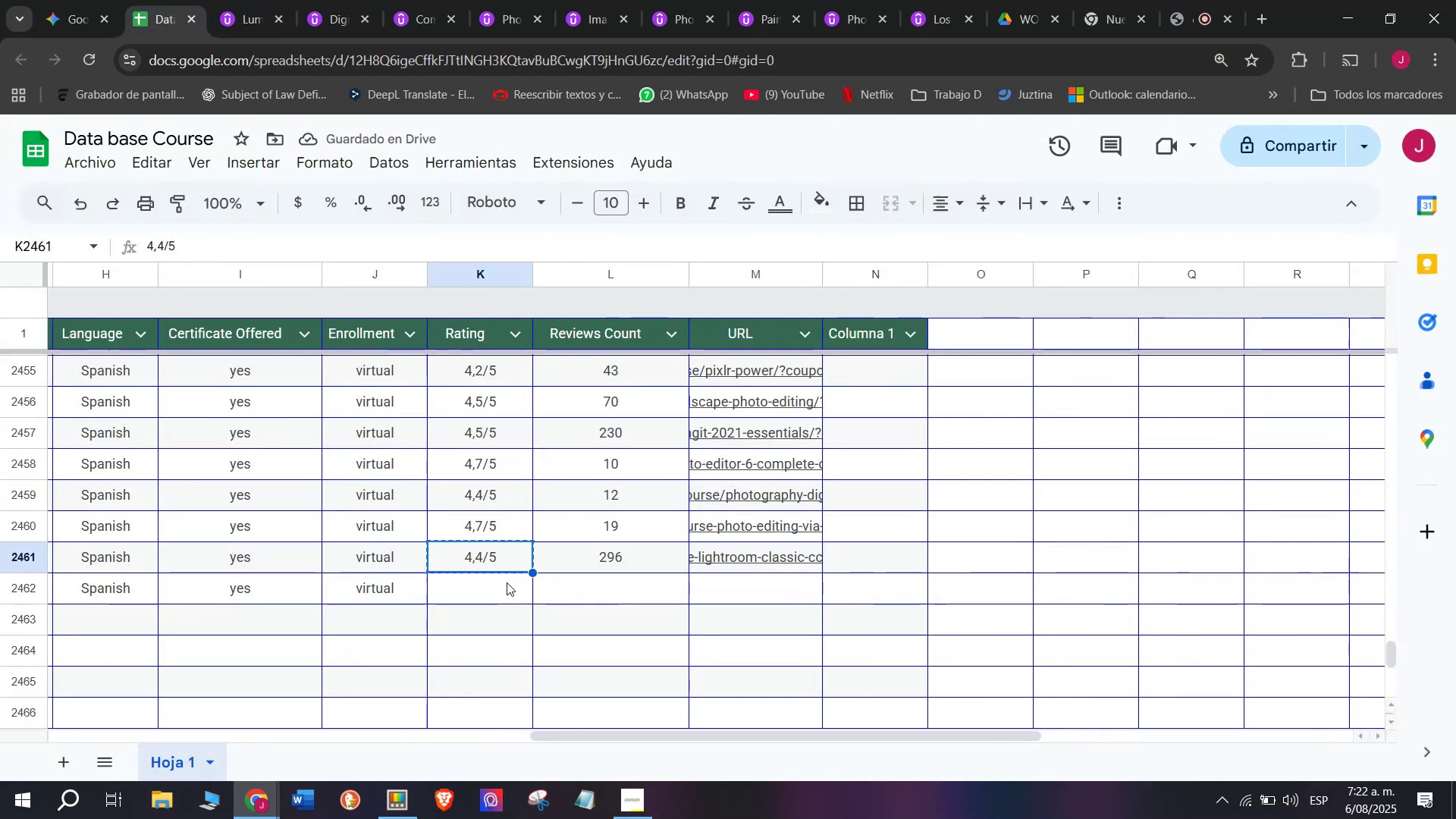 
double_click([507, 582])
 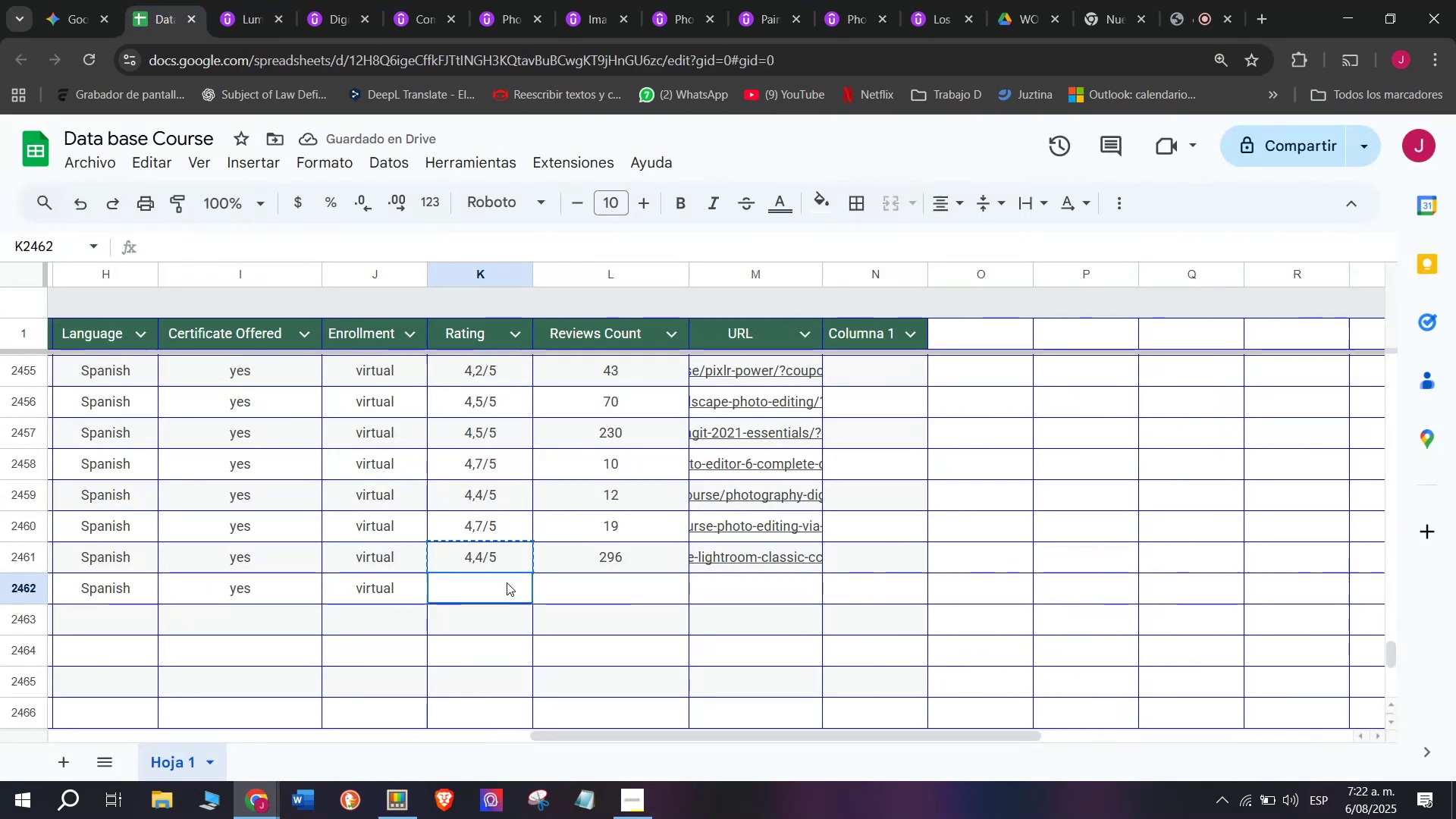 
key(Control+ControlLeft)
 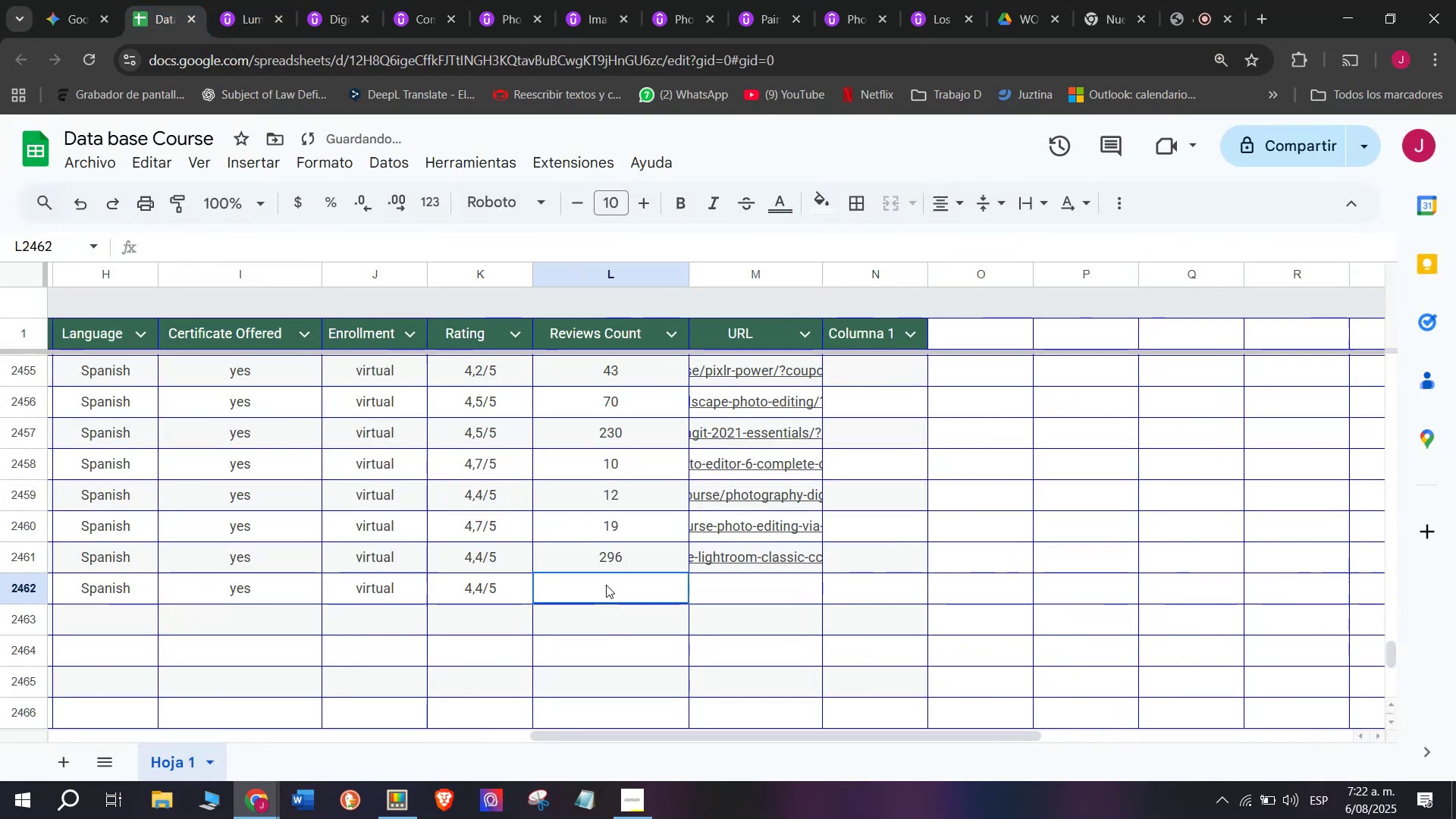 
key(Z)
 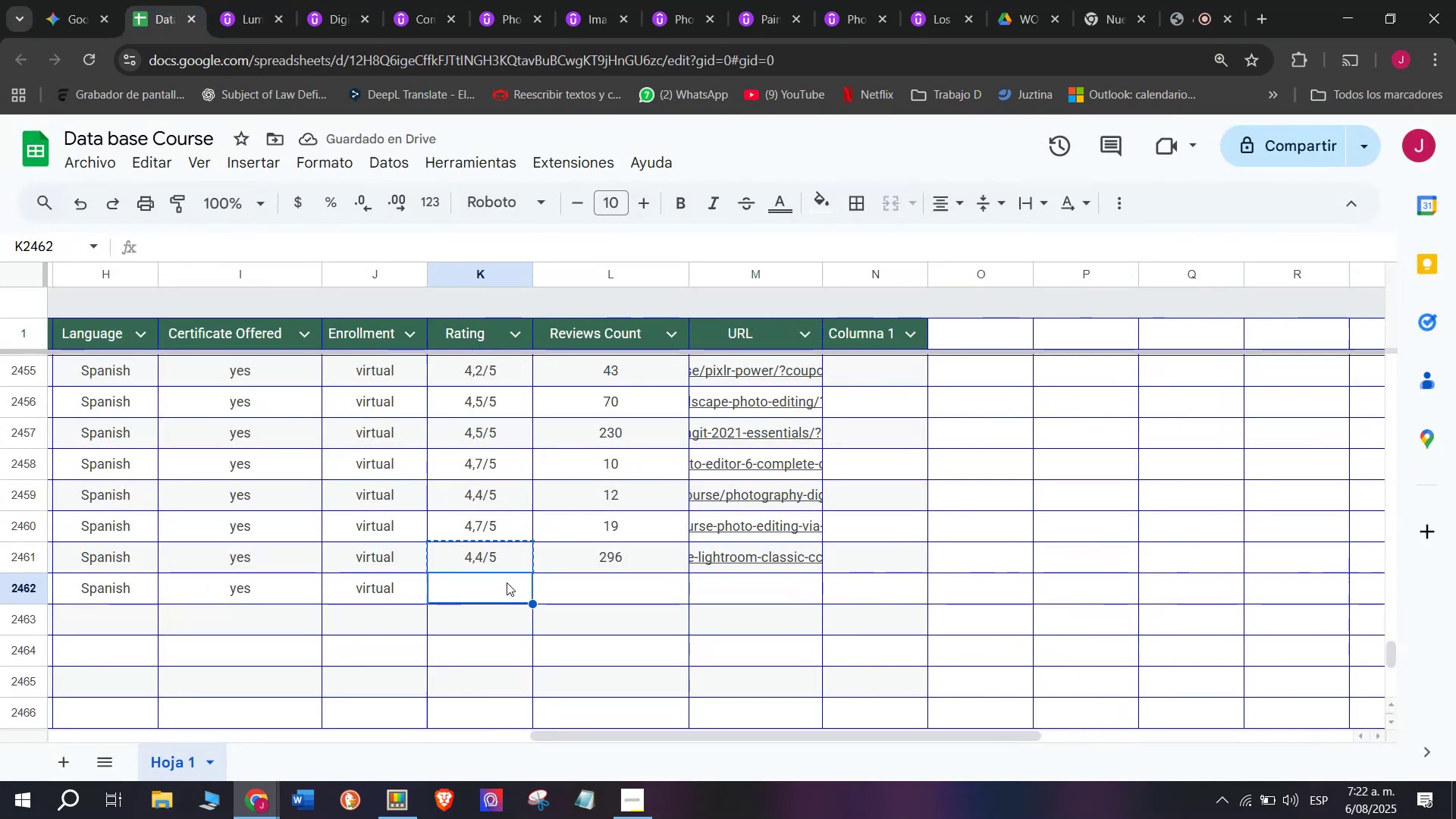 
key(Control+V)
 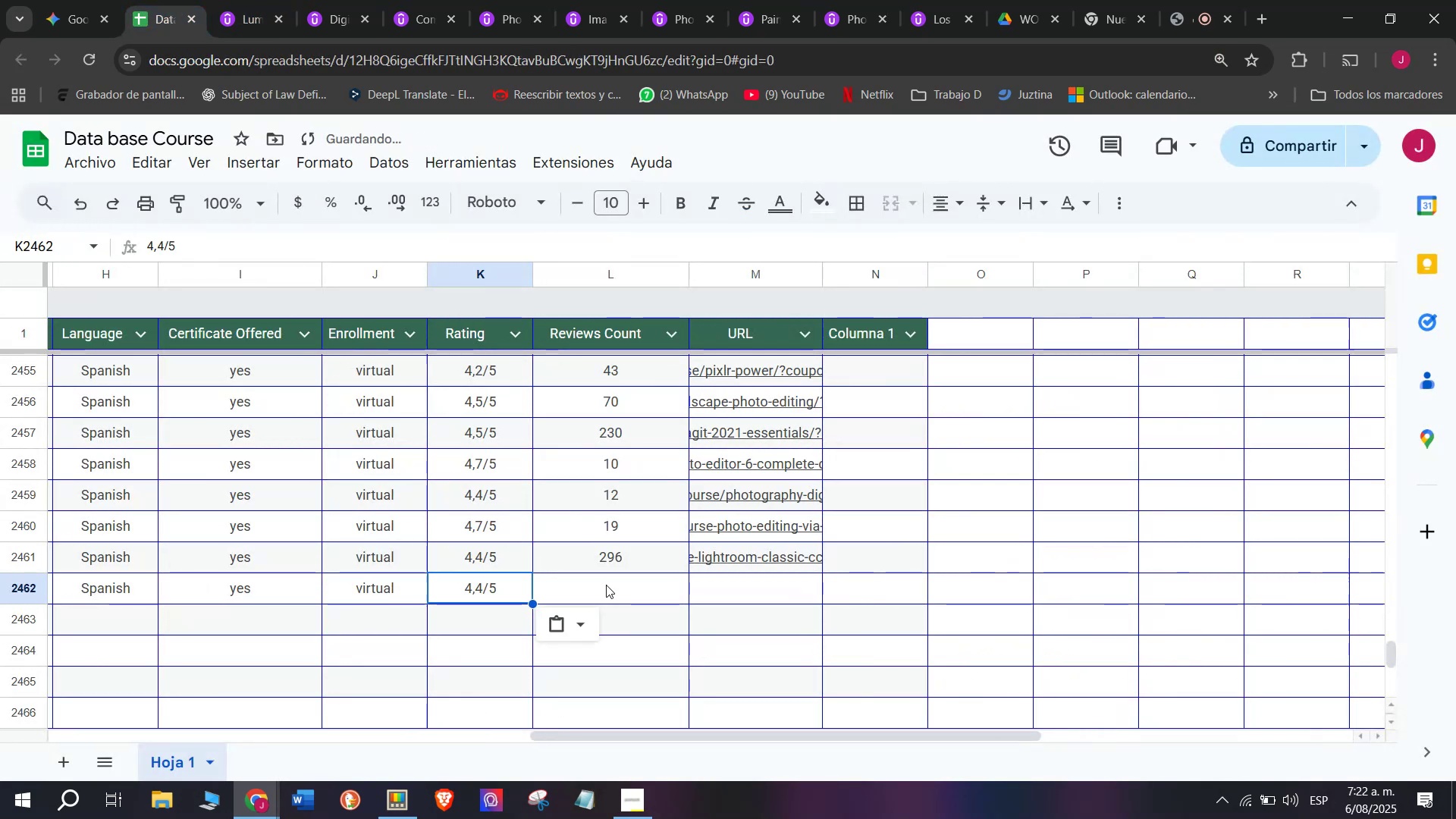 
triple_click([606, 585])
 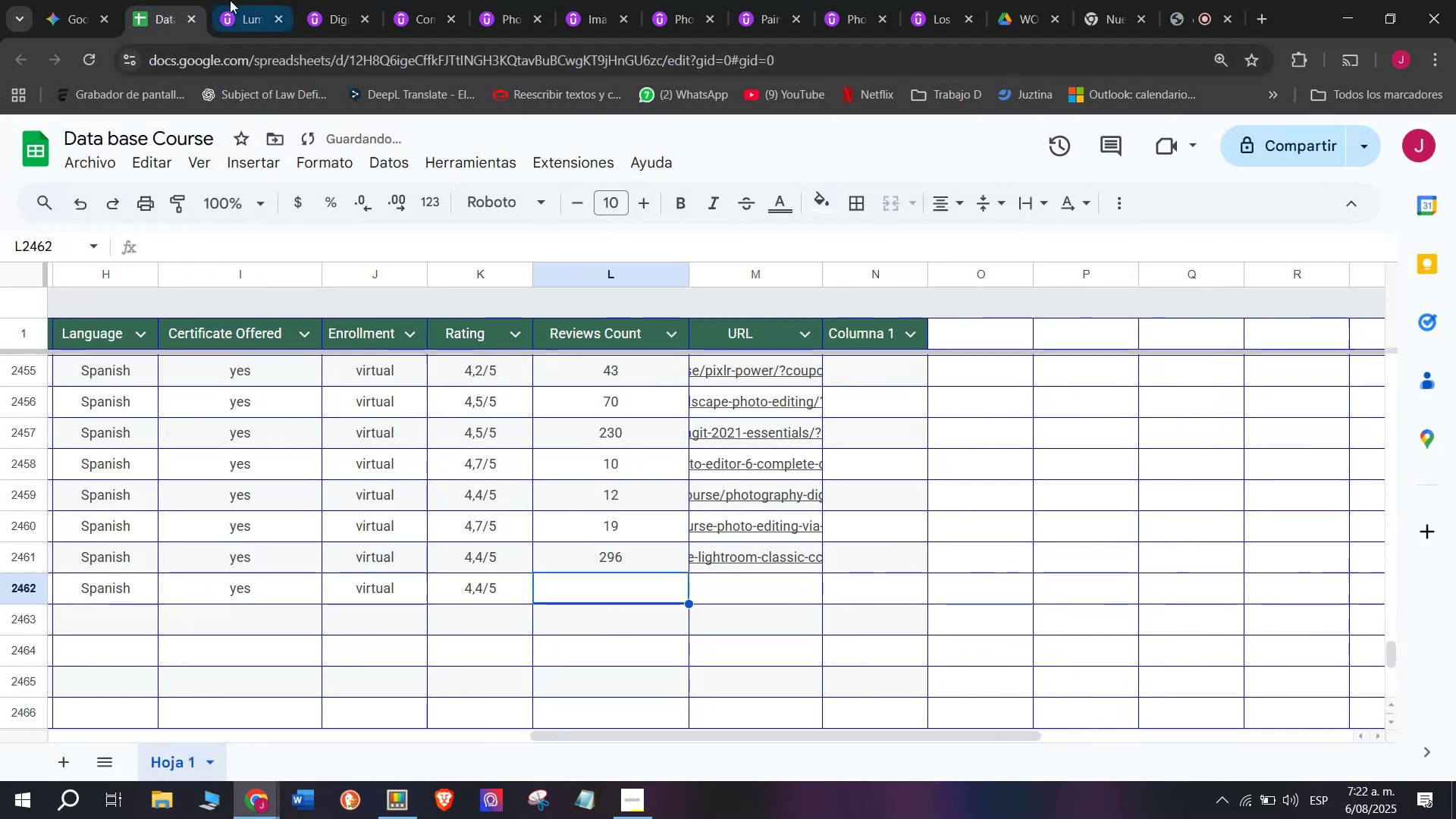 
left_click([229, 0])
 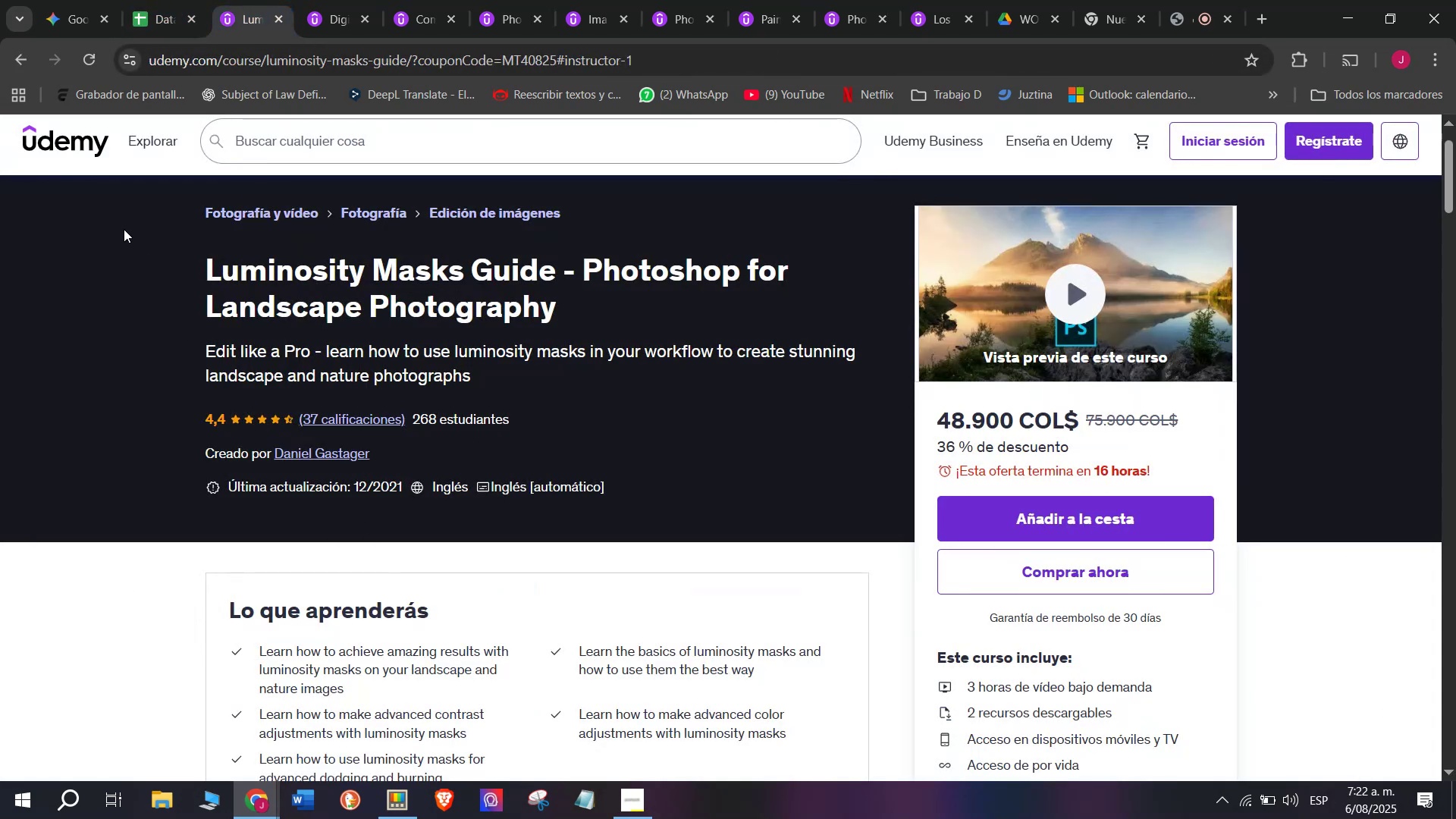 
left_click([152, 0])
 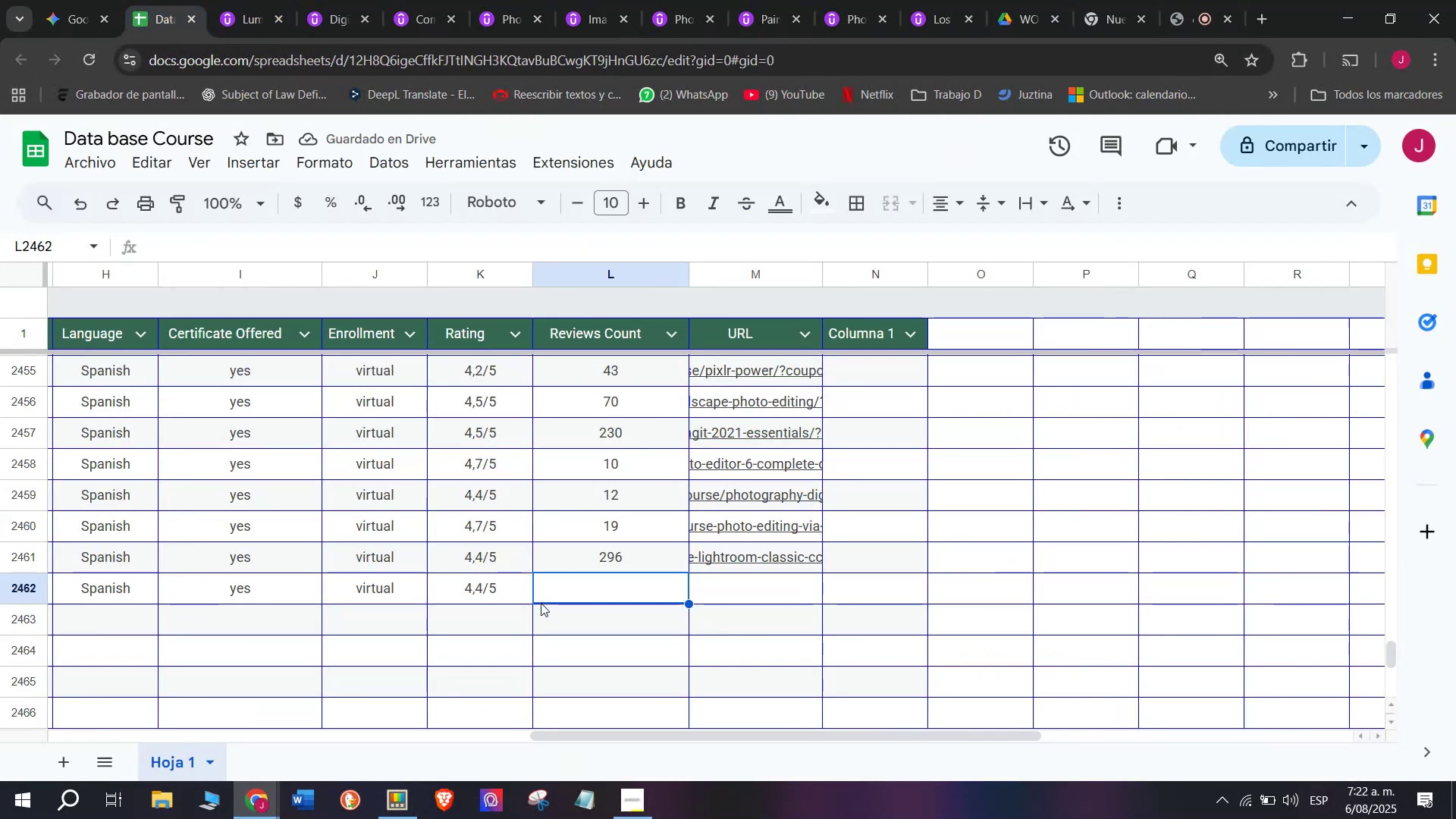 
type(37)
 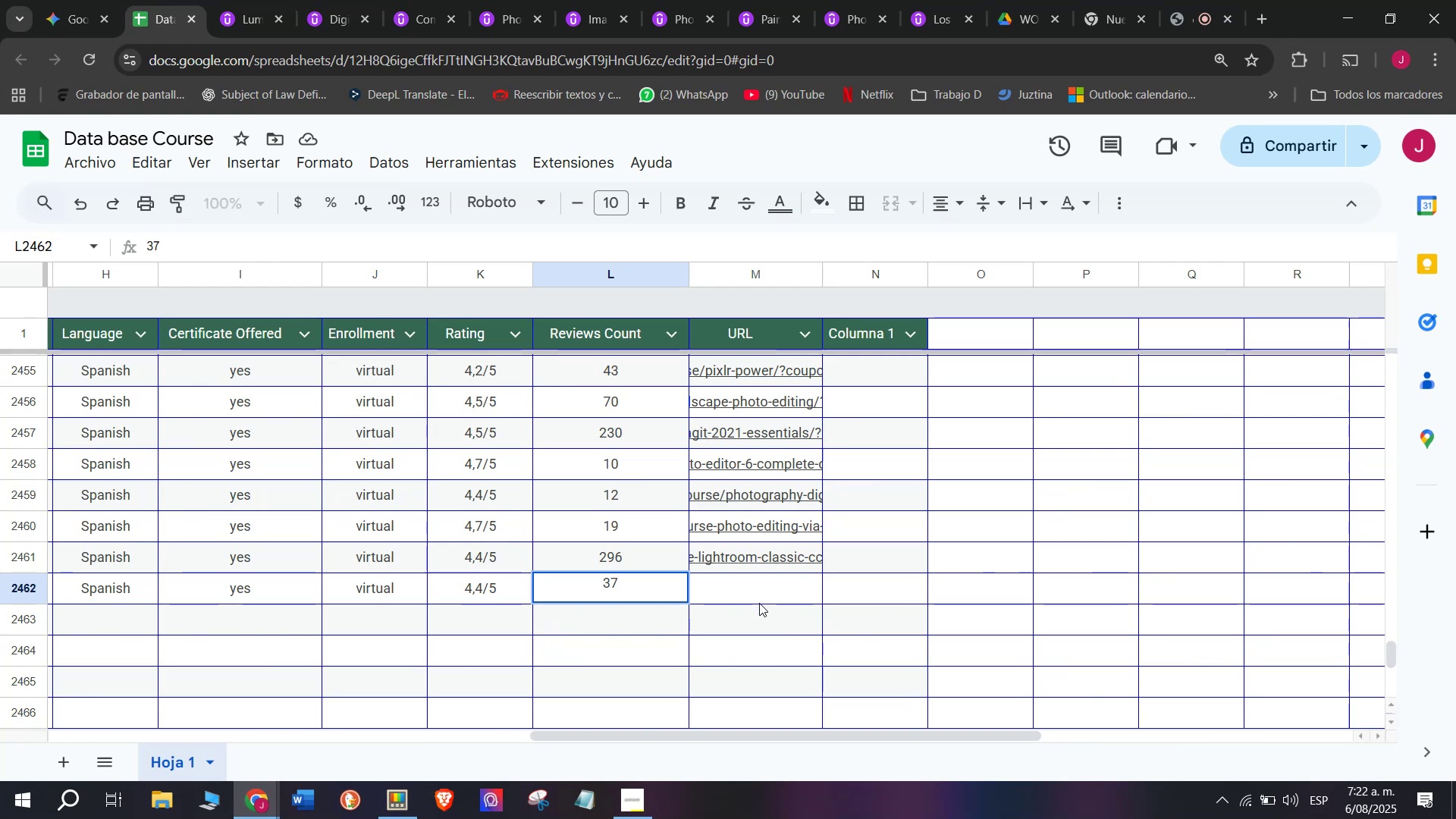 
left_click([759, 601])
 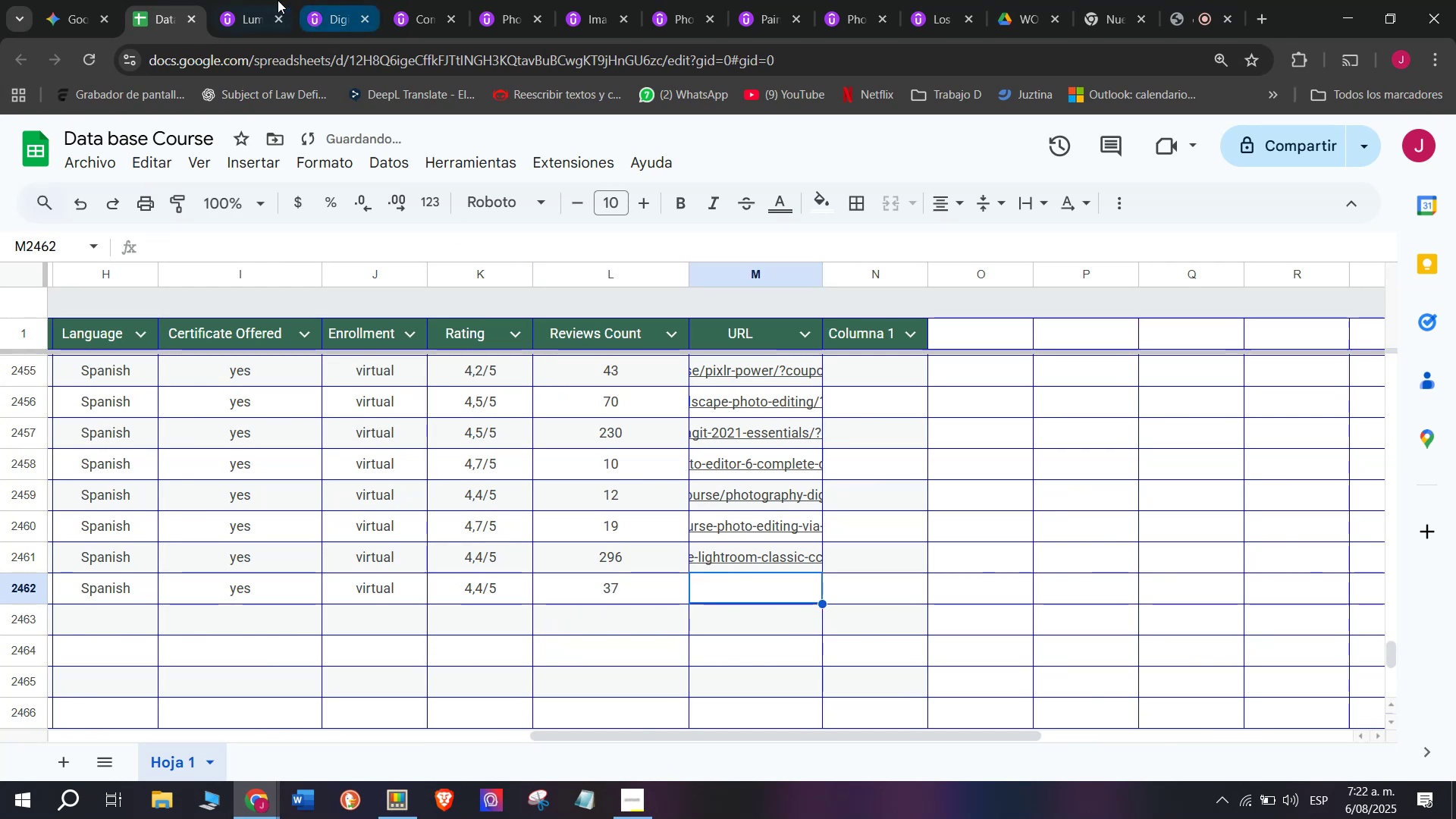 
left_click([237, 0])
 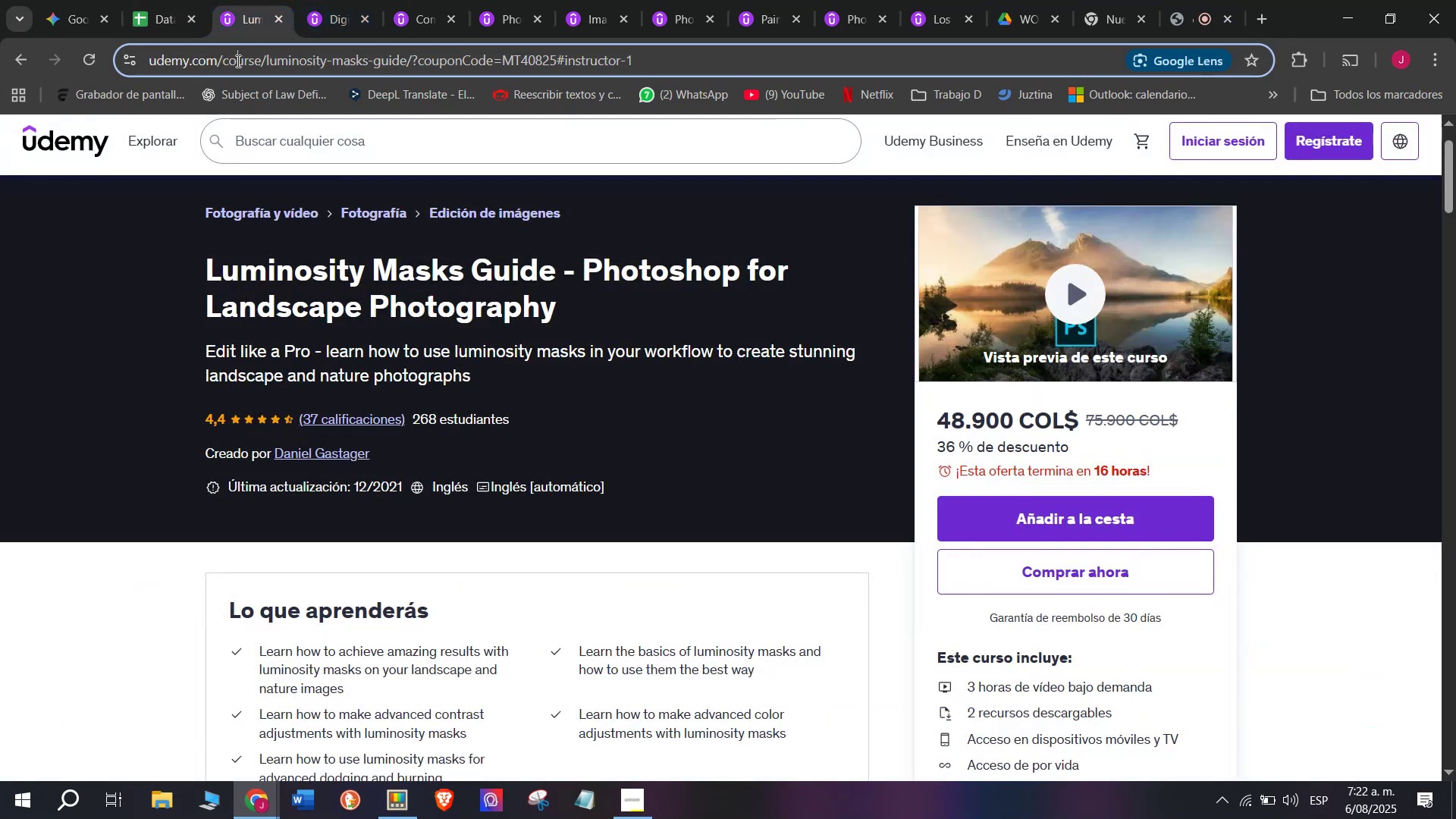 
triple_click([237, 61])
 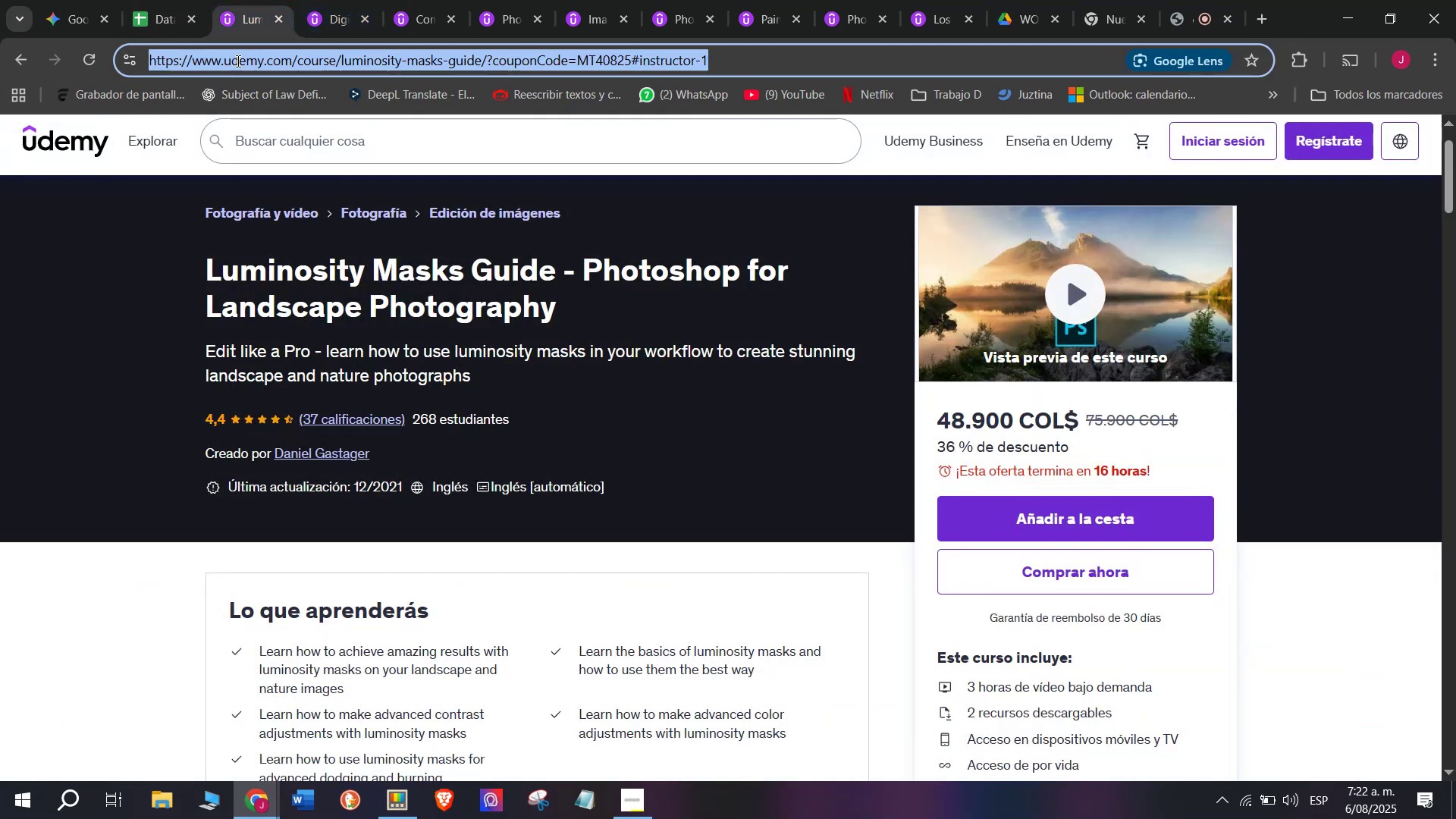 
triple_click([237, 61])
 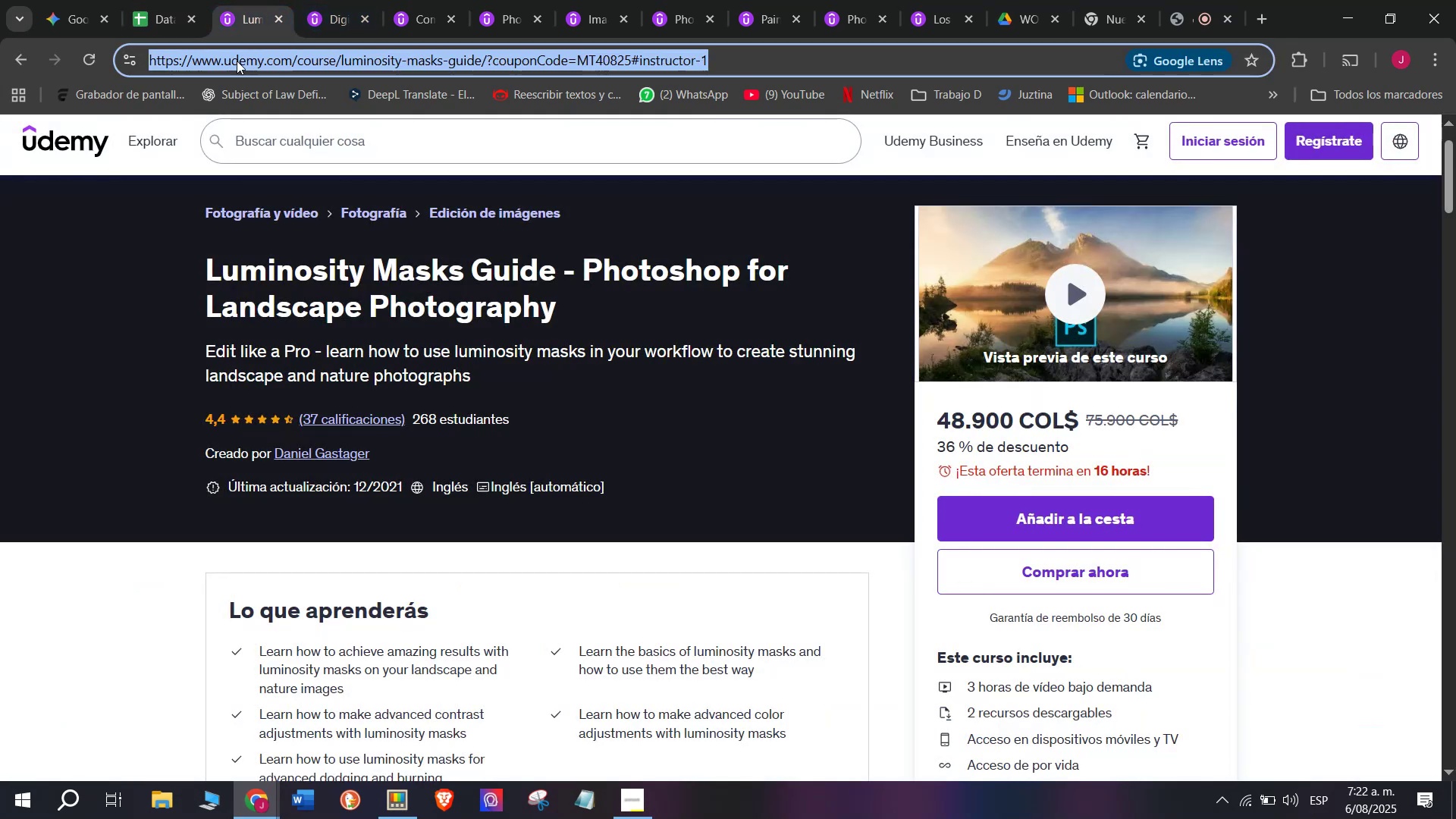 
key(Break)
 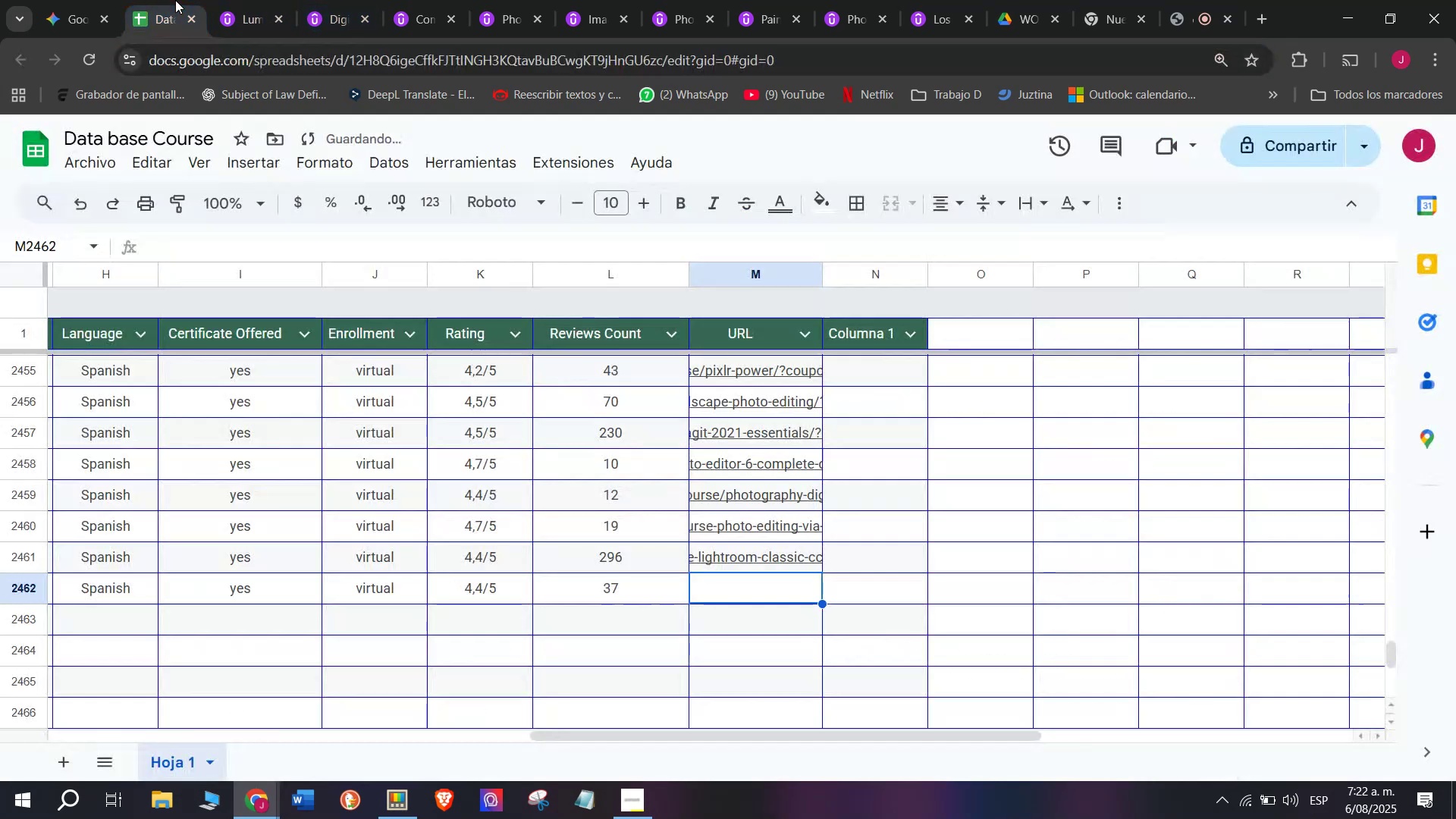 
key(Control+ControlLeft)
 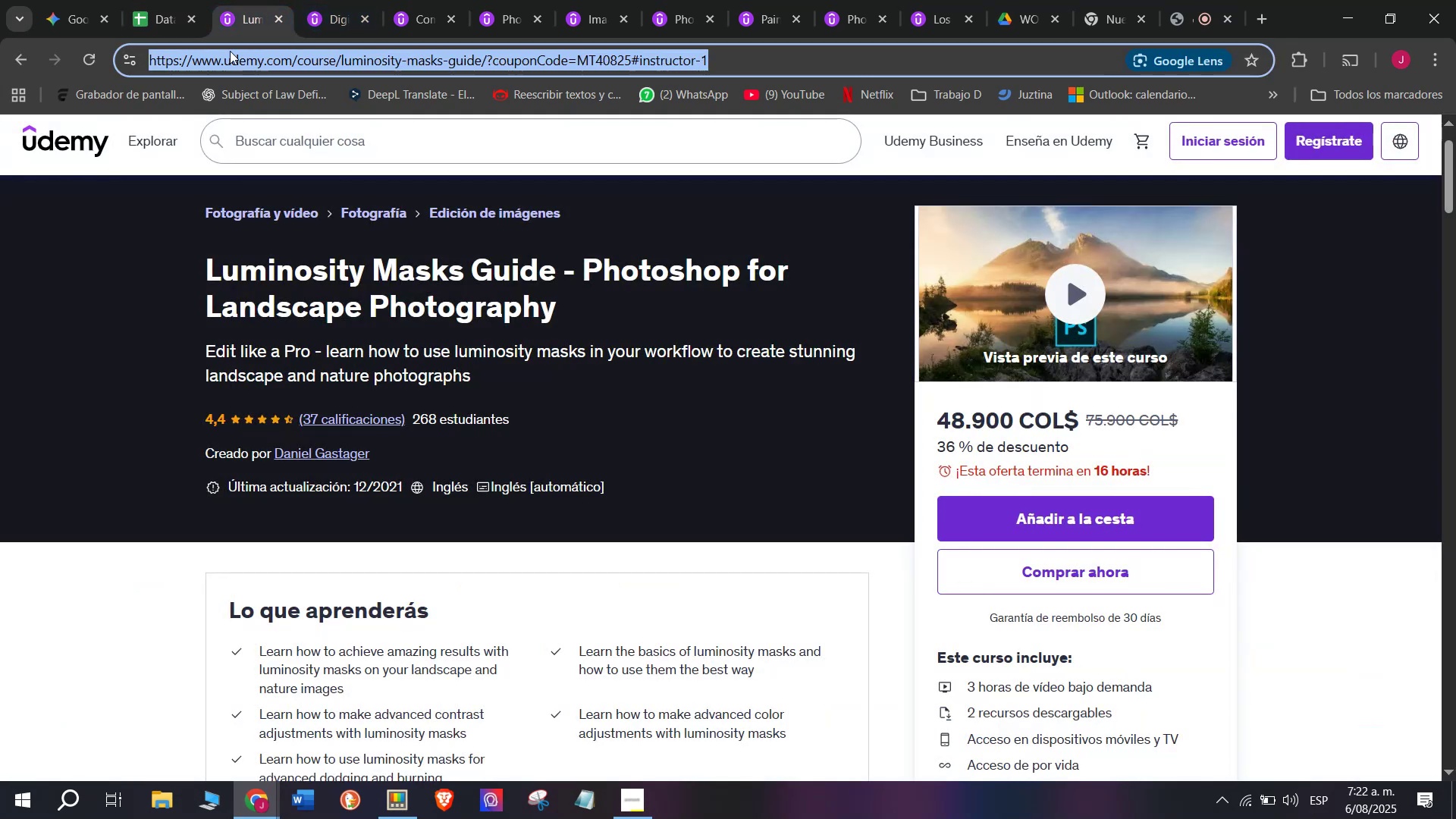 
key(Control+C)
 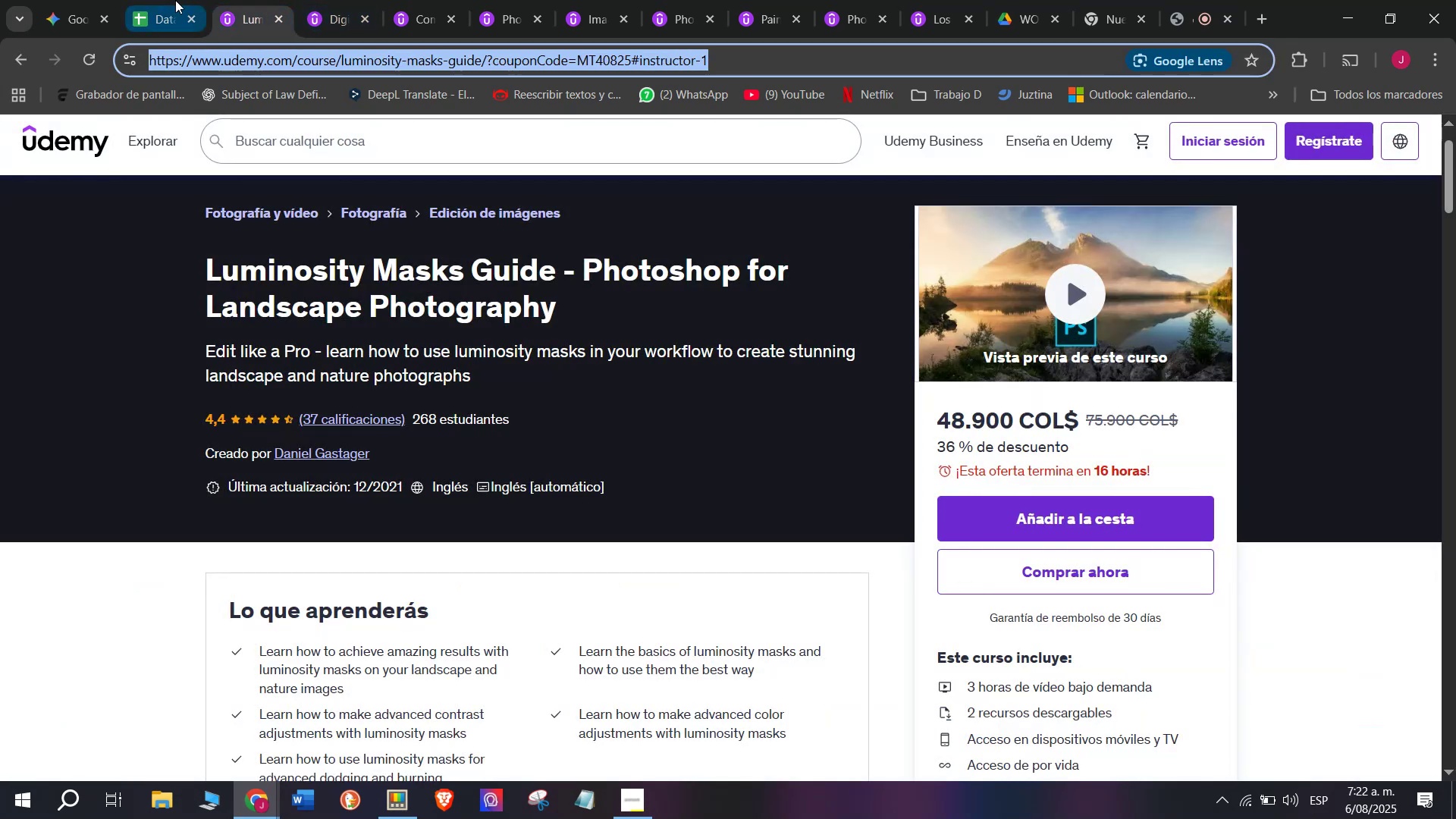 
left_click([175, 0])
 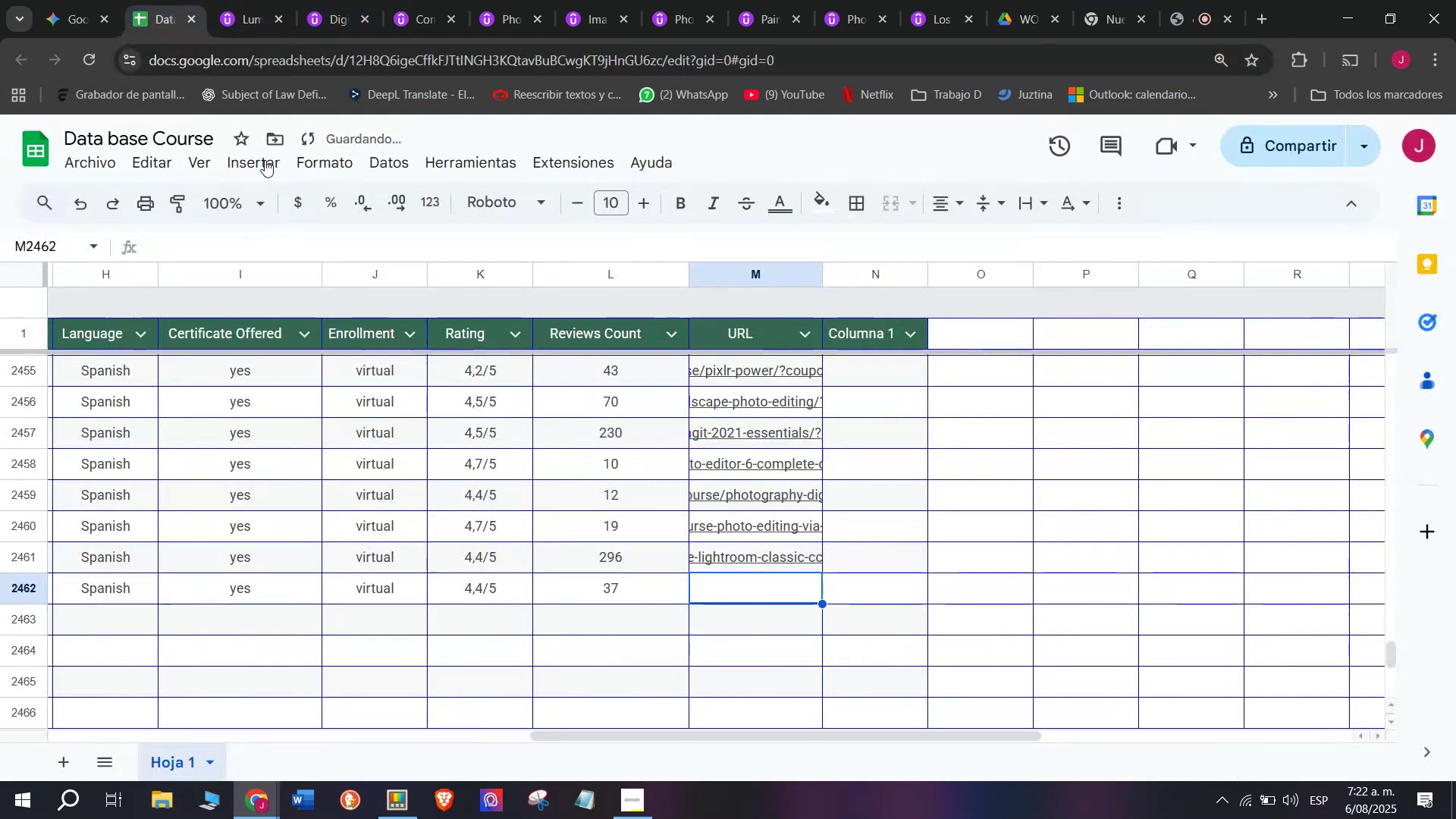 
key(Control+ControlLeft)
 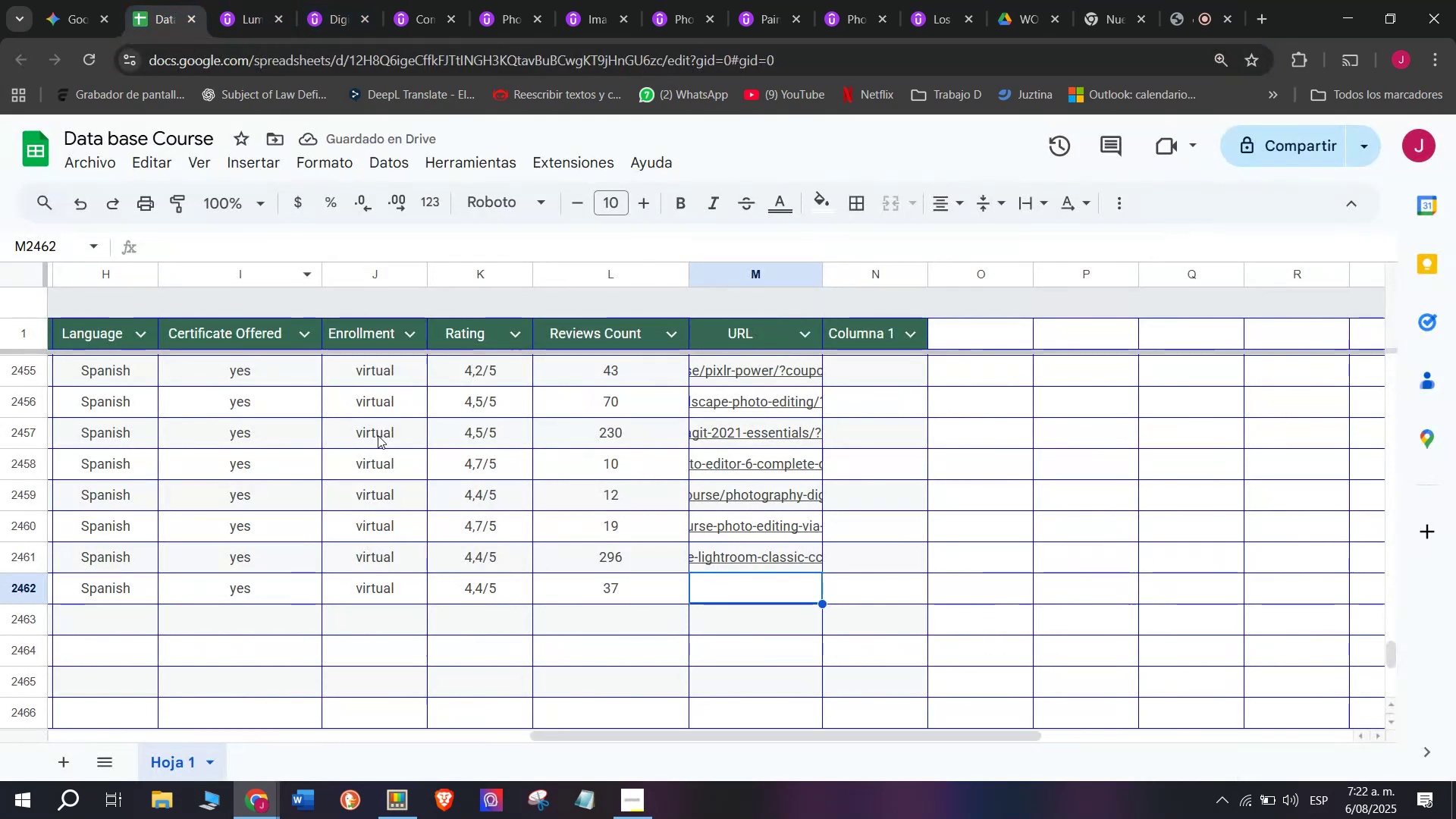 
key(Z)
 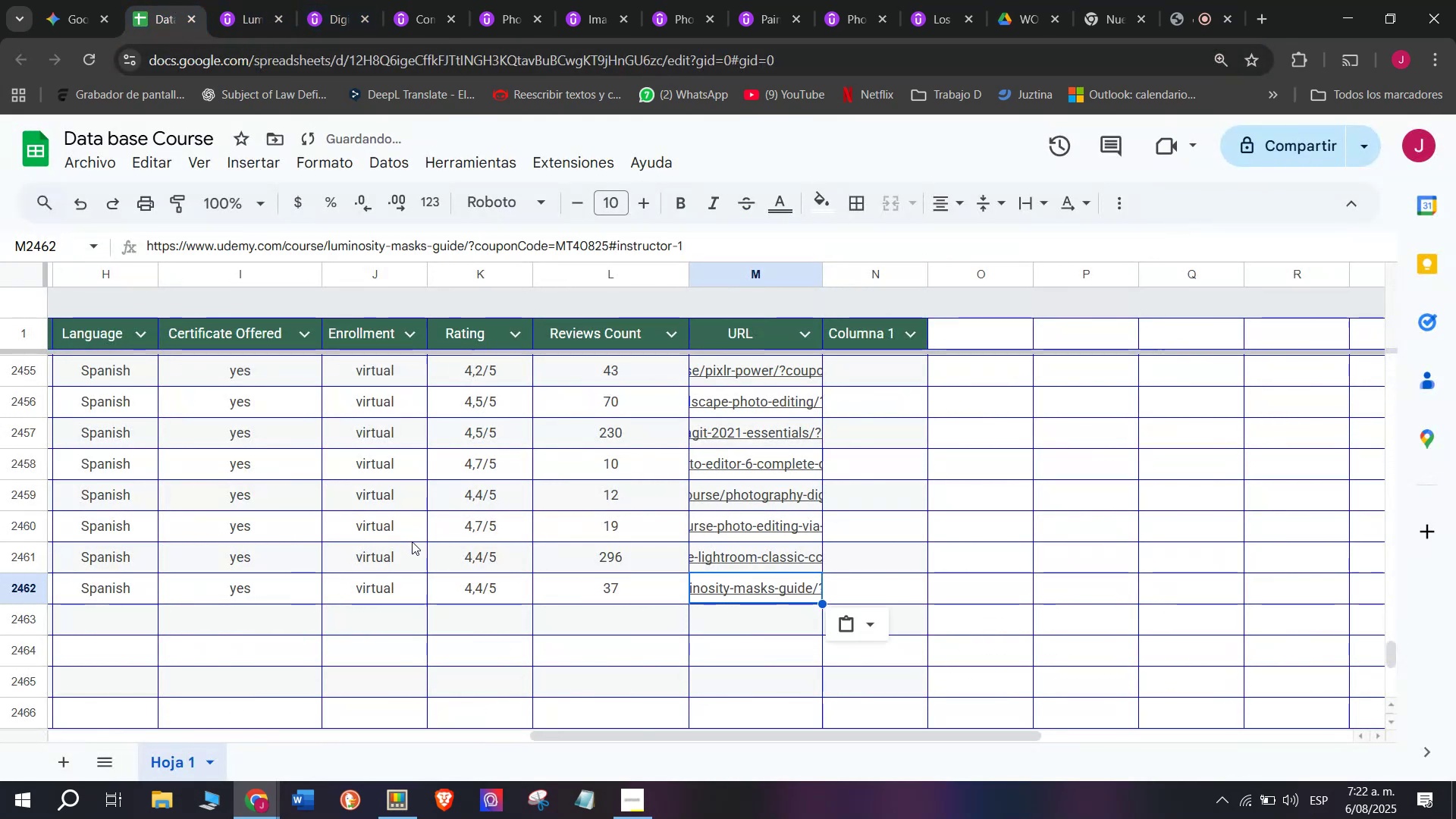 
key(Control+V)
 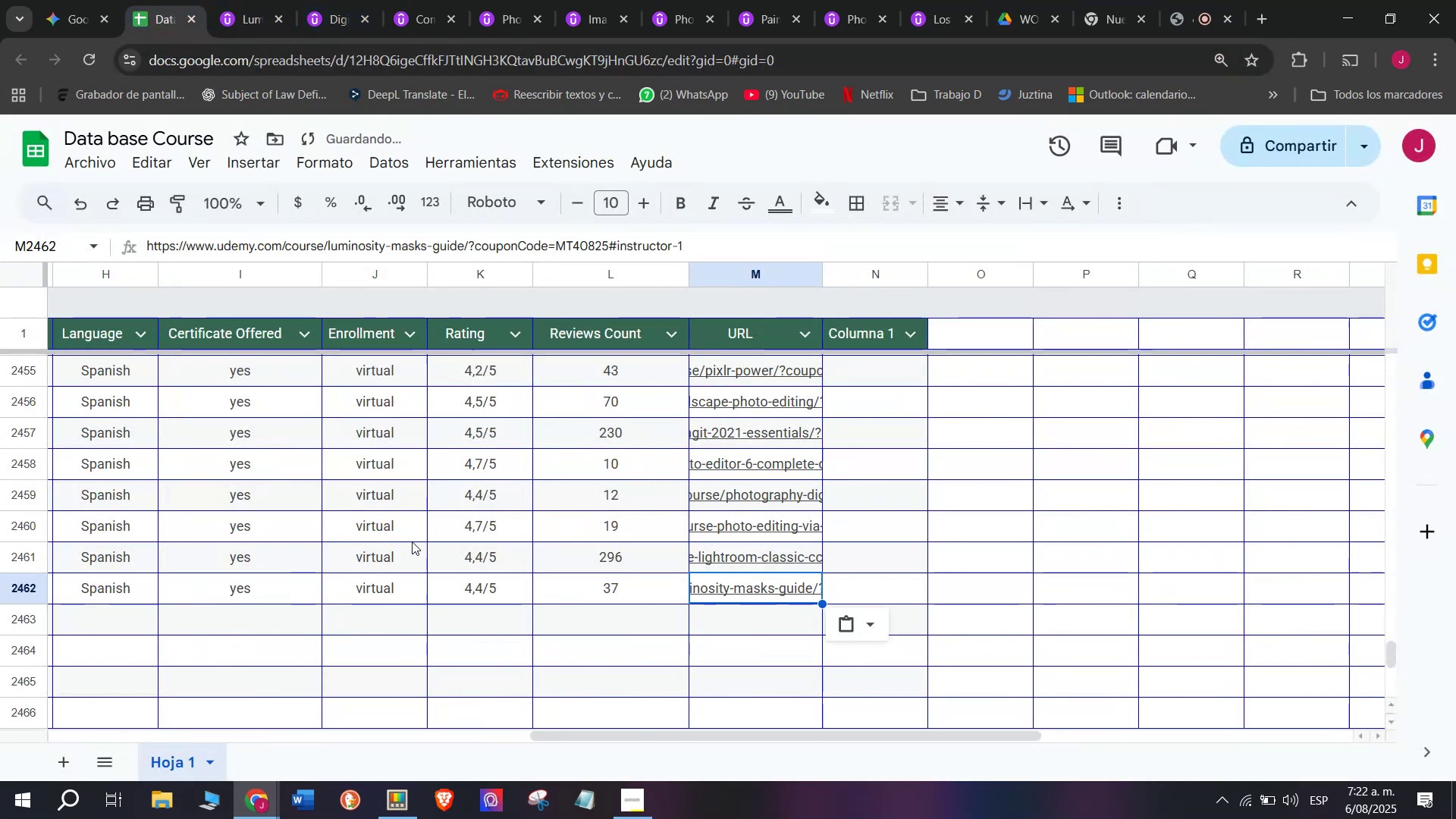 
scroll: coordinate [413, 541], scroll_direction: up, amount: 3.0
 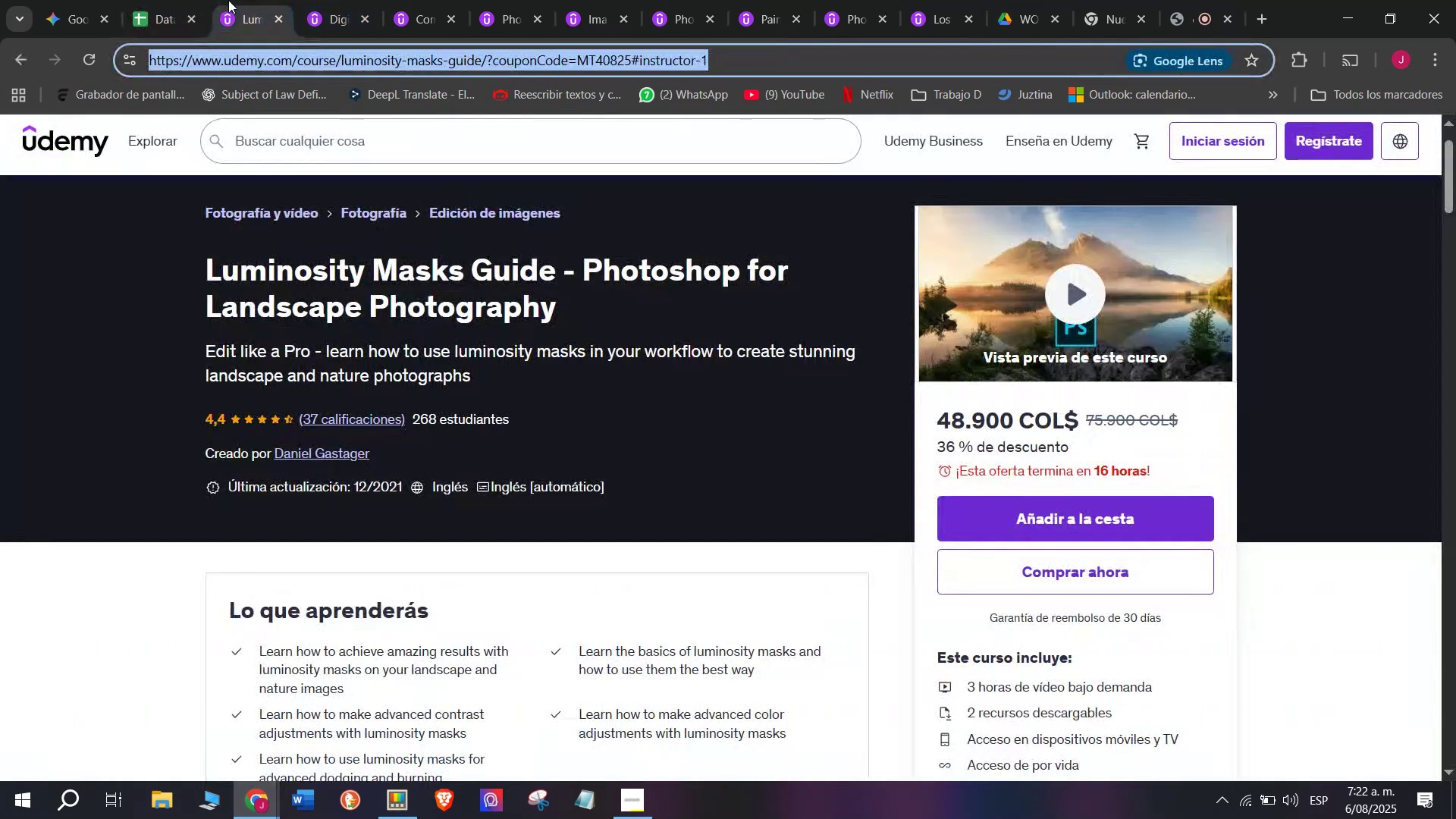 
left_click([275, 17])
 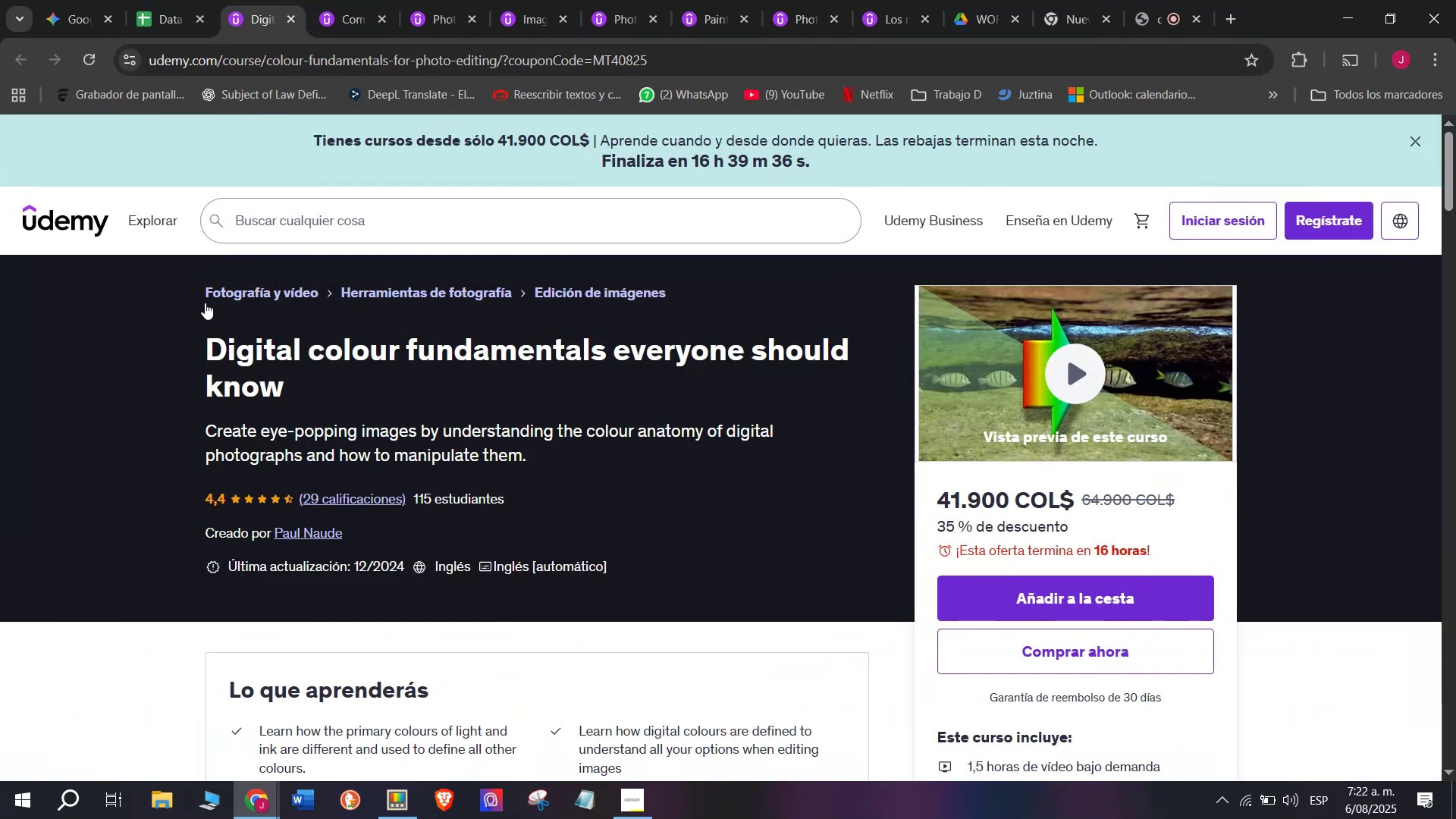 
left_click_drag(start_coordinate=[177, 325], to_coordinate=[334, 381])
 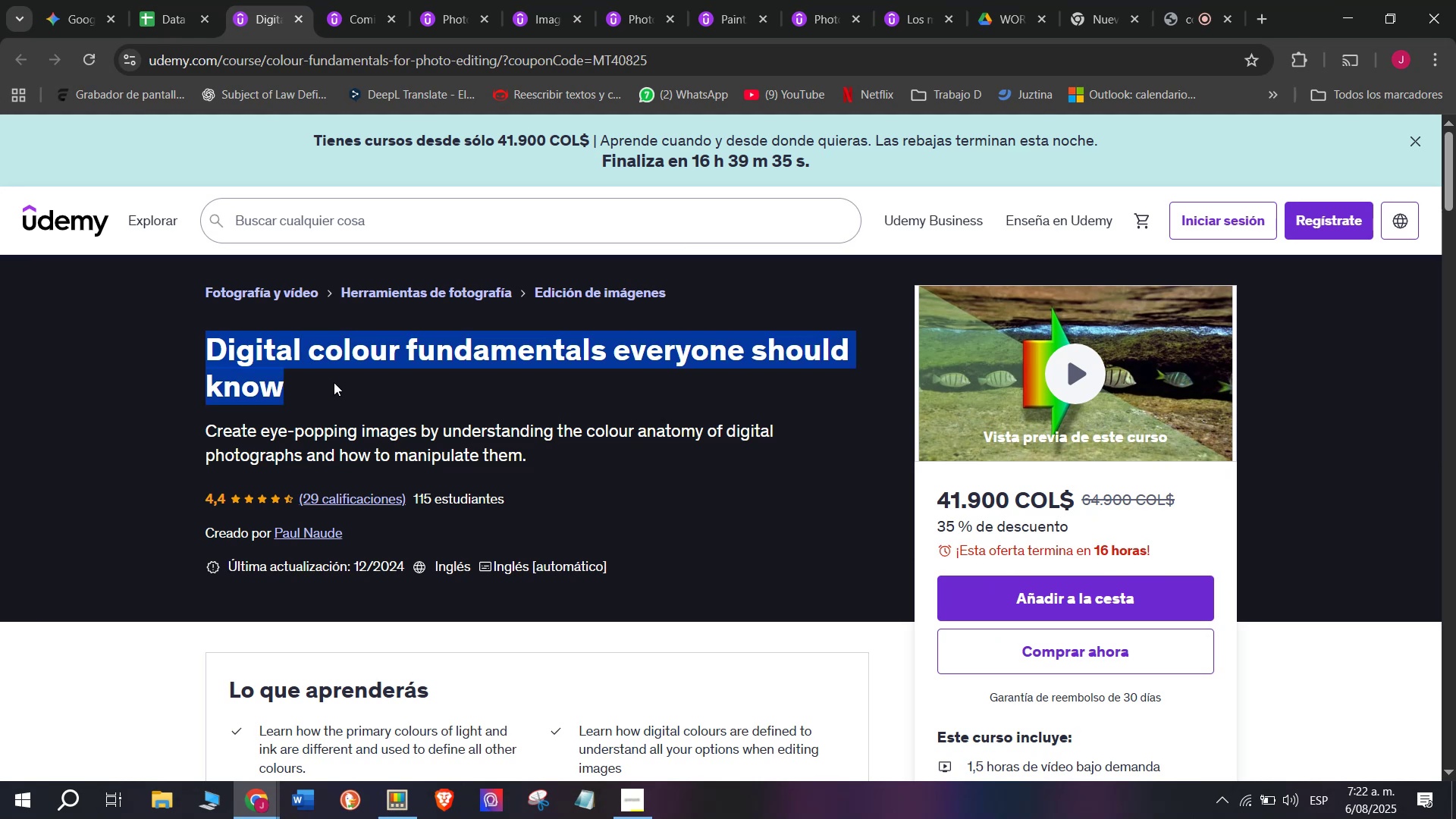 
key(Break)
 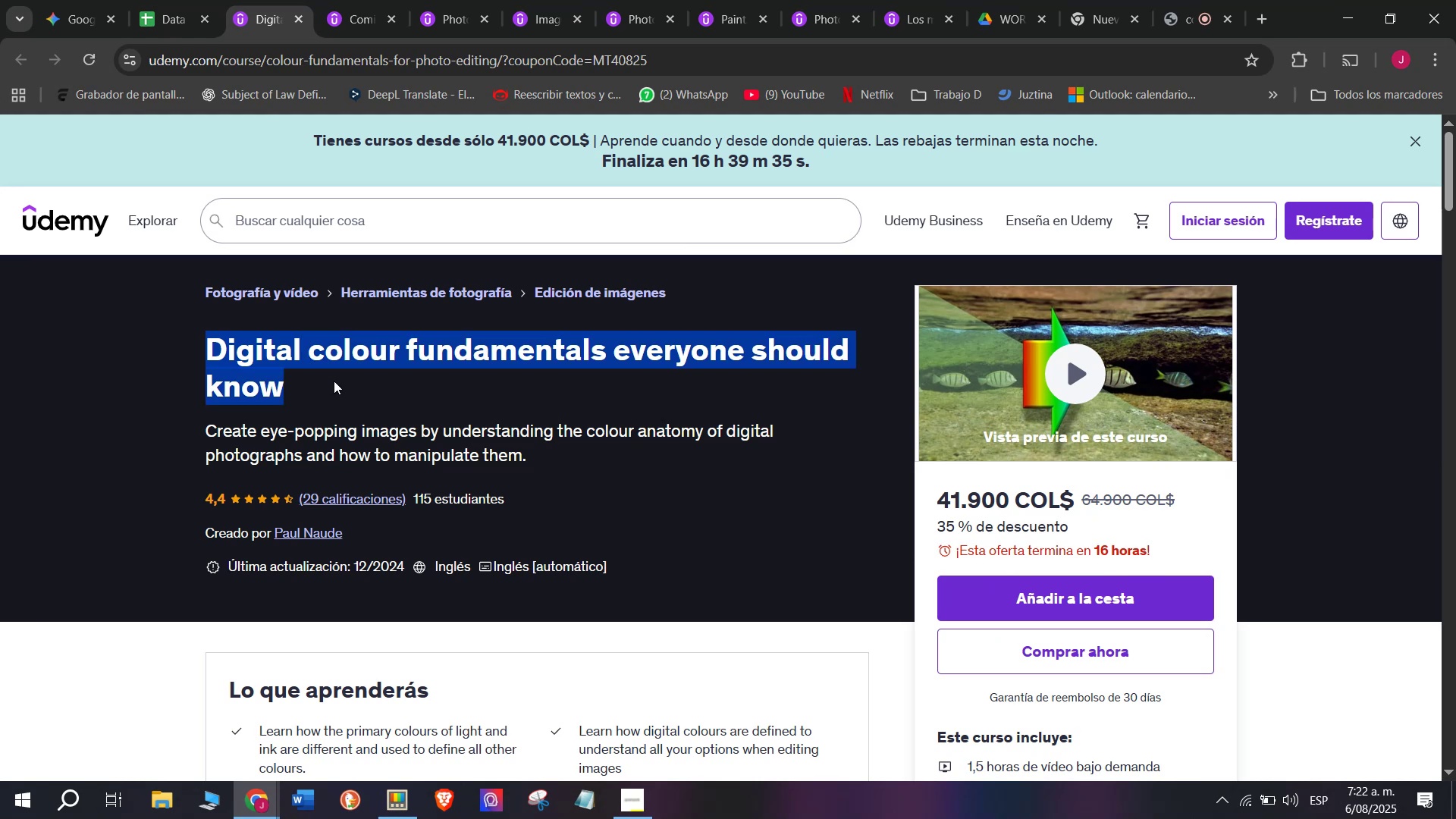 
key(Control+ControlLeft)
 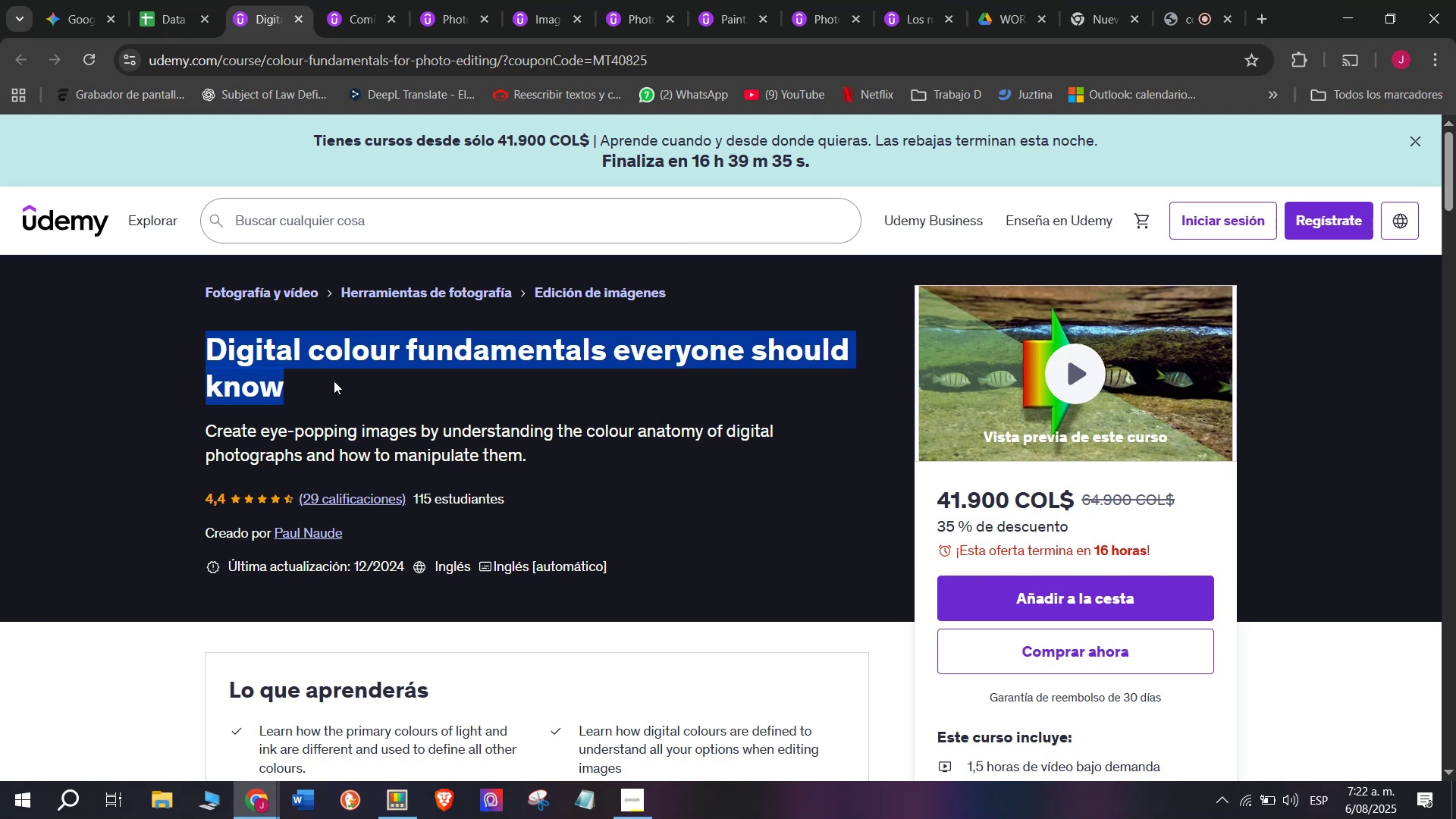 
key(Control+C)
 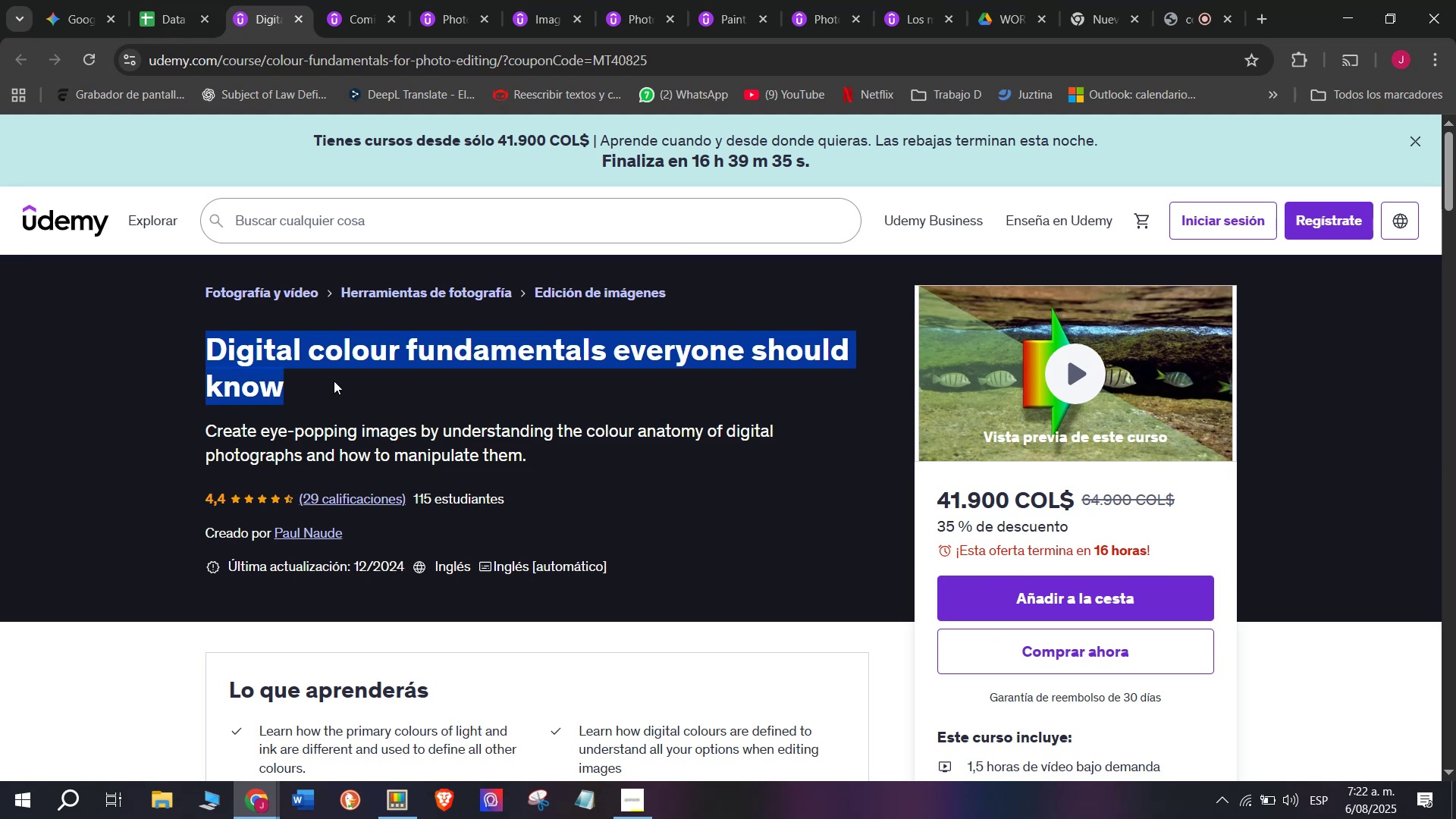 
hold_key(key=Break, duration=0.41)
 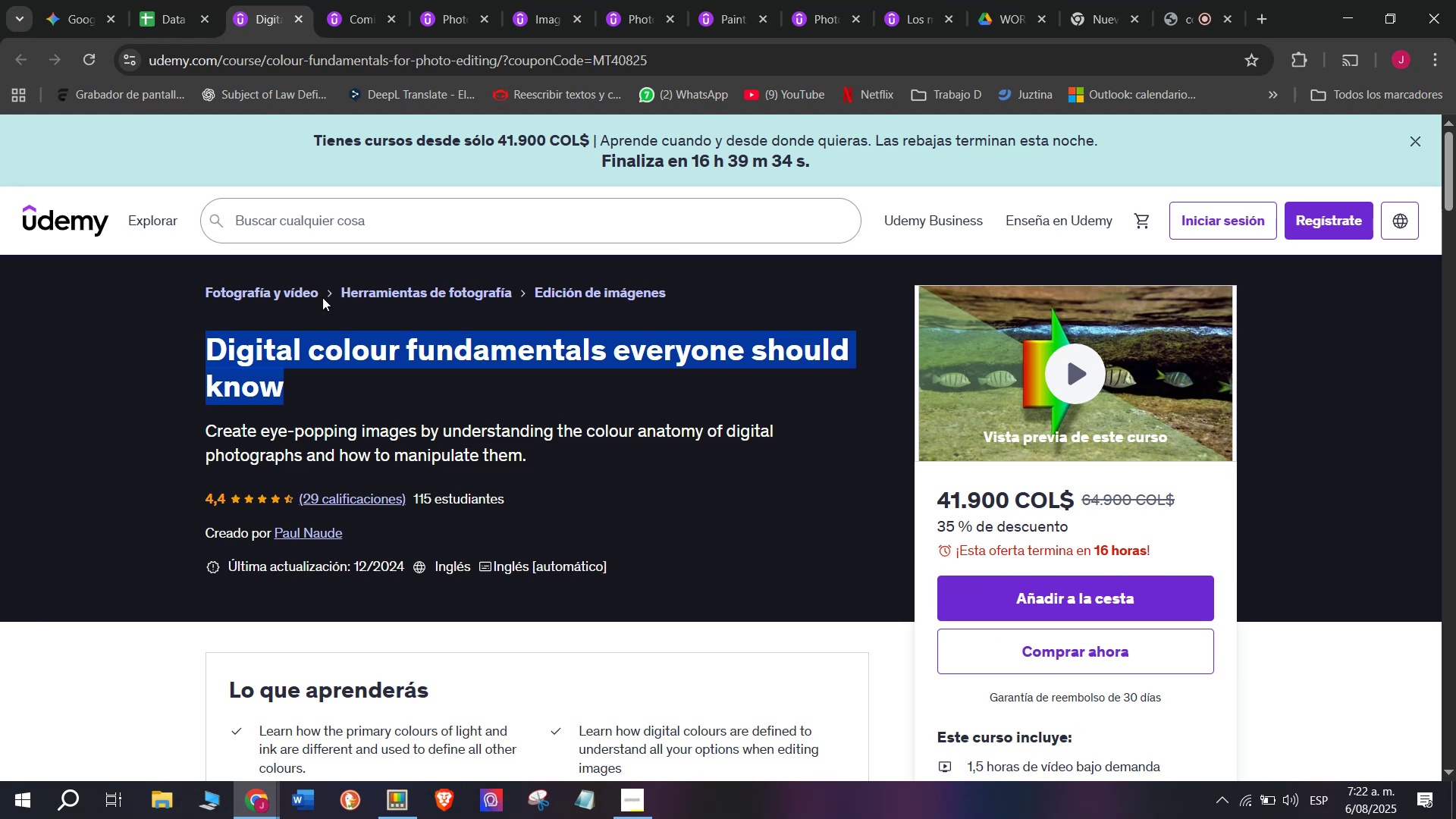 
hold_key(key=ControlLeft, duration=0.41)
 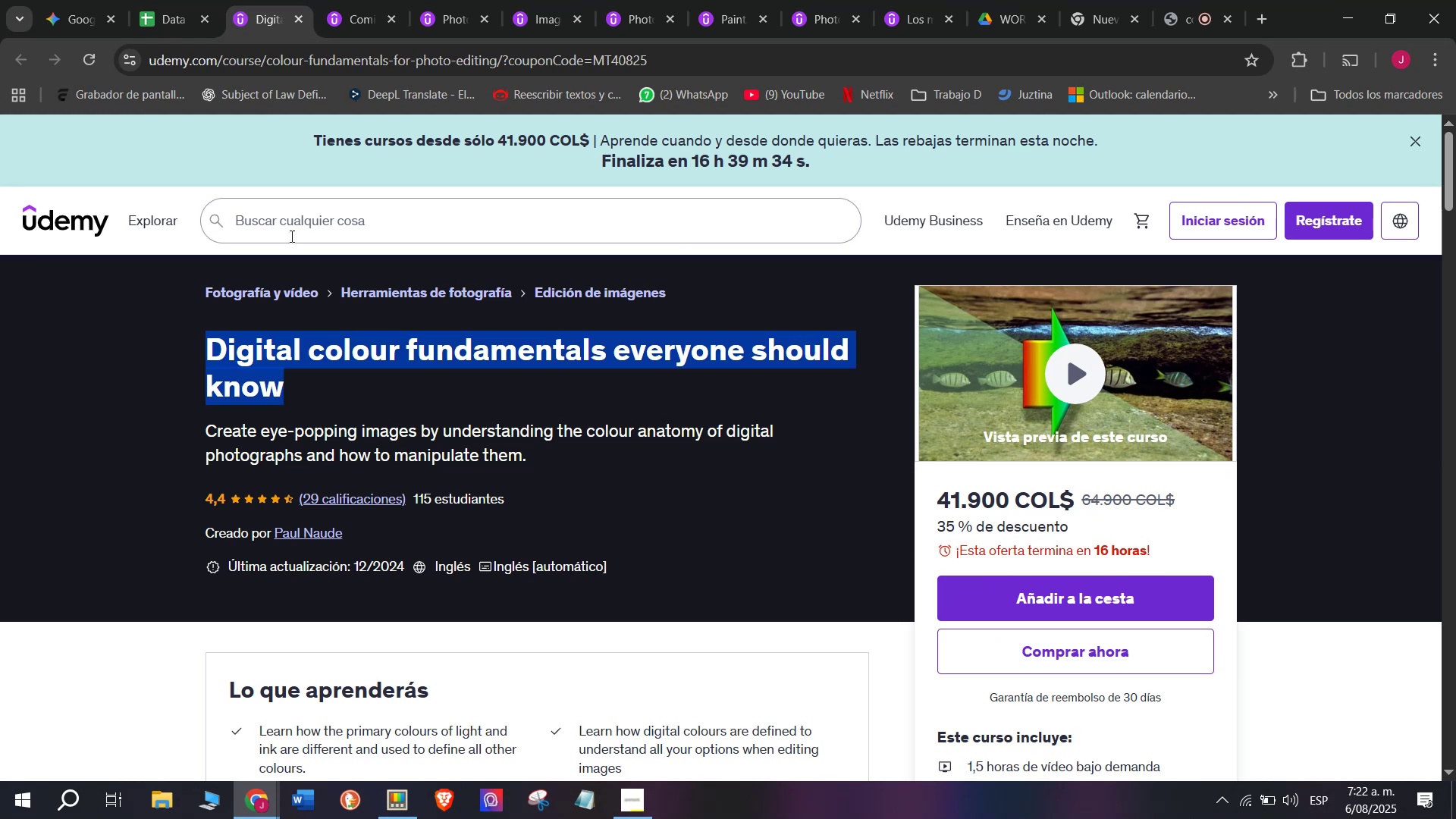 
hold_key(key=C, duration=0.41)
 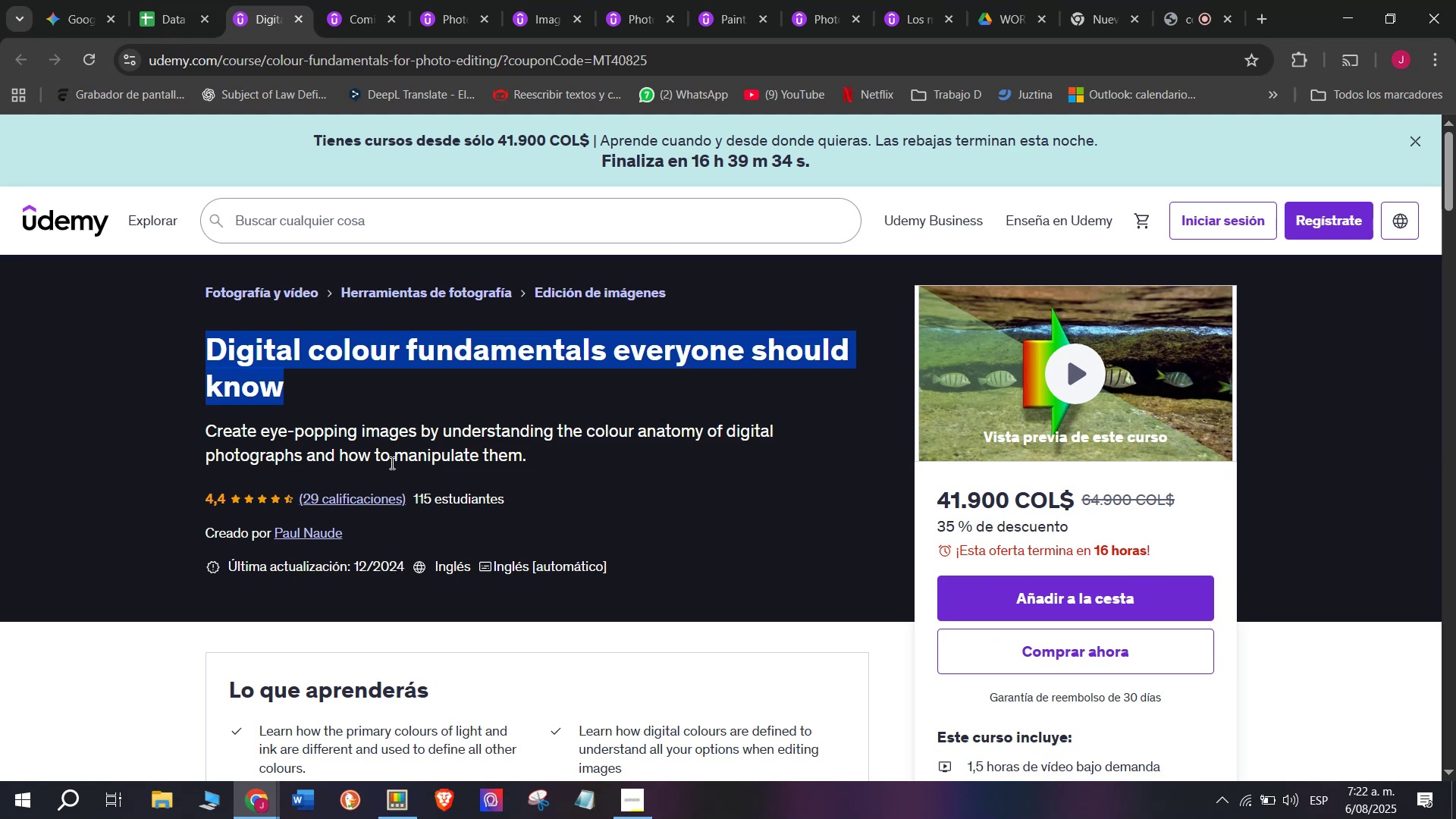 
key(Break)
 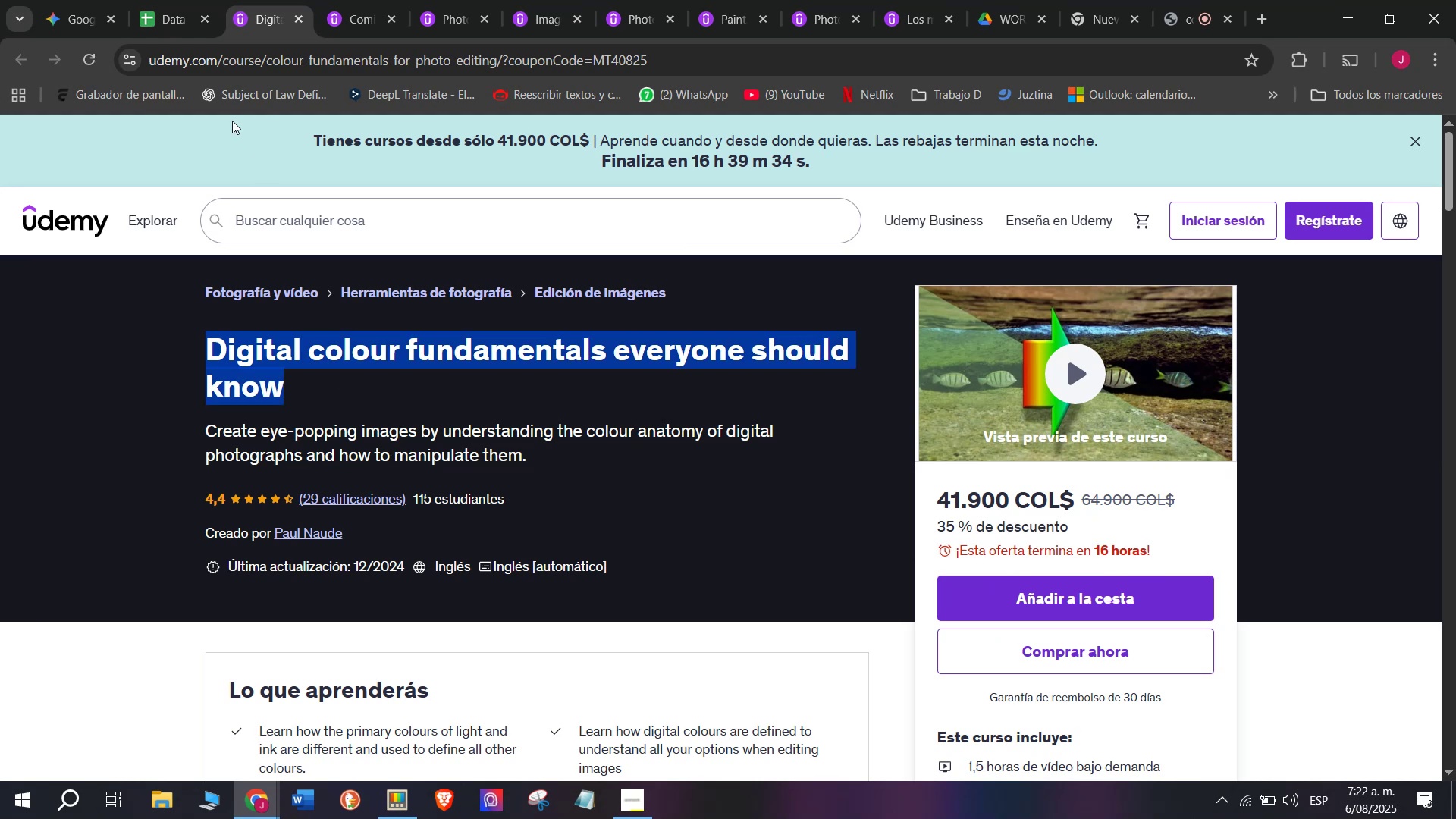 
key(Control+ControlLeft)
 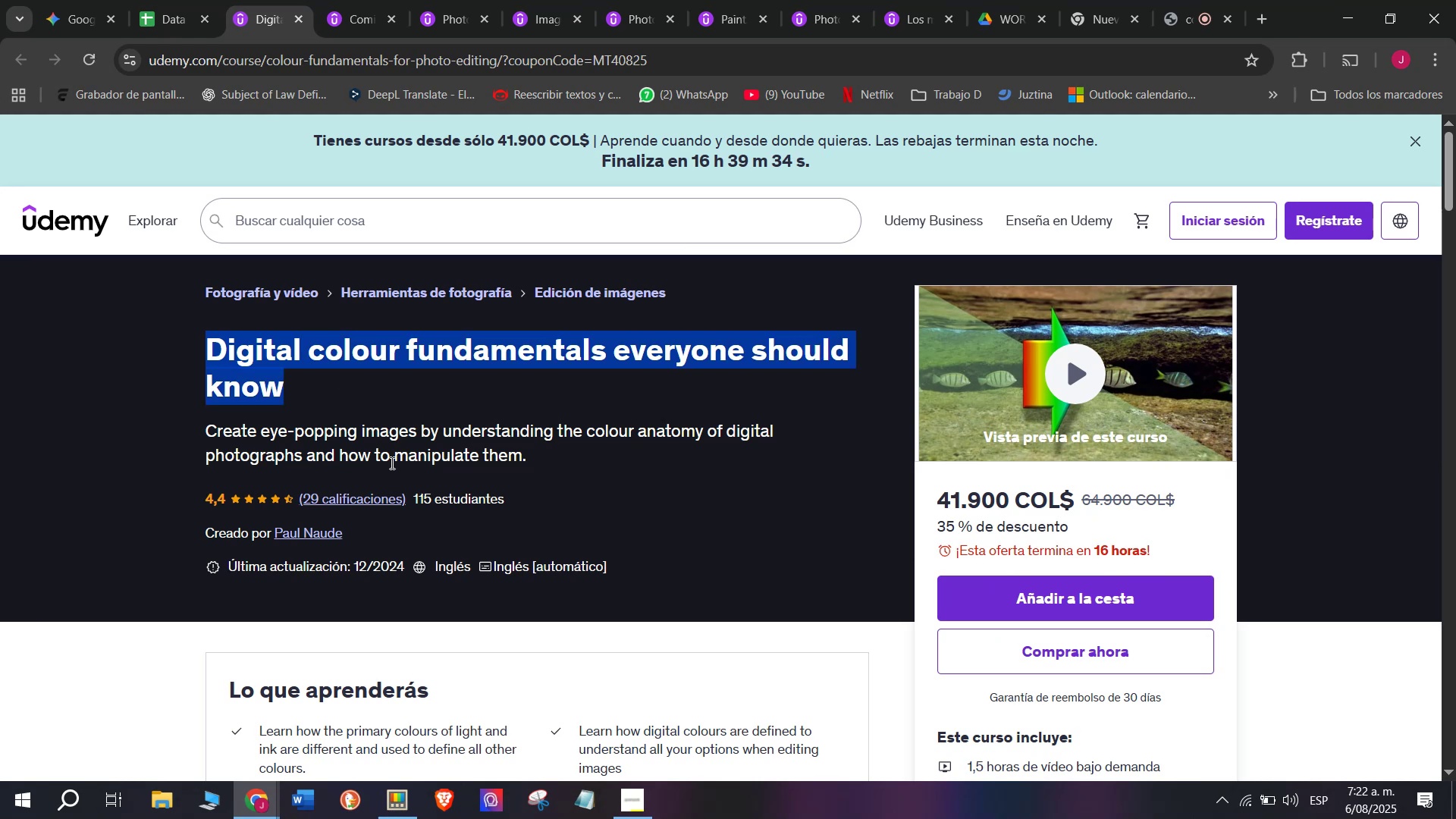 
key(Control+C)
 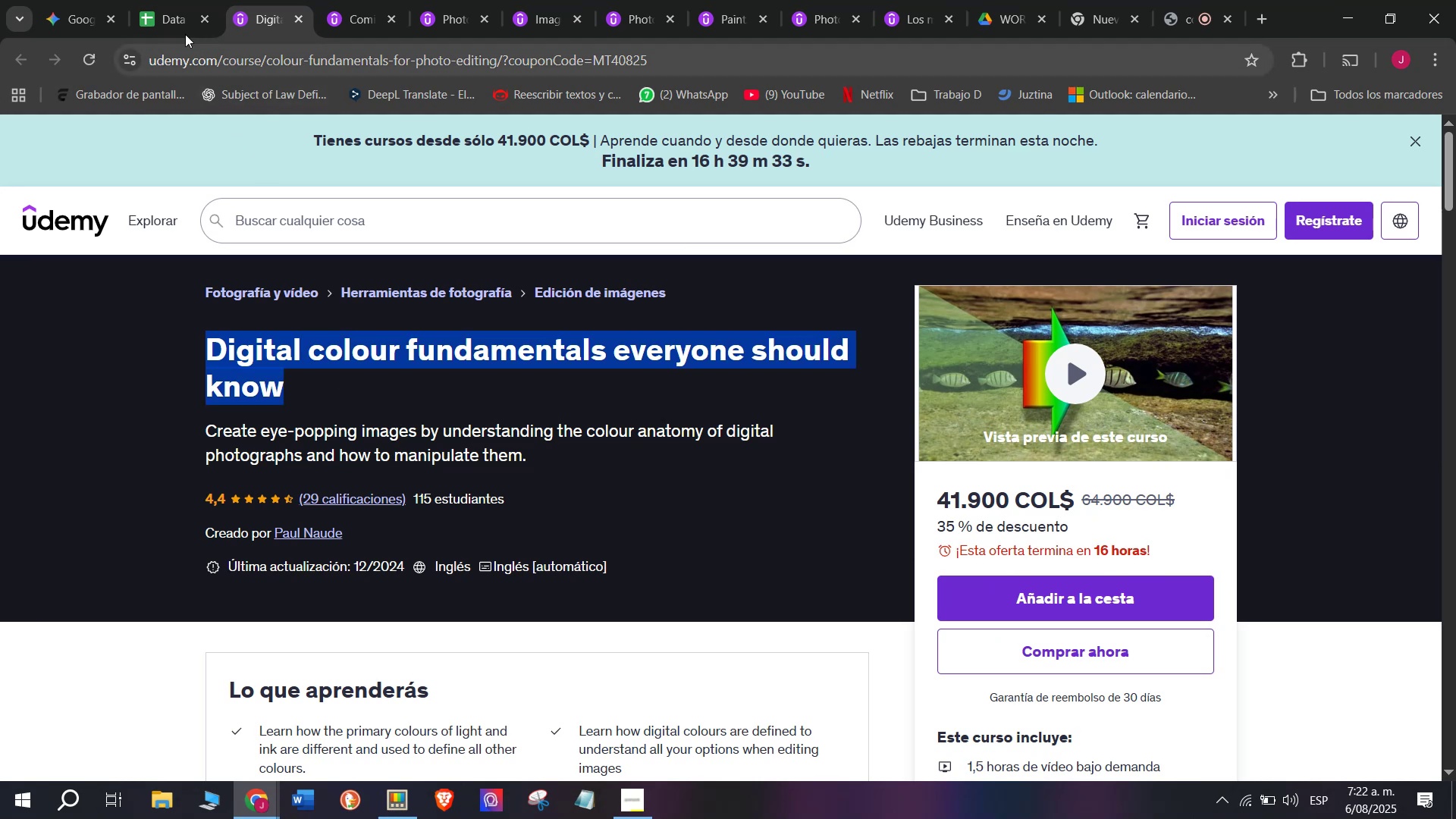 
left_click([170, 9])
 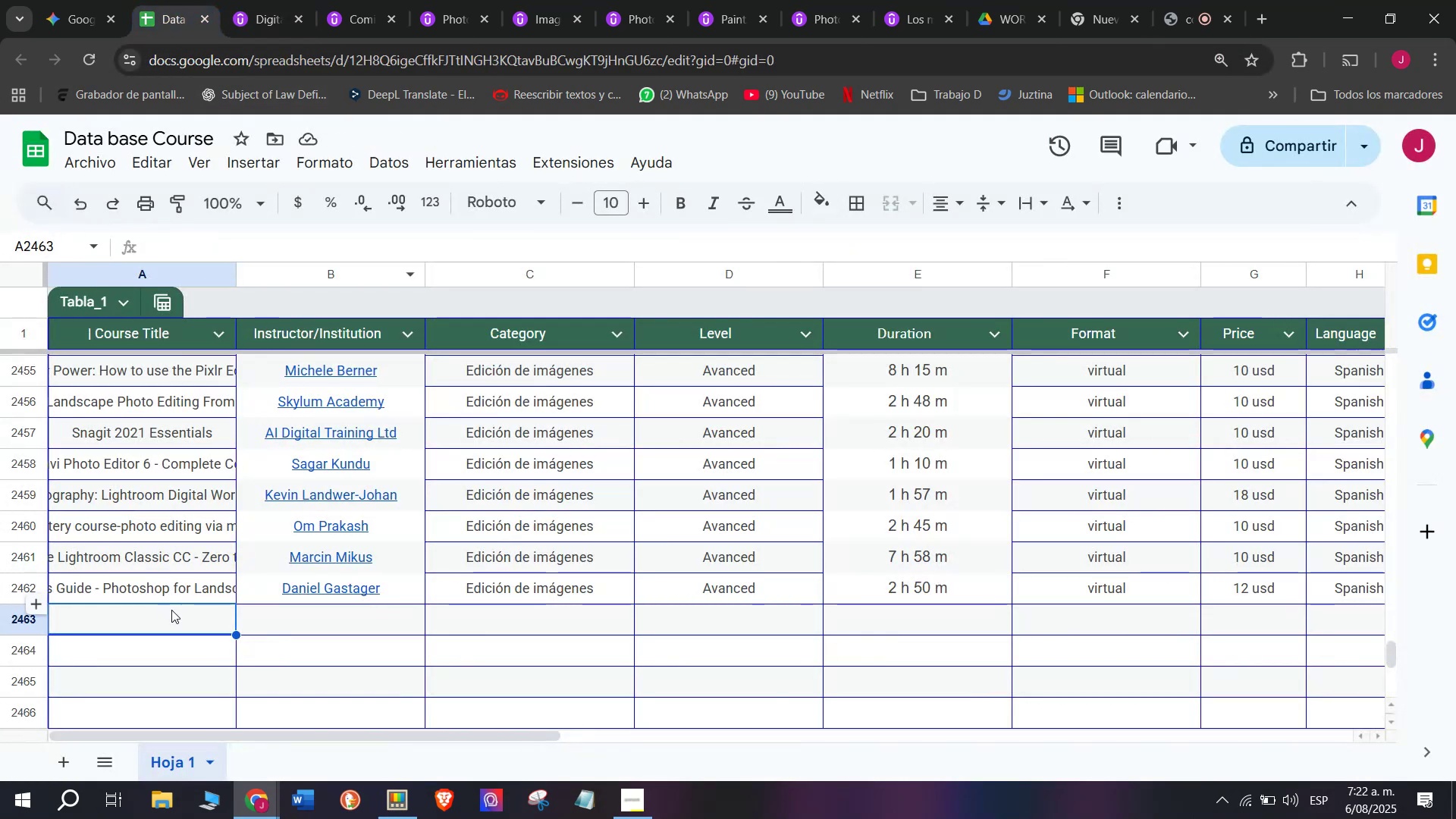 
double_click([172, 610])
 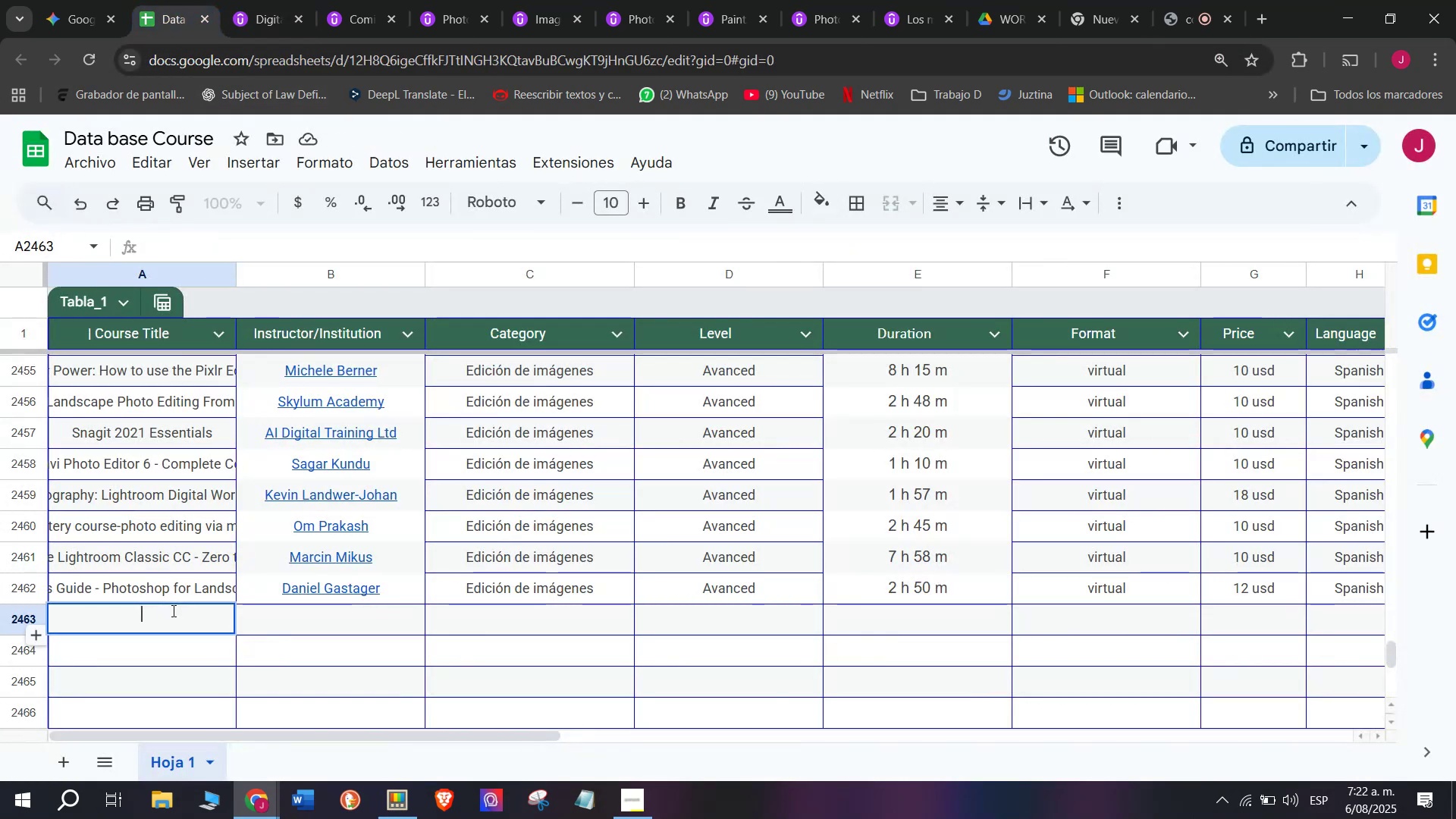 
key(Z)
 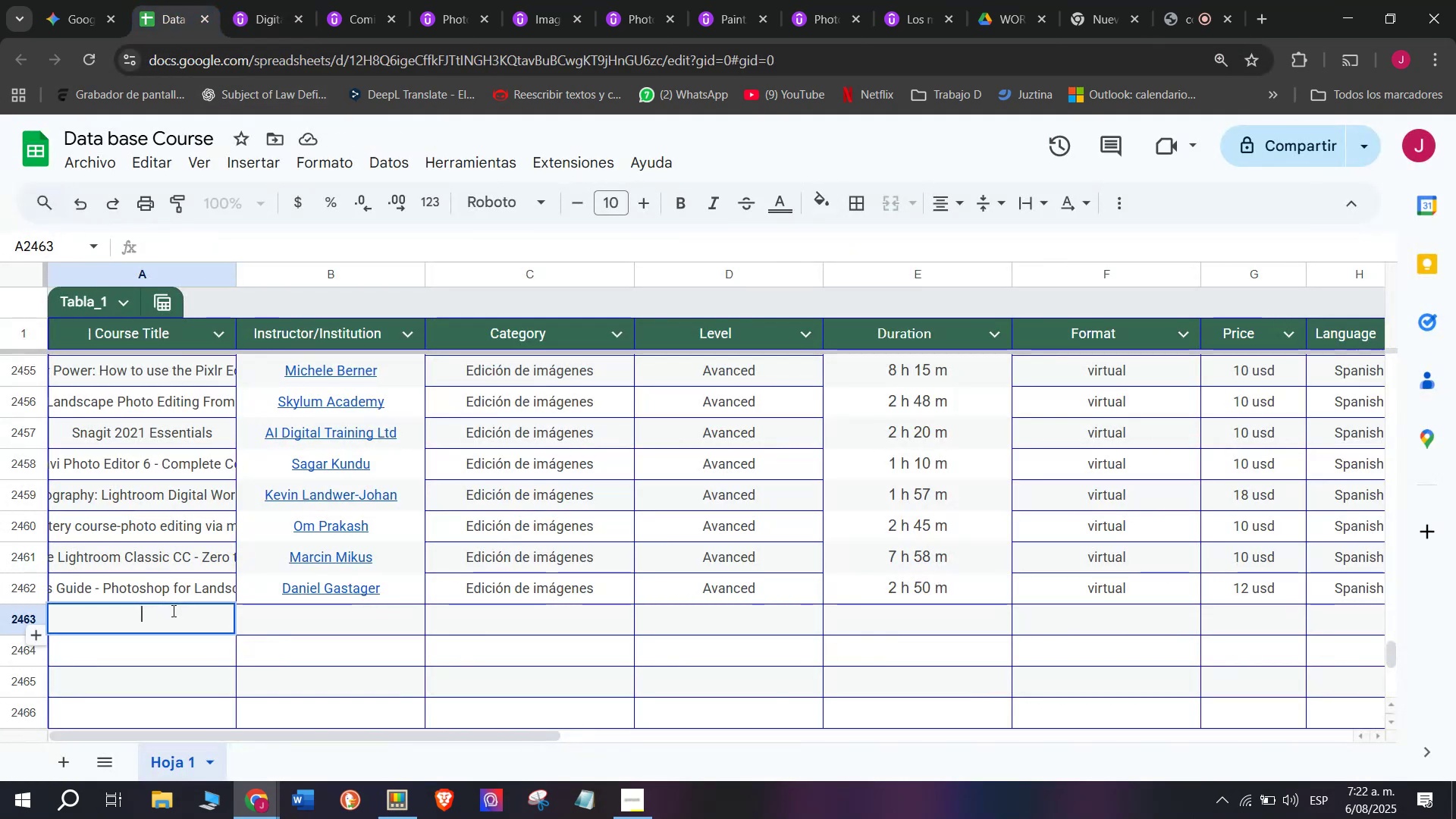 
key(Control+ControlLeft)
 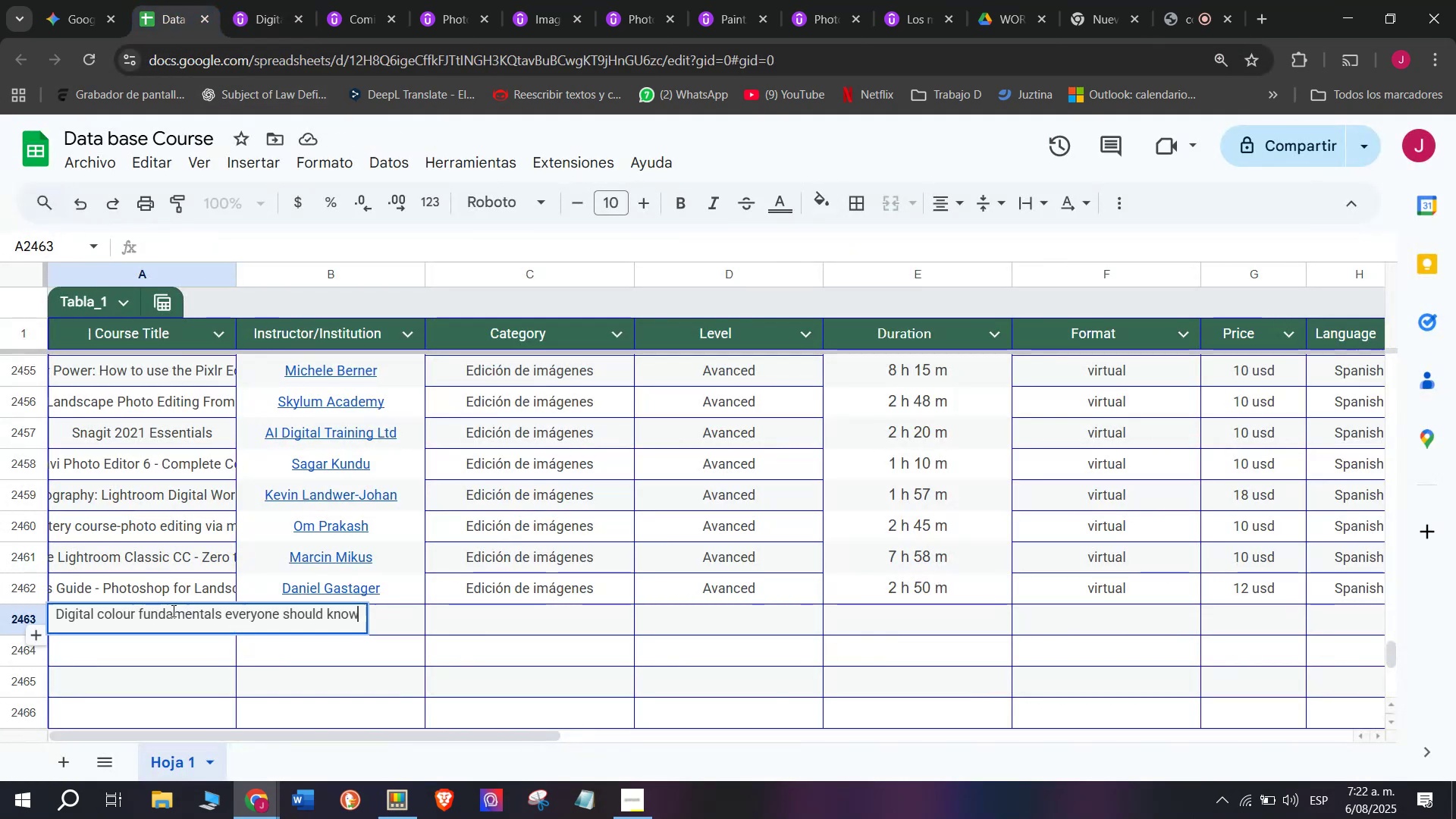 
key(Control+V)
 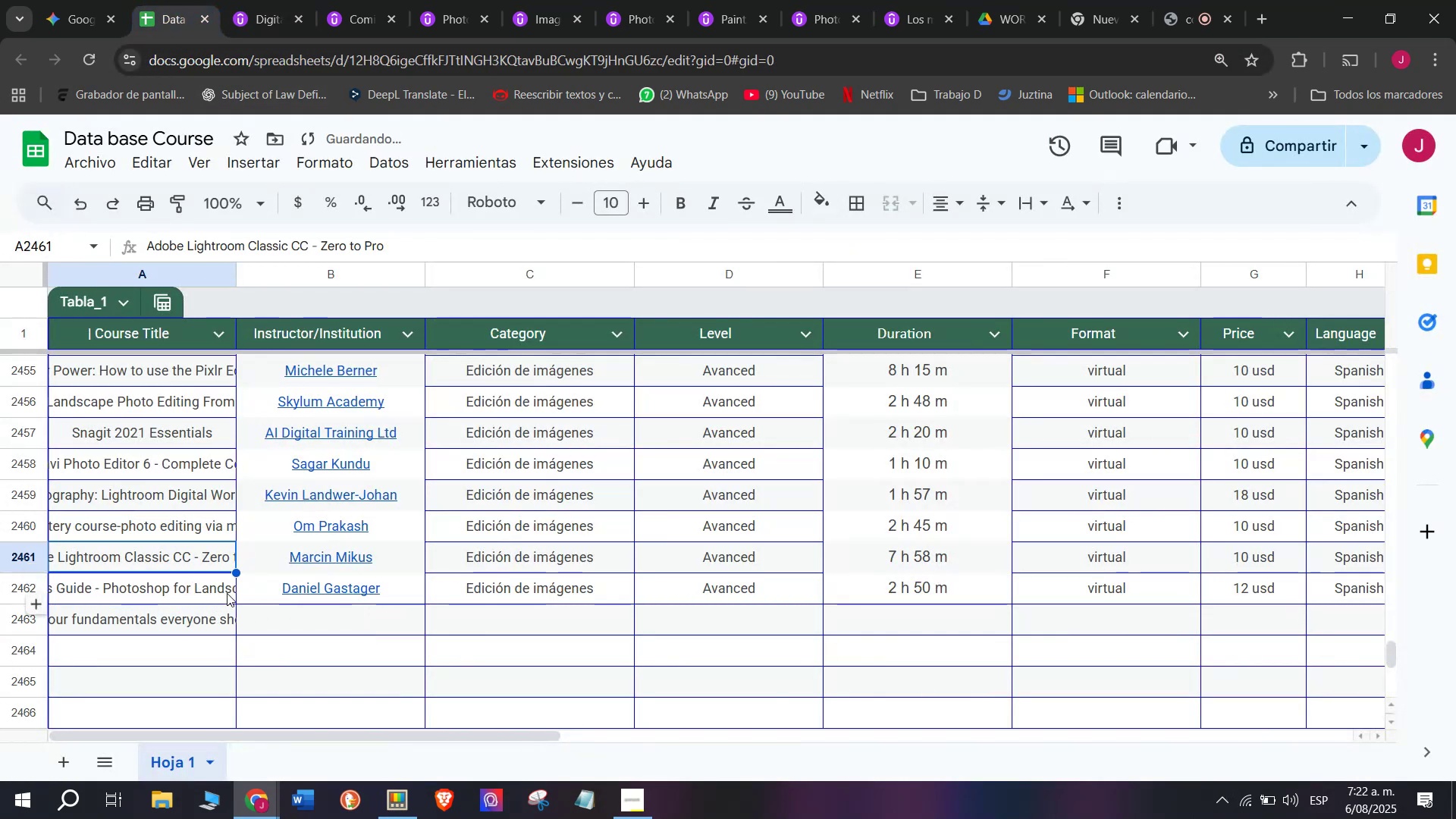 
left_click([288, 613])
 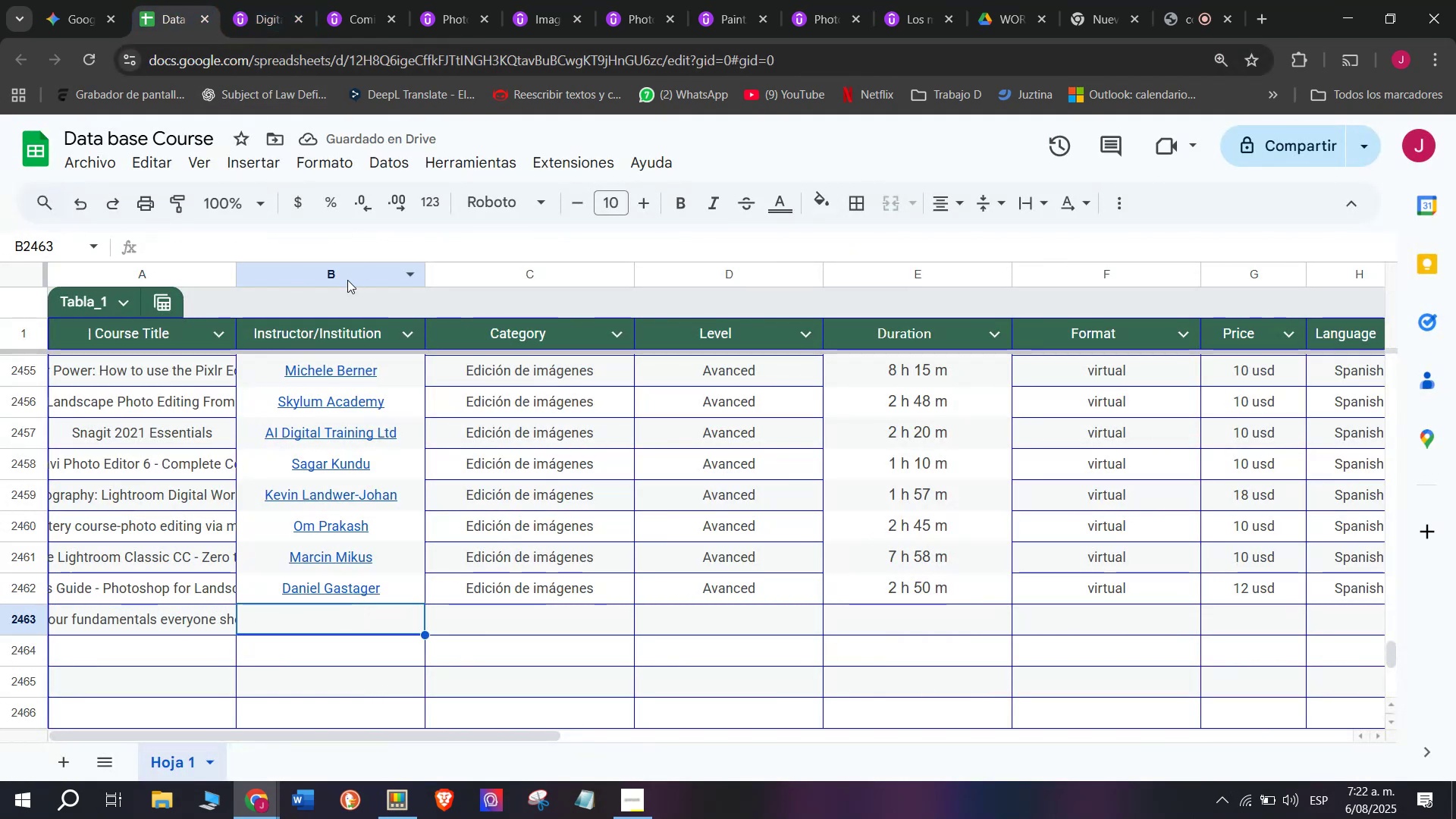 
left_click([282, 0])
 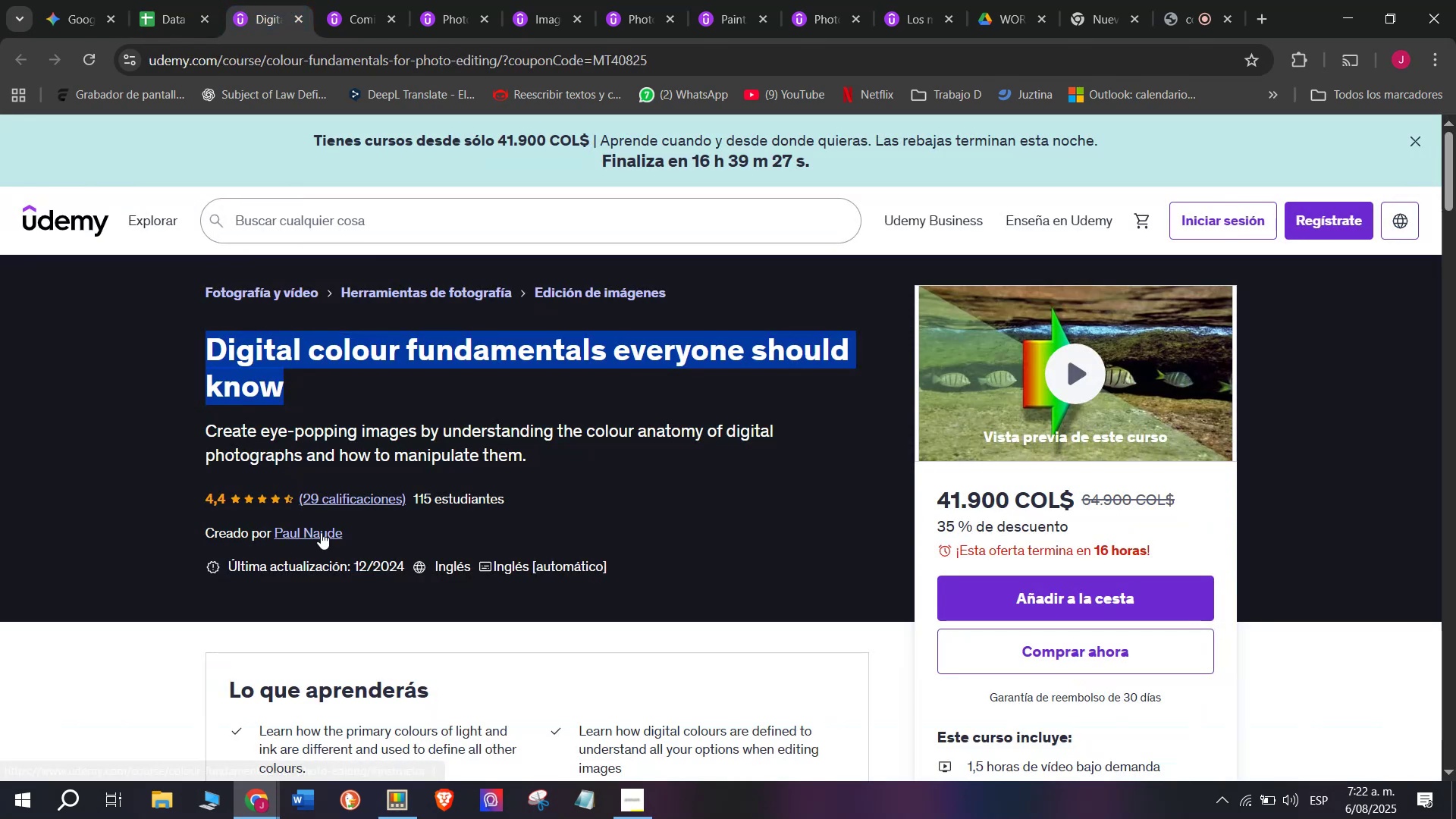 
left_click([321, 538])
 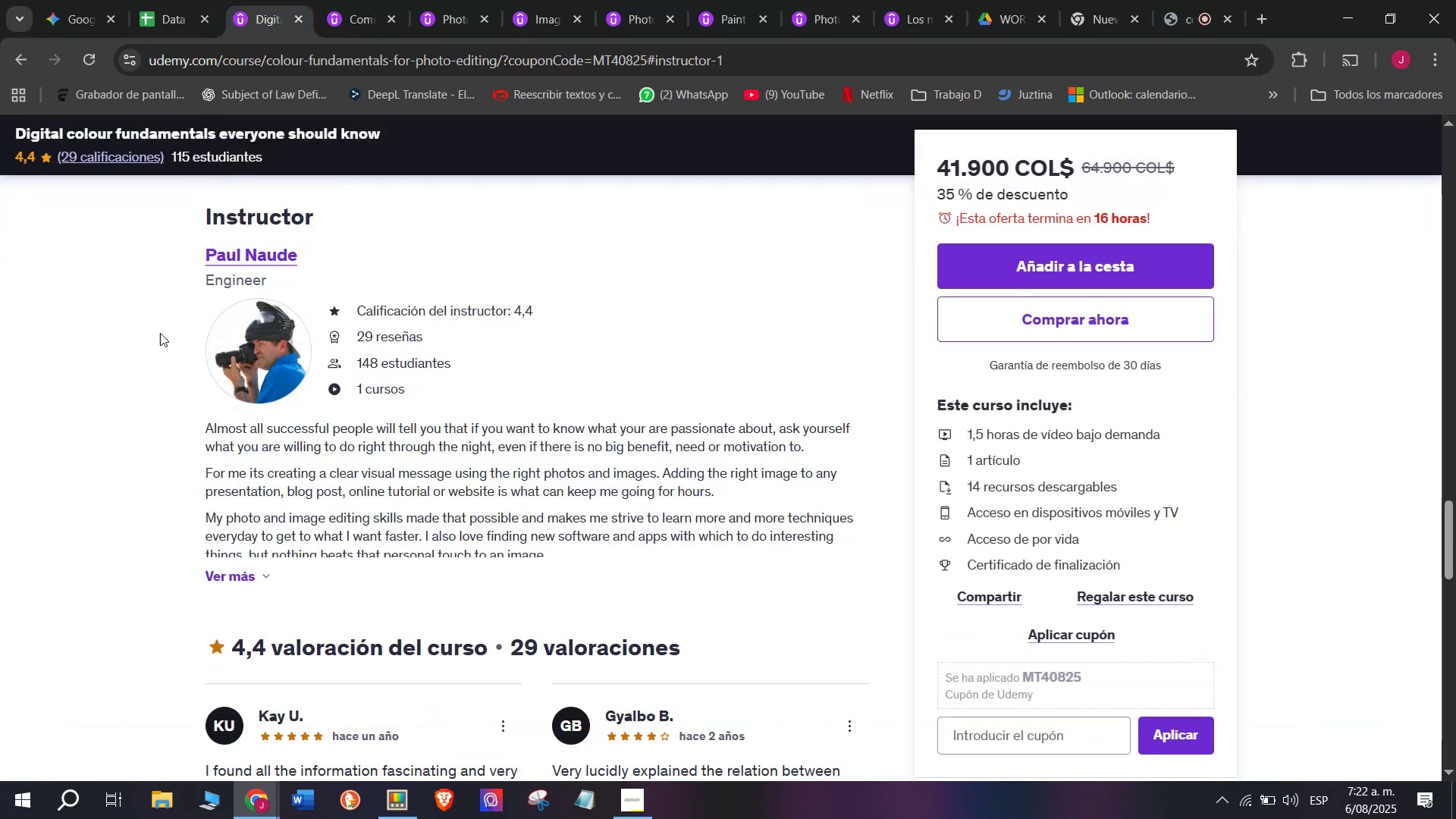 
left_click_drag(start_coordinate=[177, 234], to_coordinate=[344, 265])
 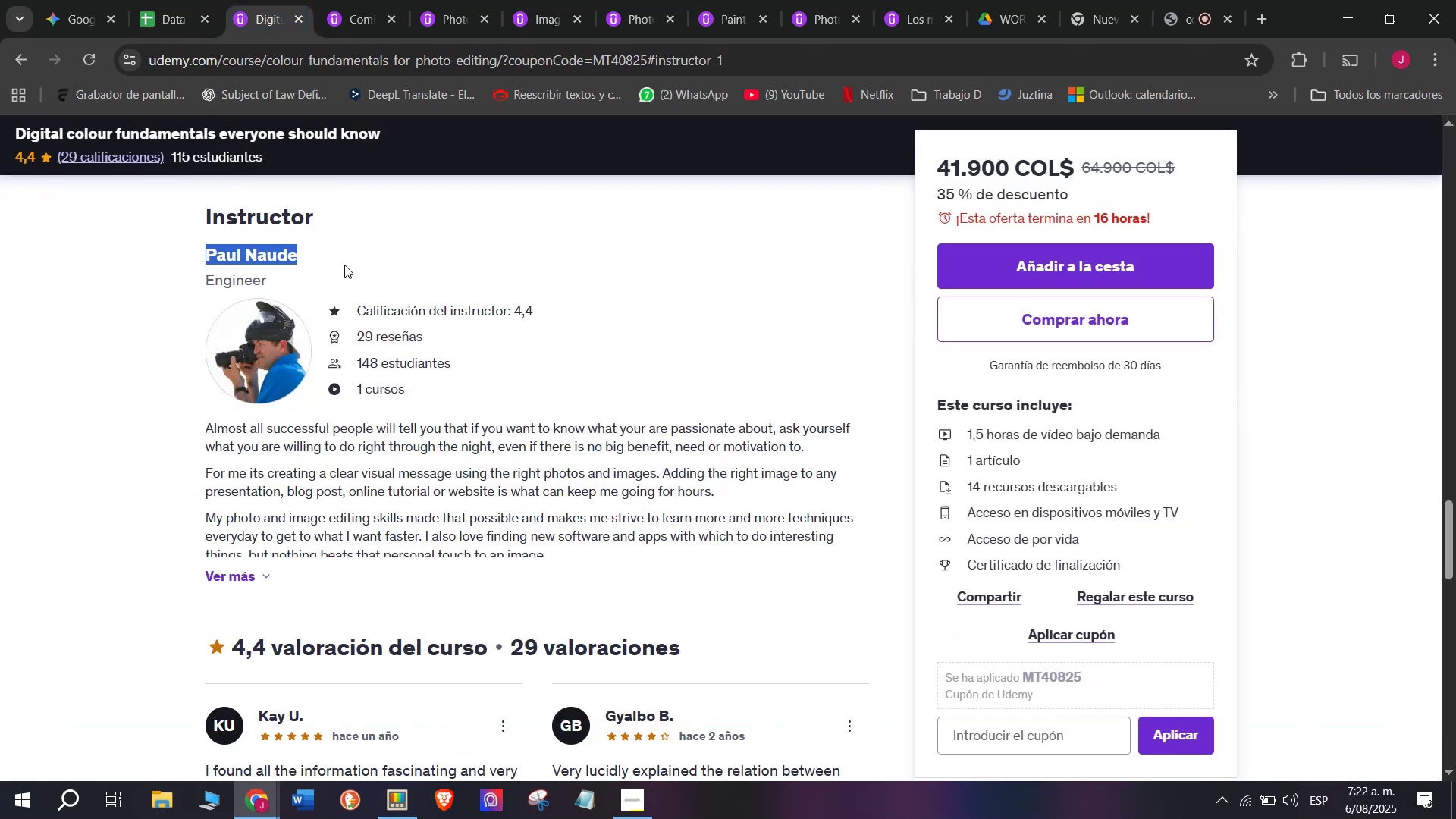 
key(Control+ControlLeft)
 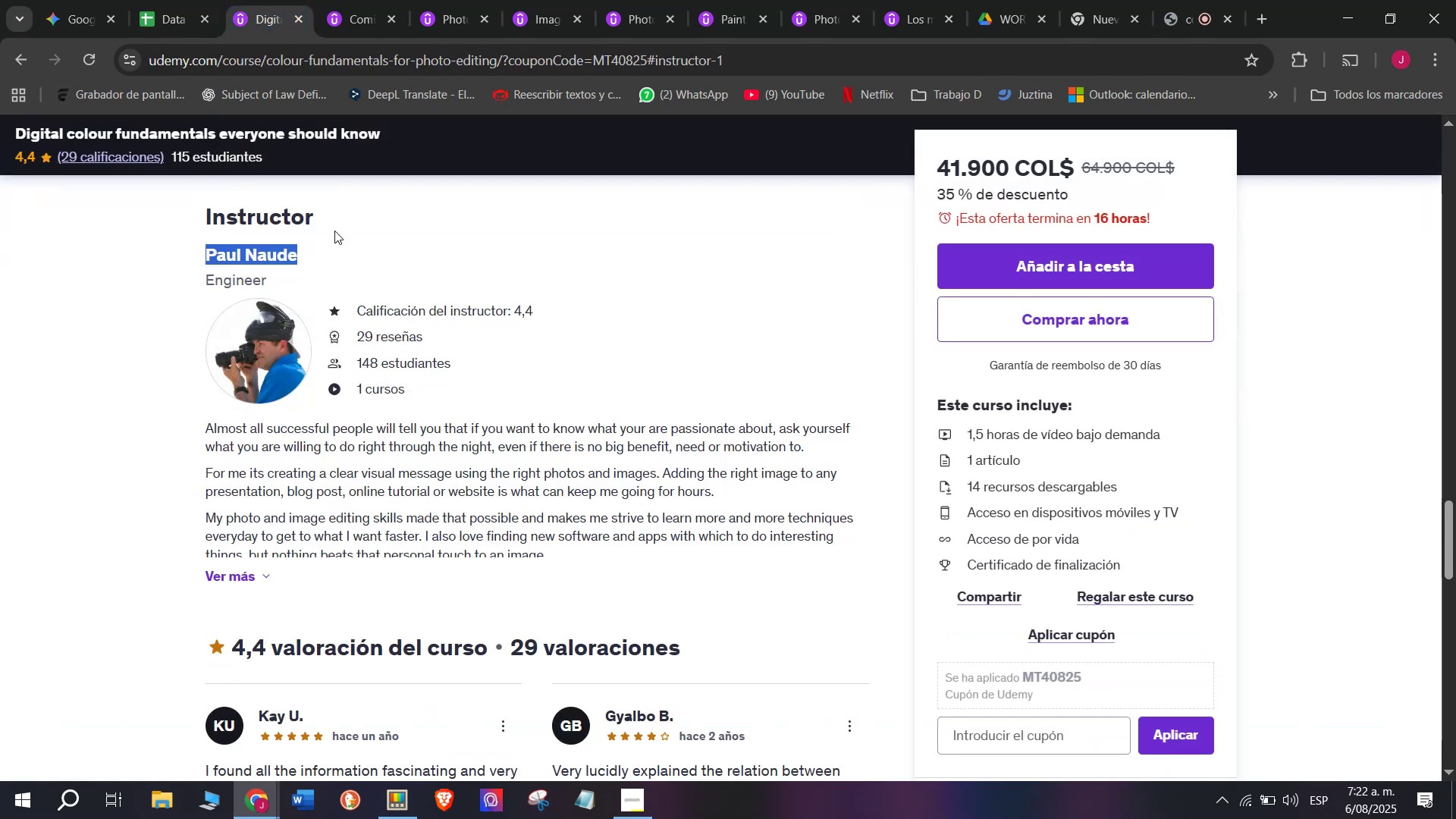 
key(Break)
 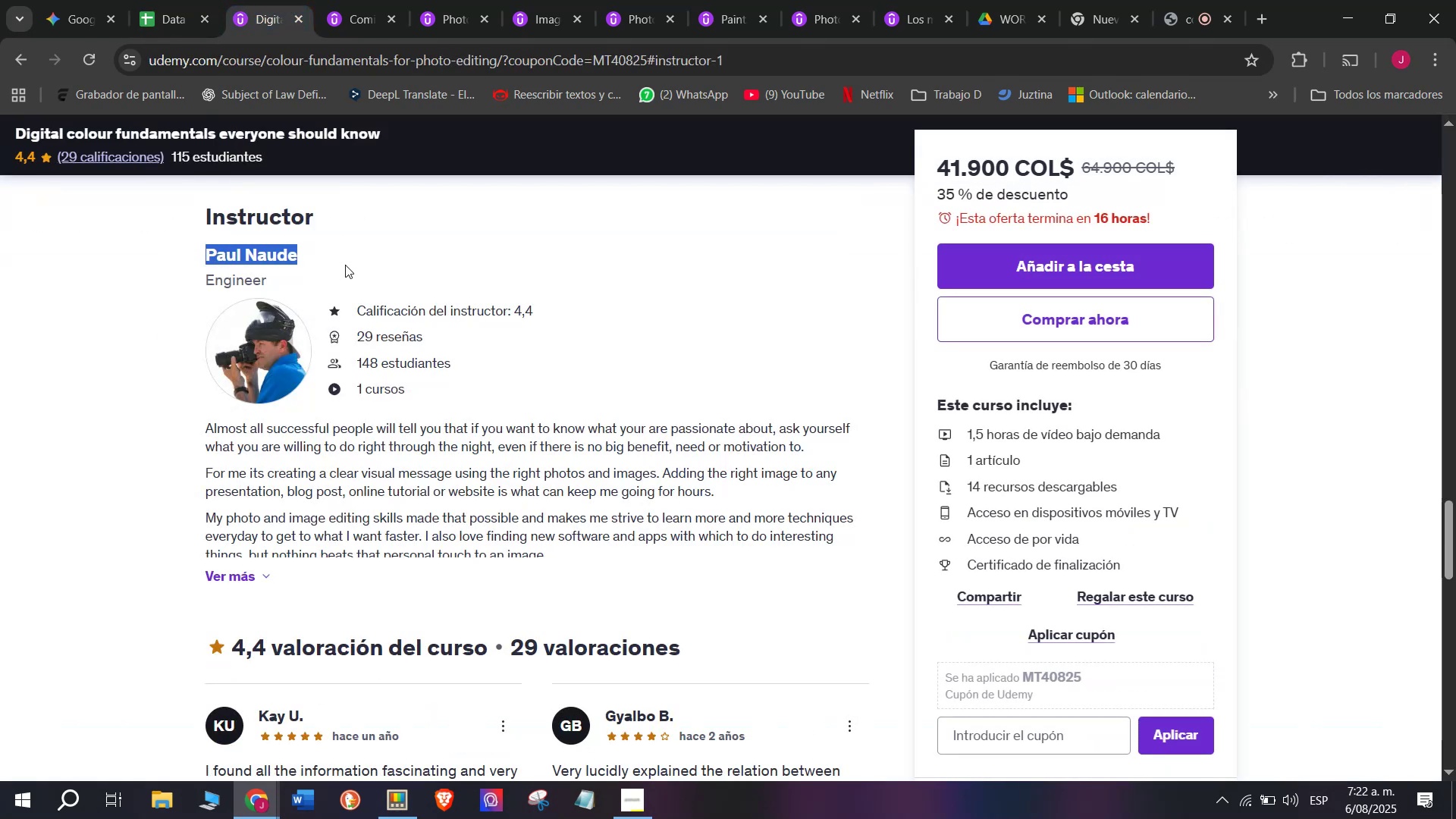 
key(Control+C)
 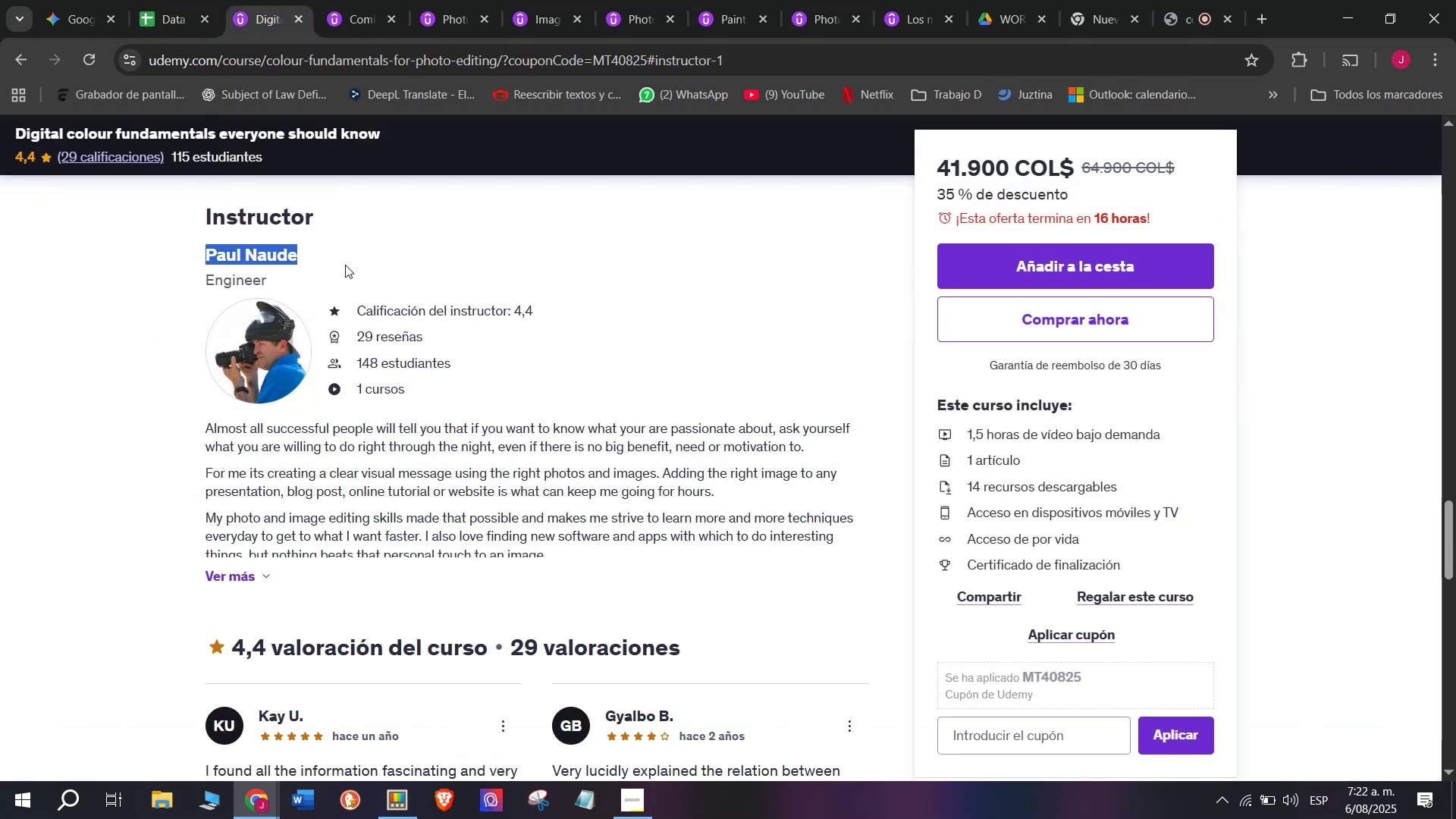 
key(Control+ControlLeft)
 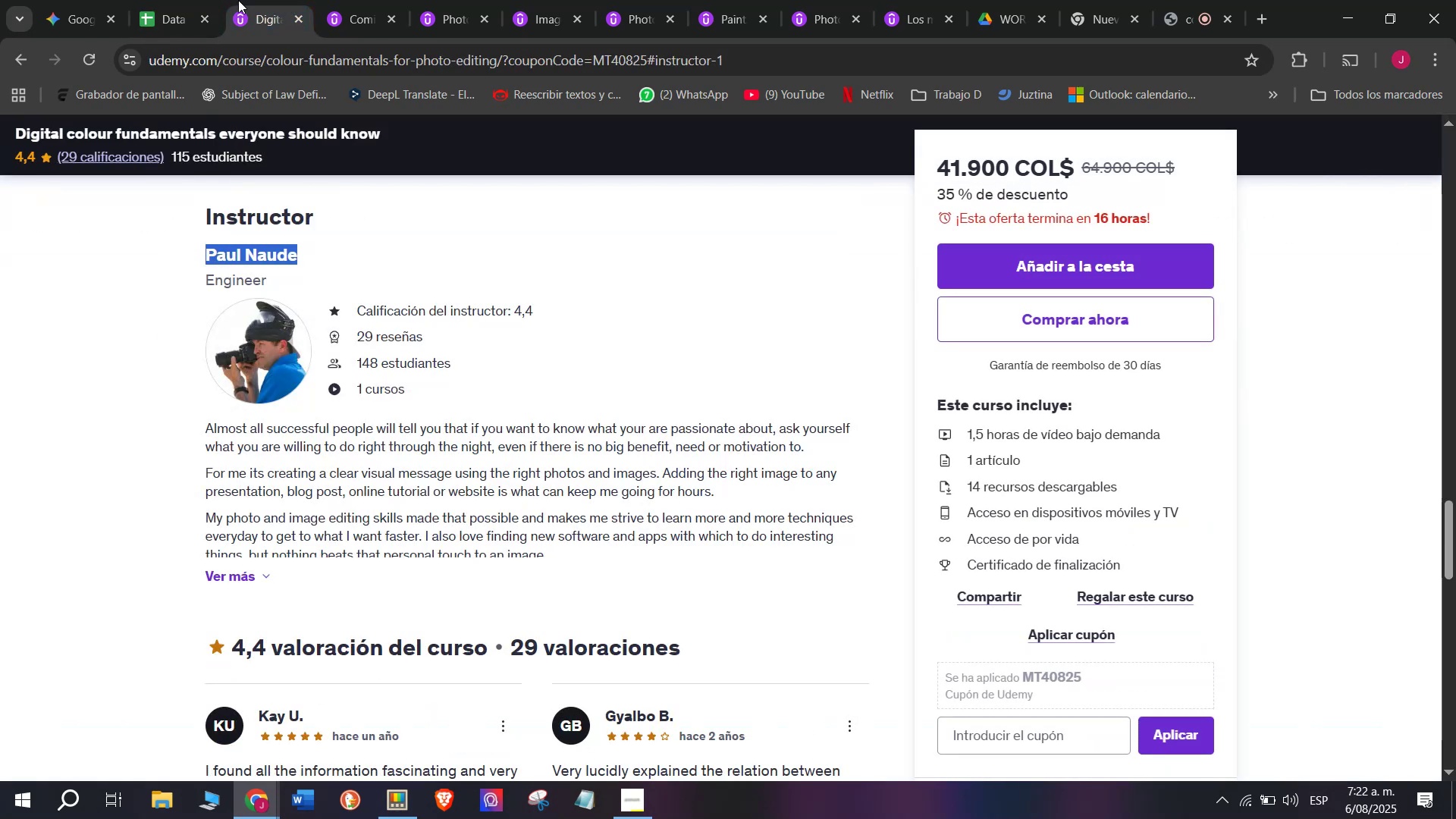 
key(Break)
 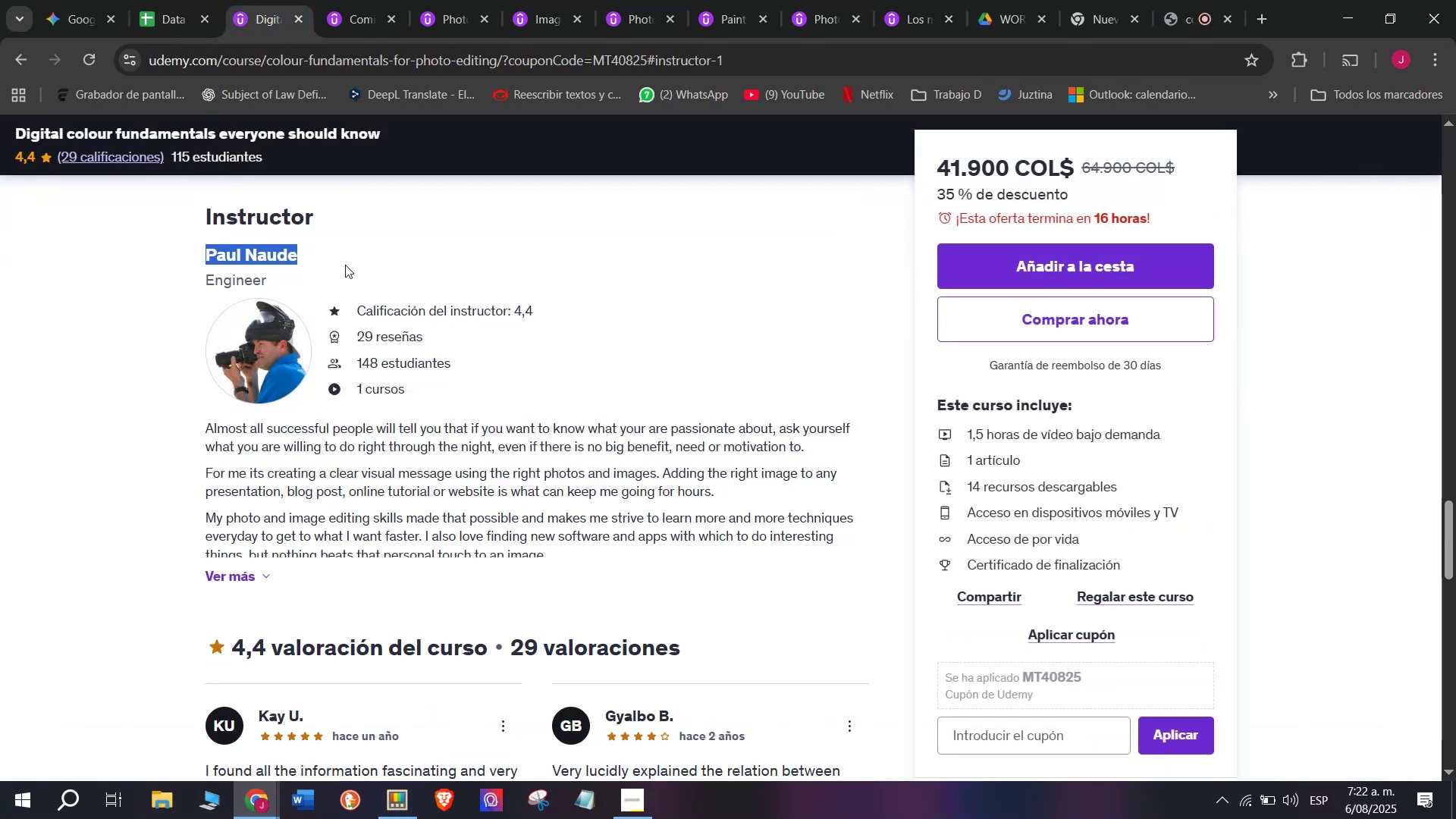 
key(Control+C)
 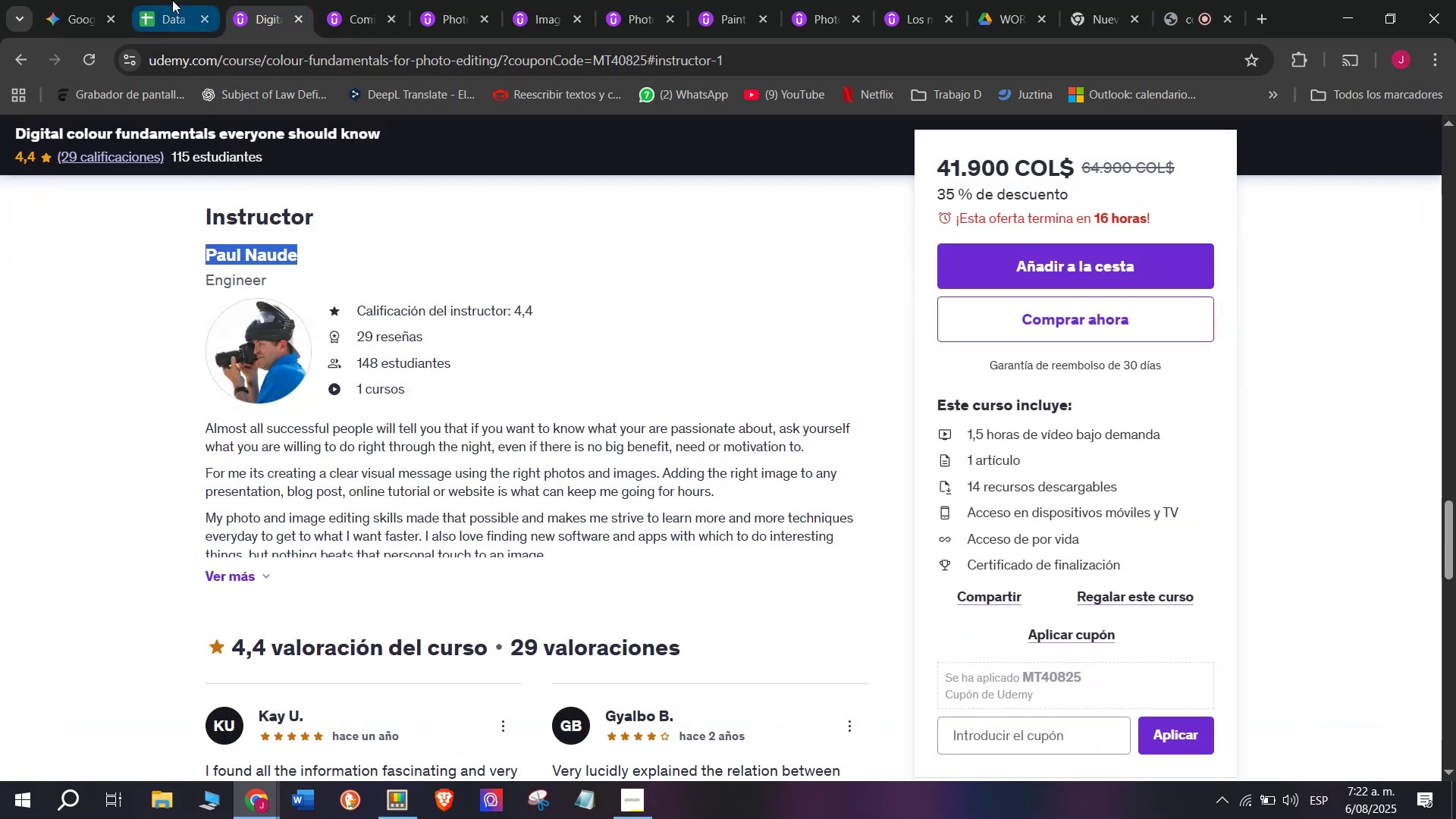 
left_click([168, 0])
 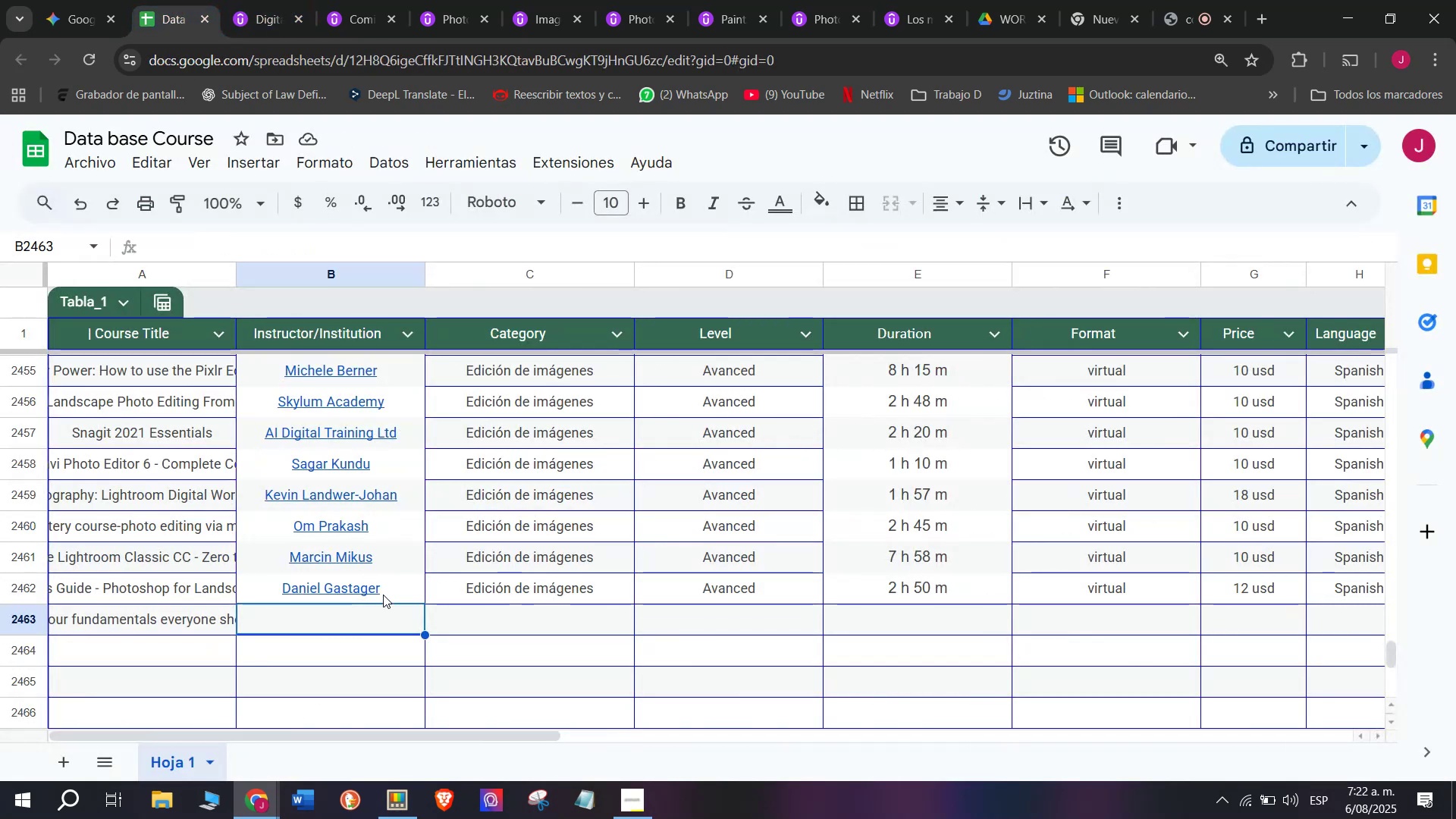 
key(Z)
 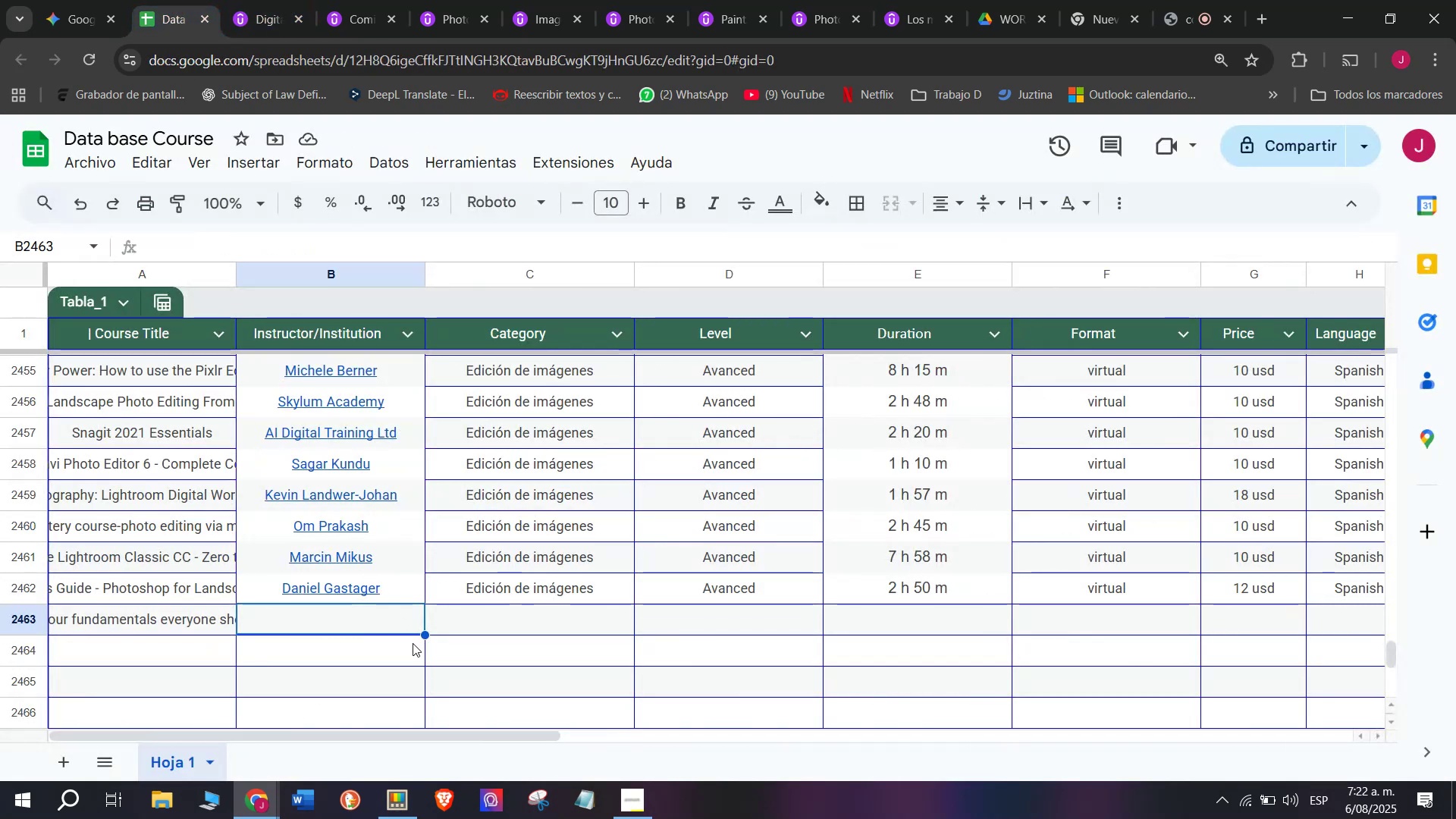 
key(Control+ControlLeft)
 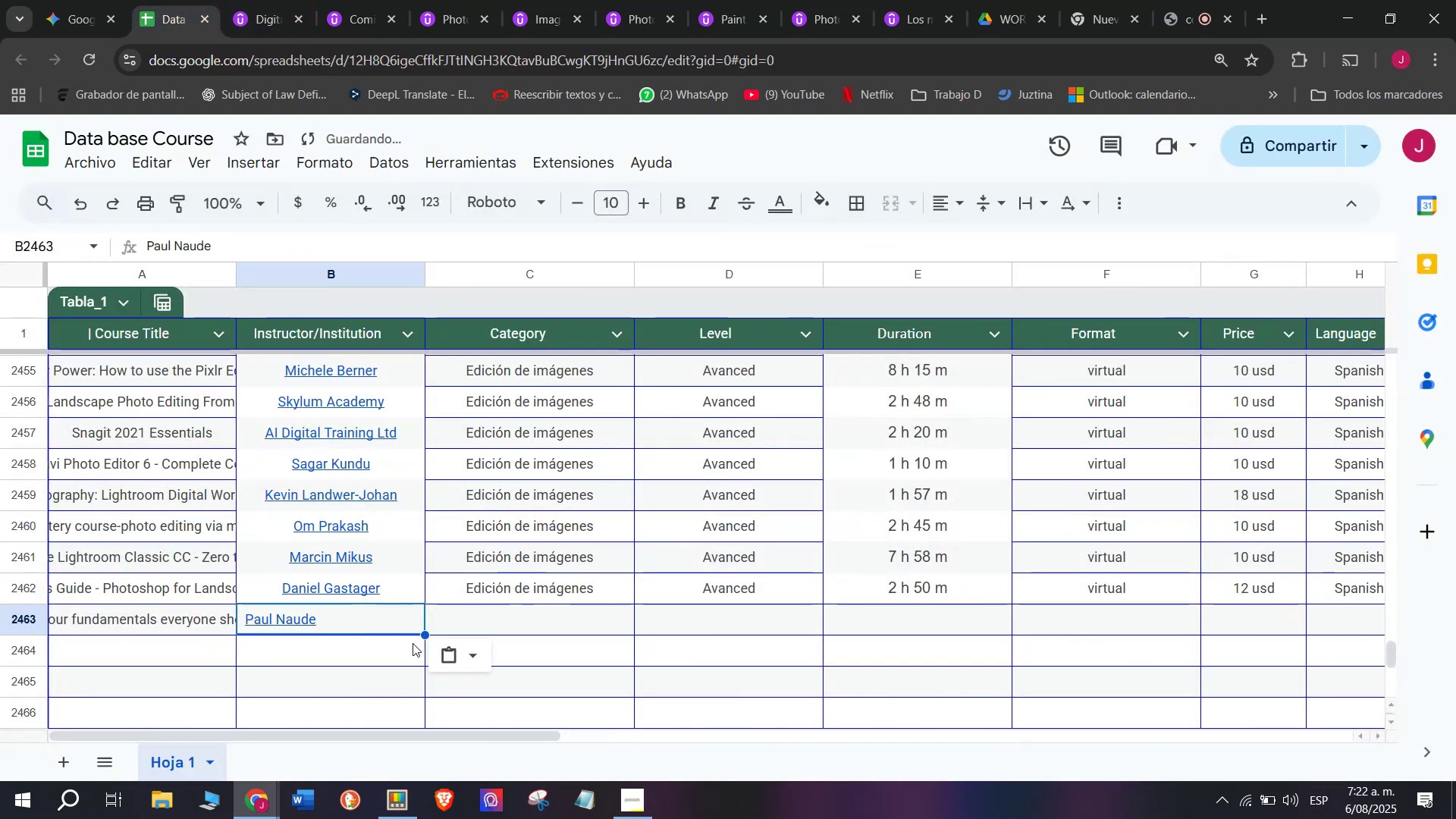 
key(Control+V)
 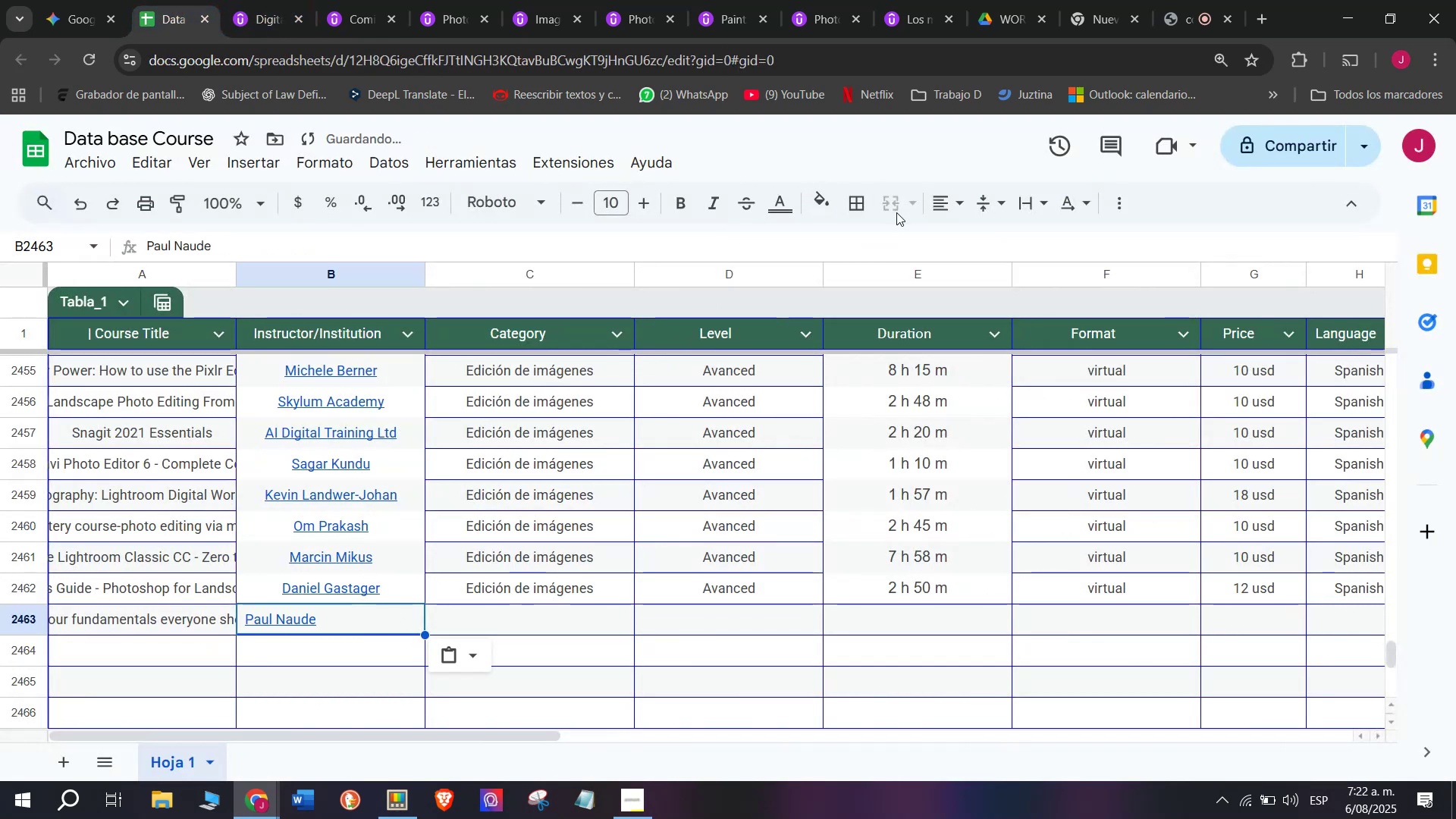 
left_click([941, 211])
 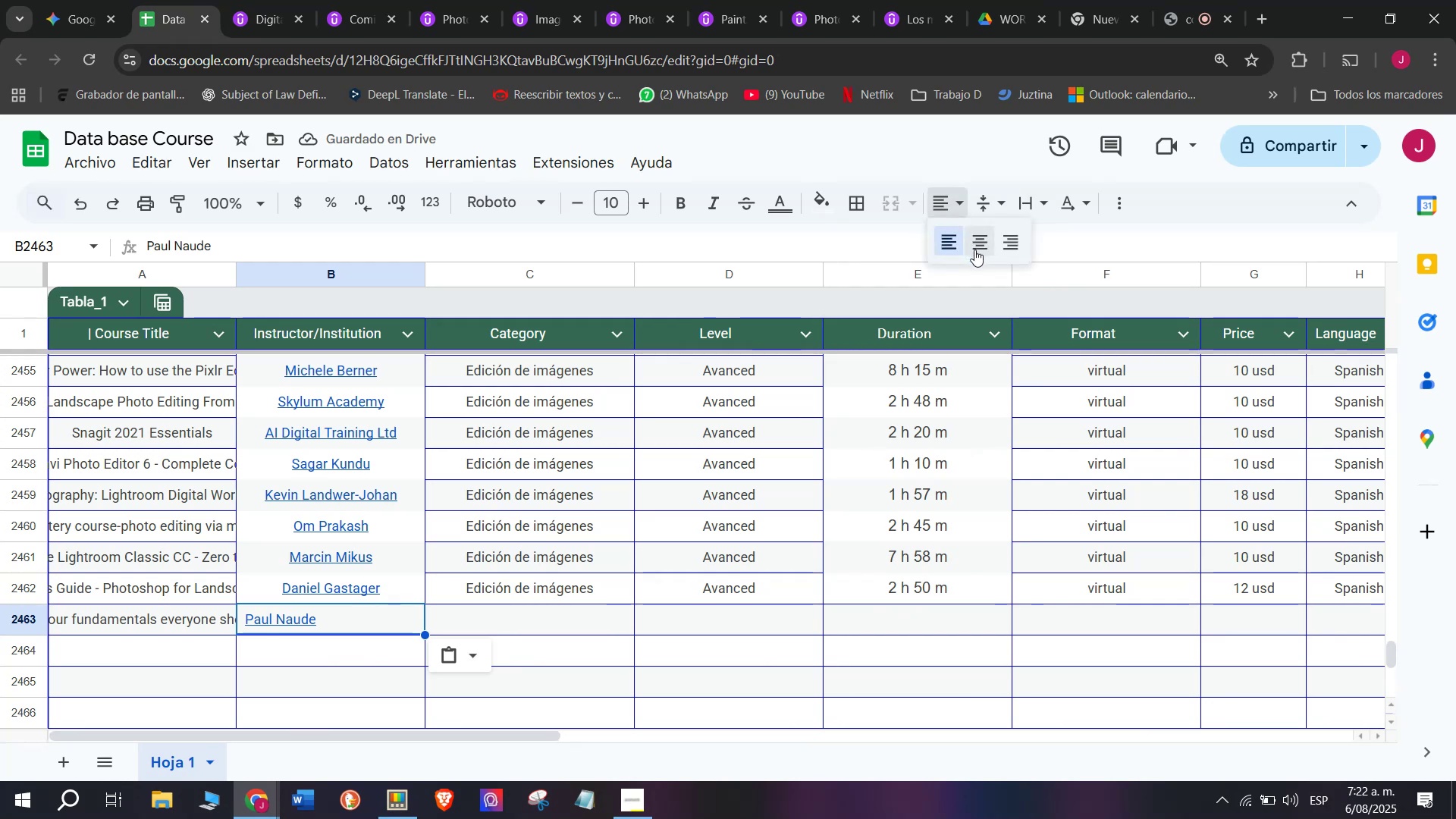 
left_click([974, 249])
 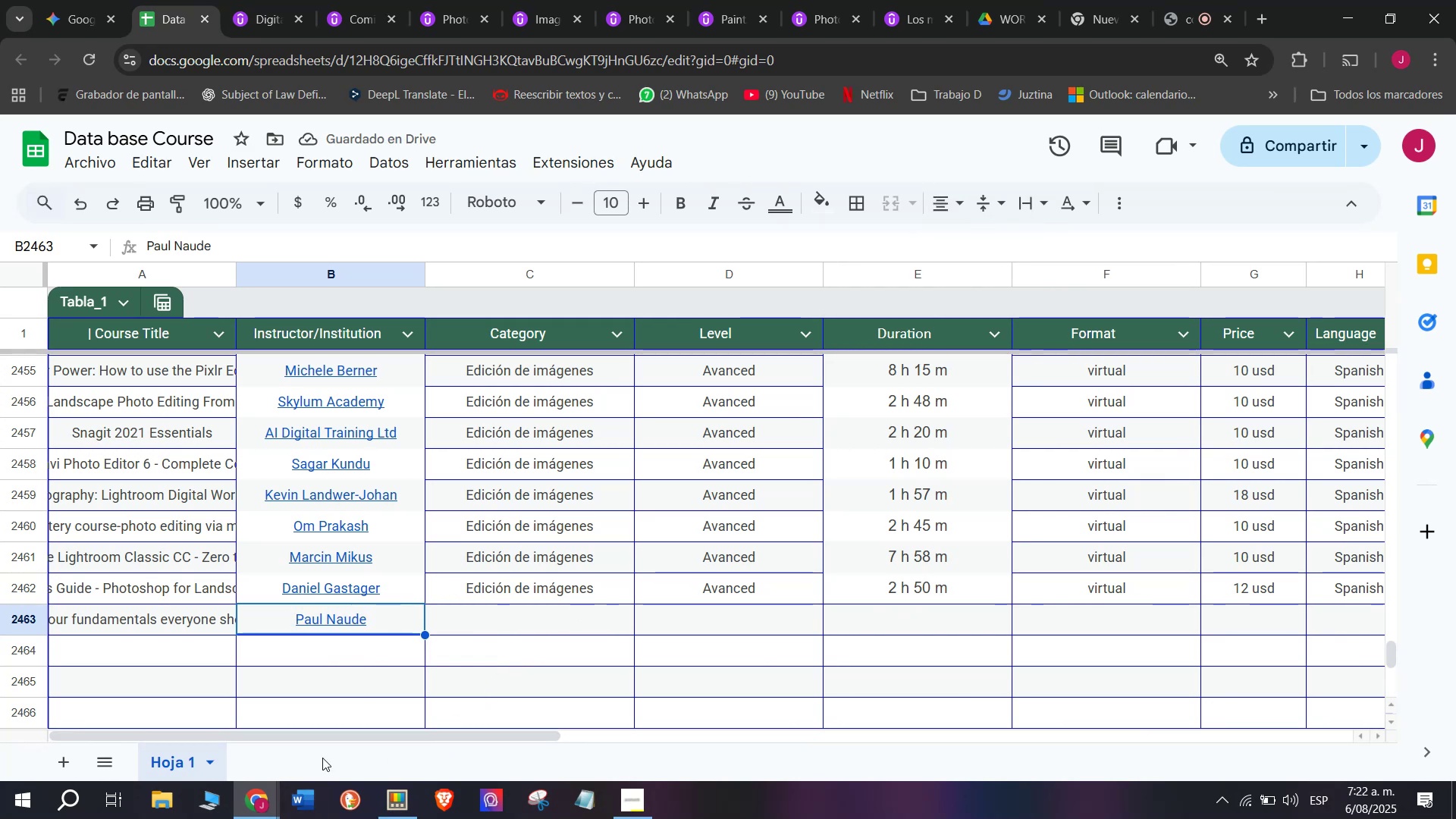 
left_click([519, 560])
 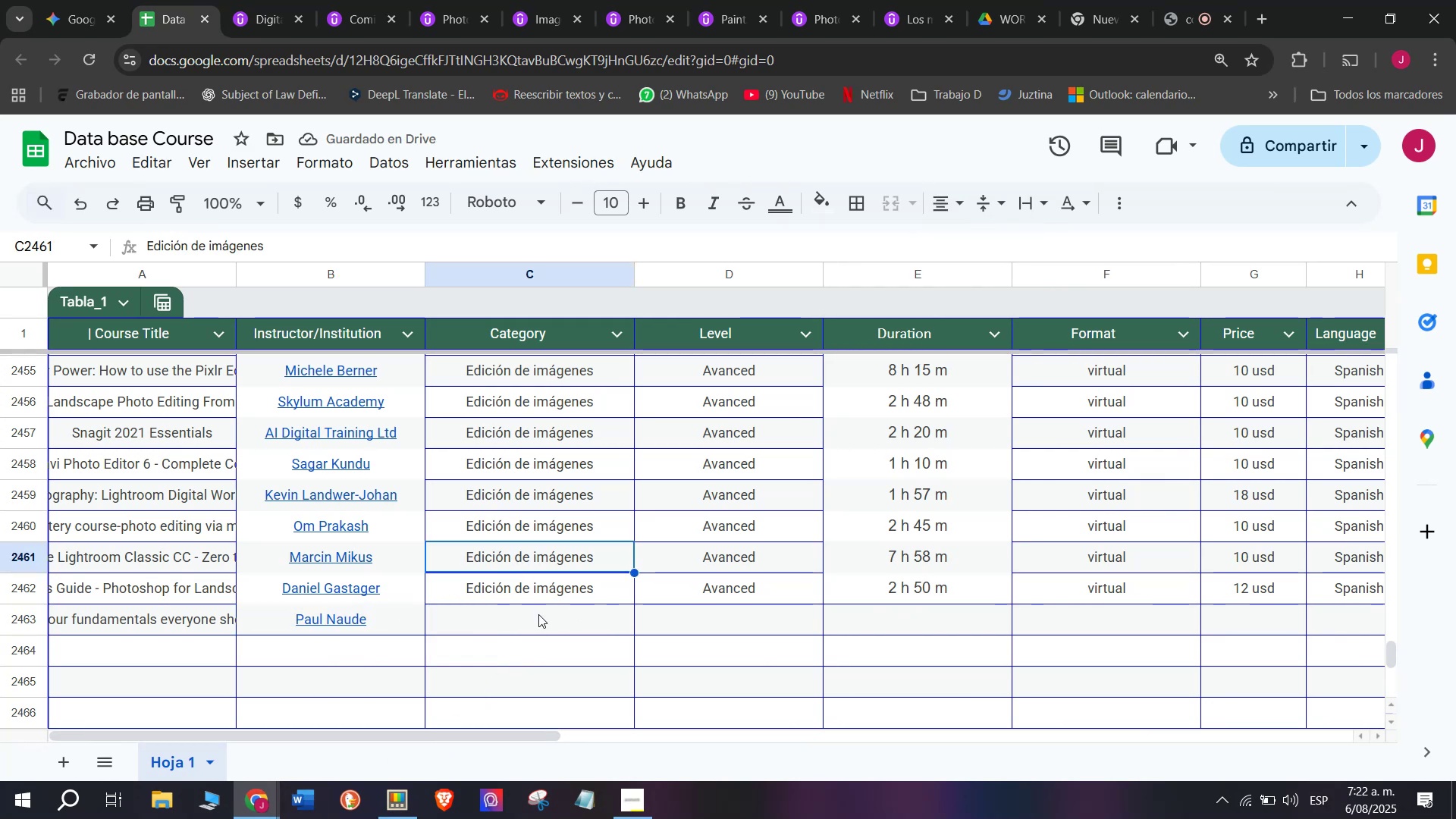 
key(Control+ControlLeft)
 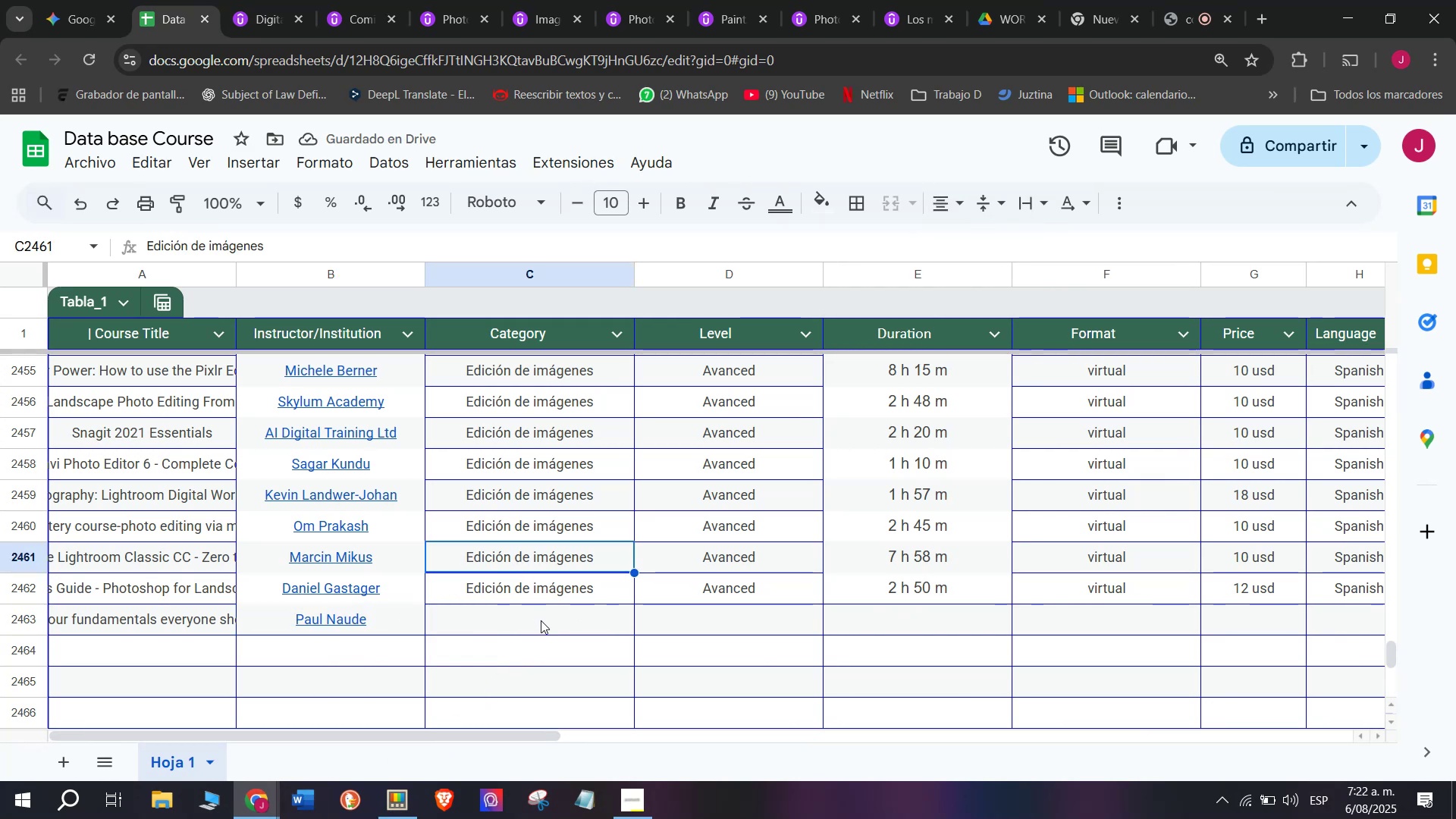 
key(Break)
 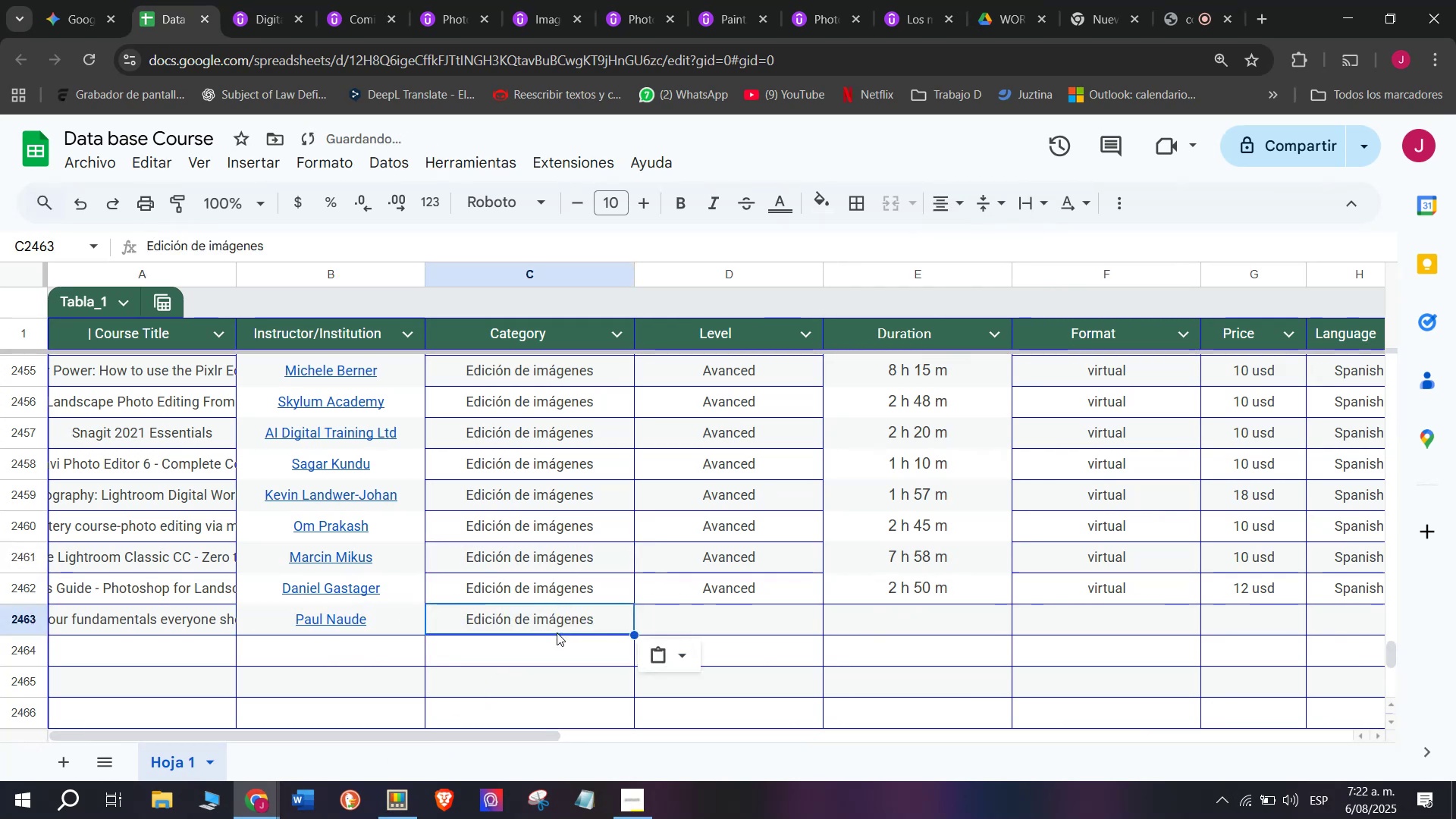 
key(Control+C)
 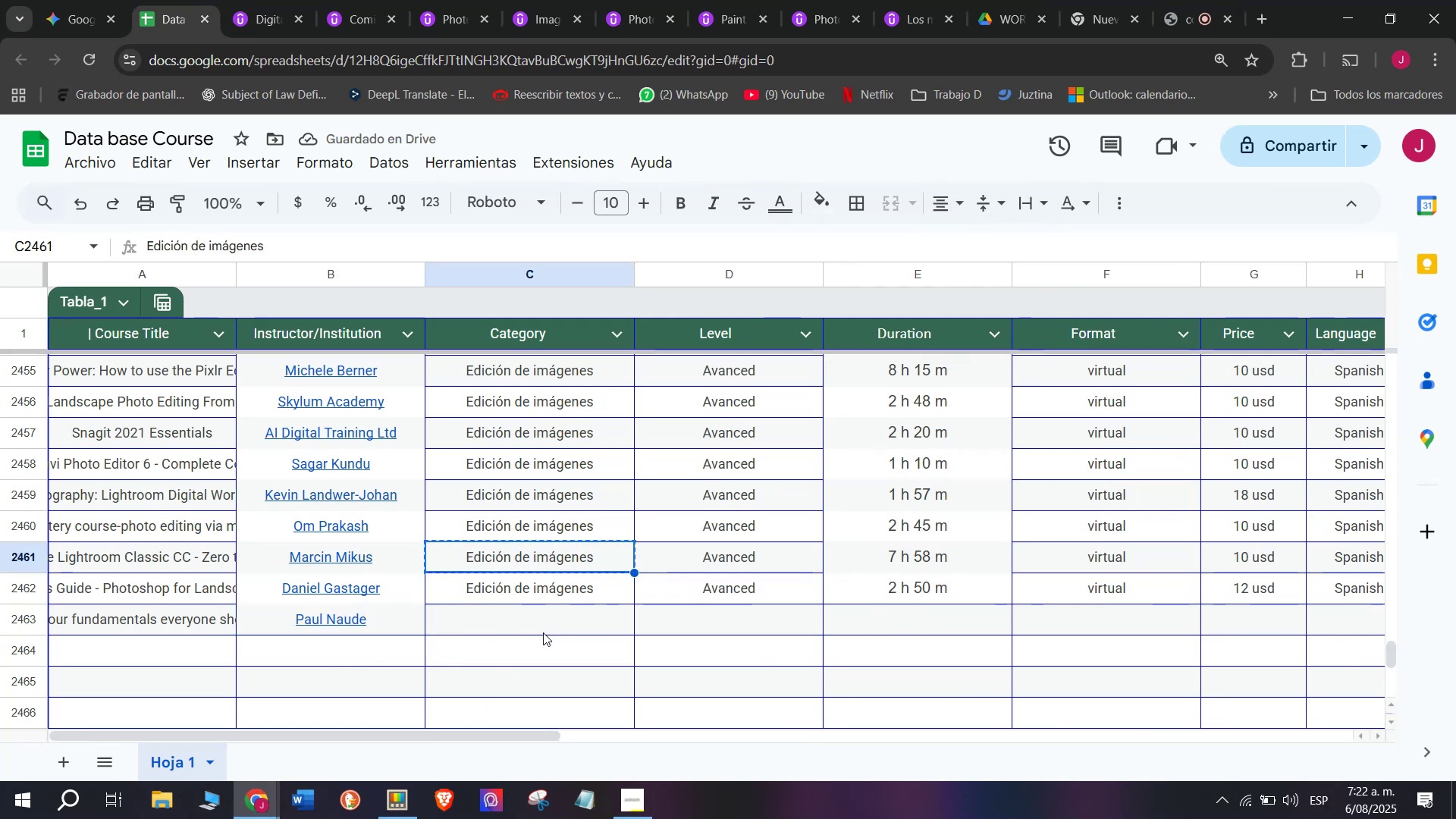 
left_click([543, 632])
 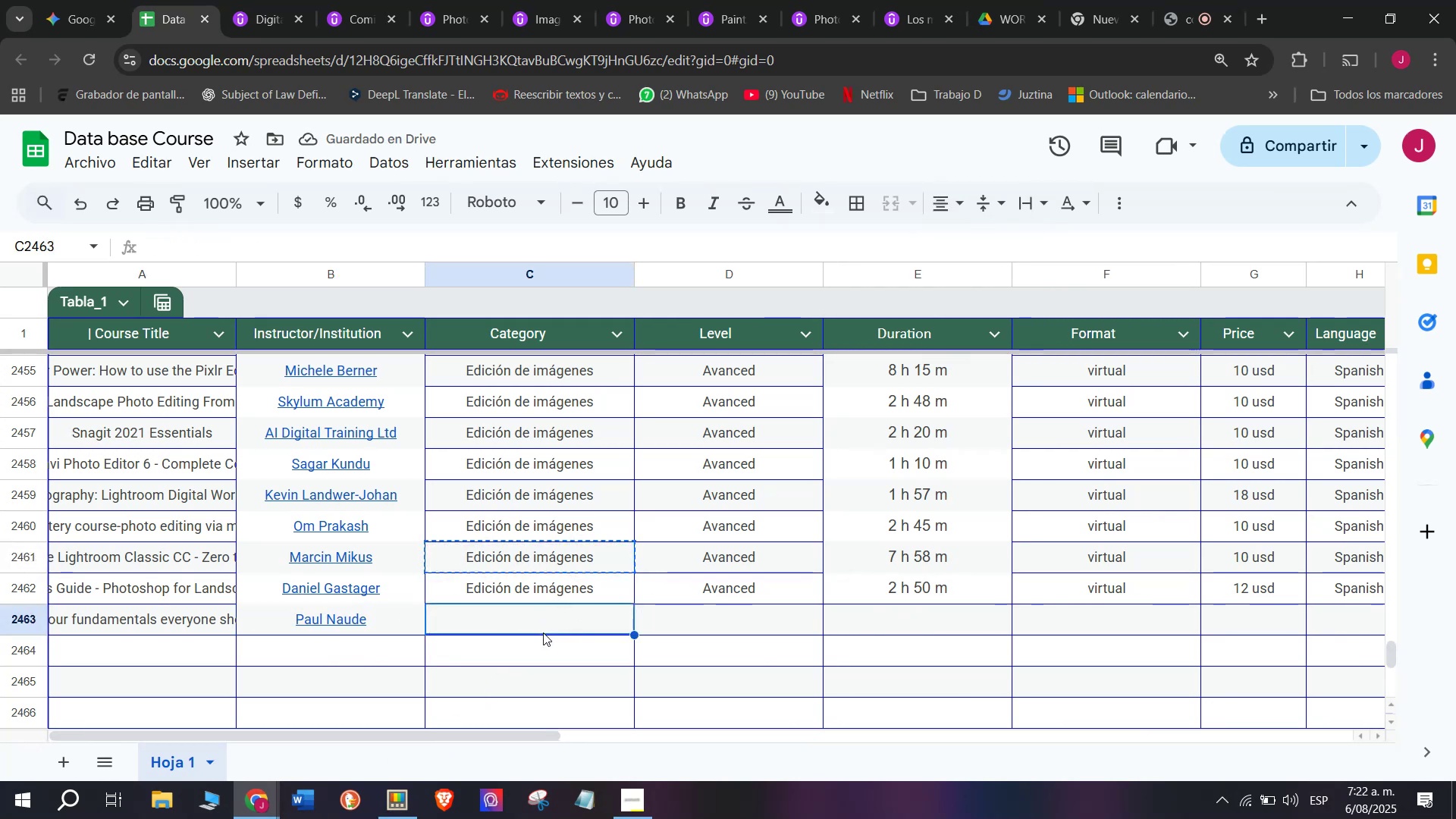 
key(Z)
 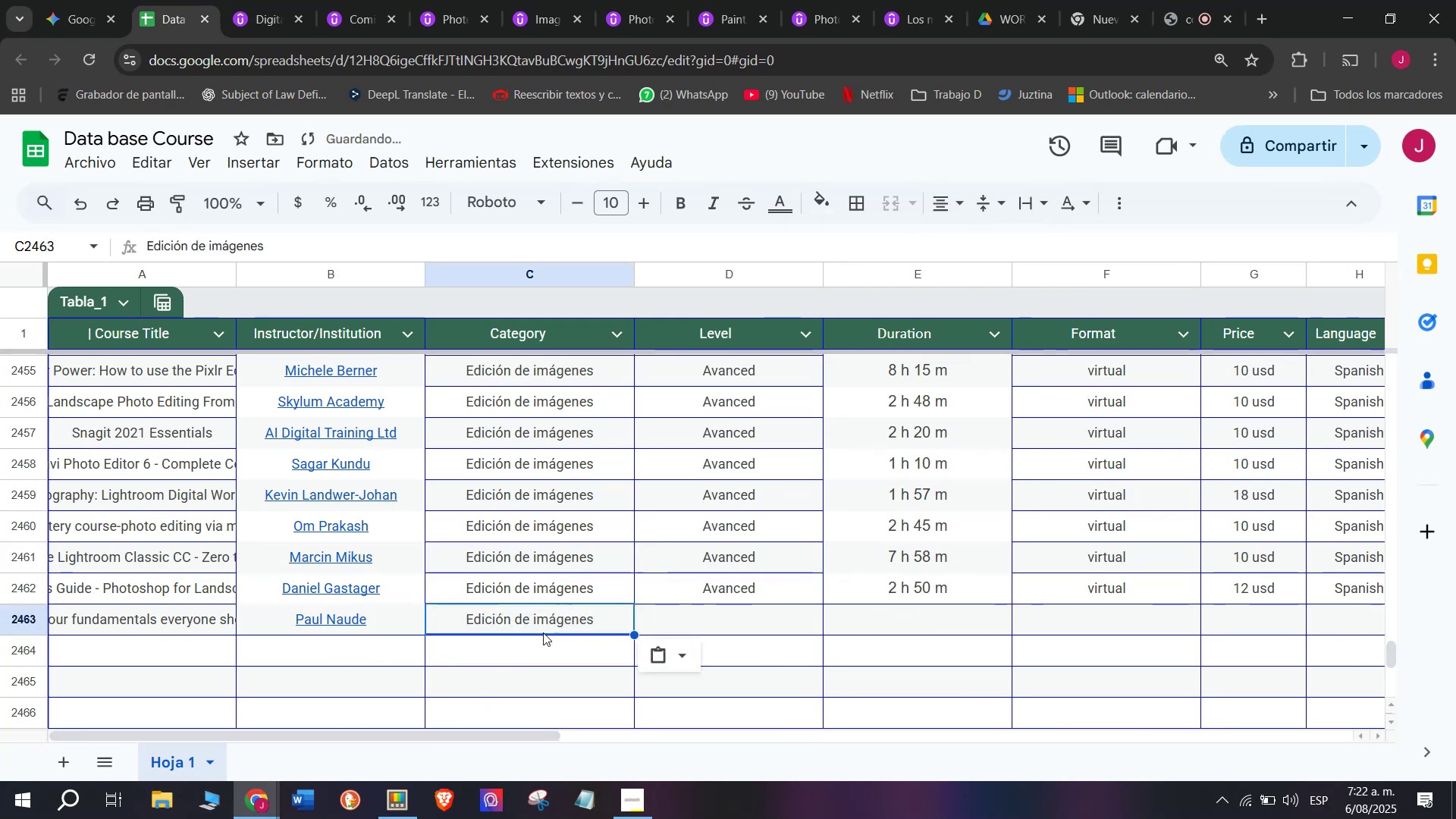 
key(Control+ControlLeft)
 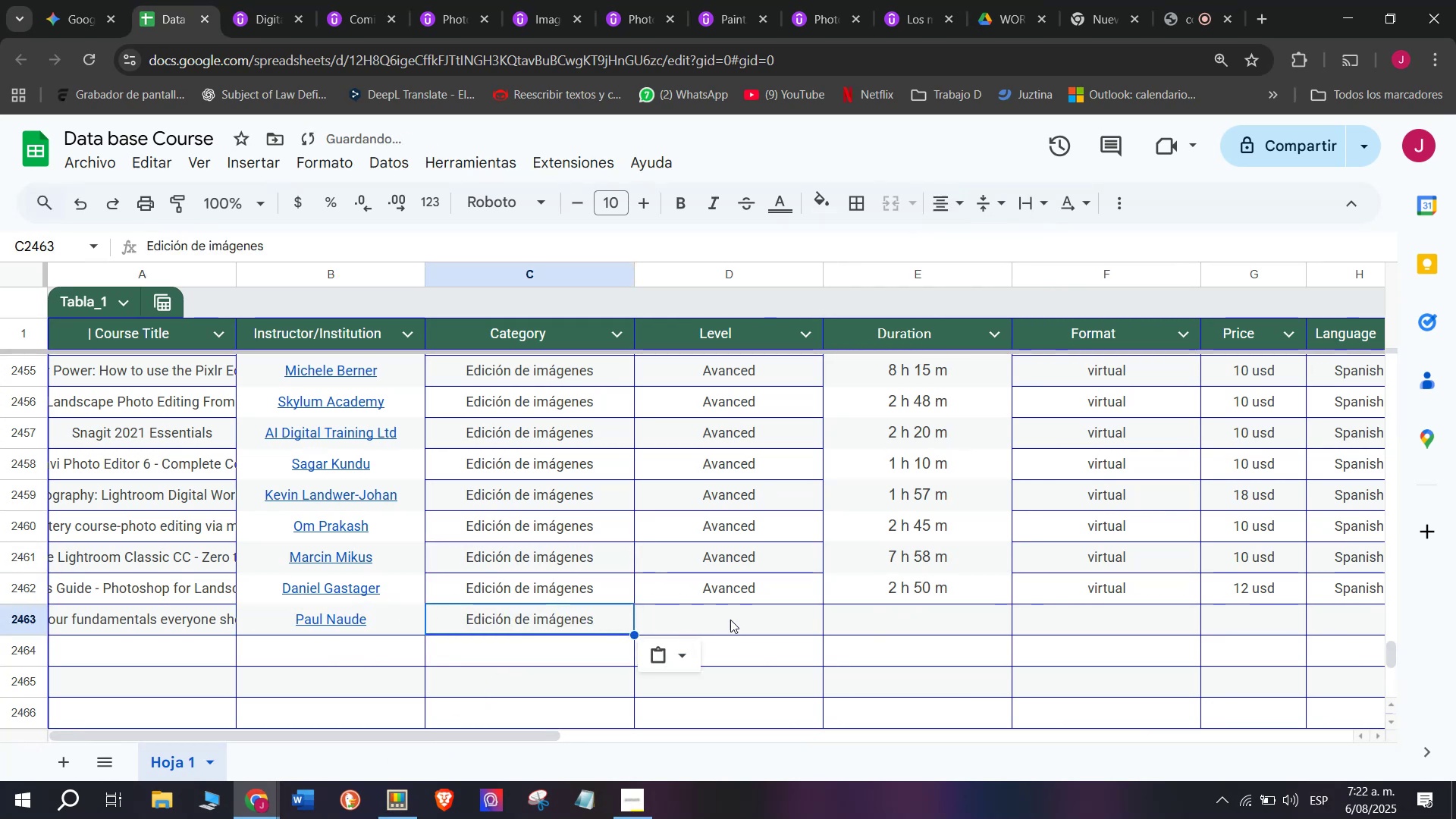 
key(Control+V)
 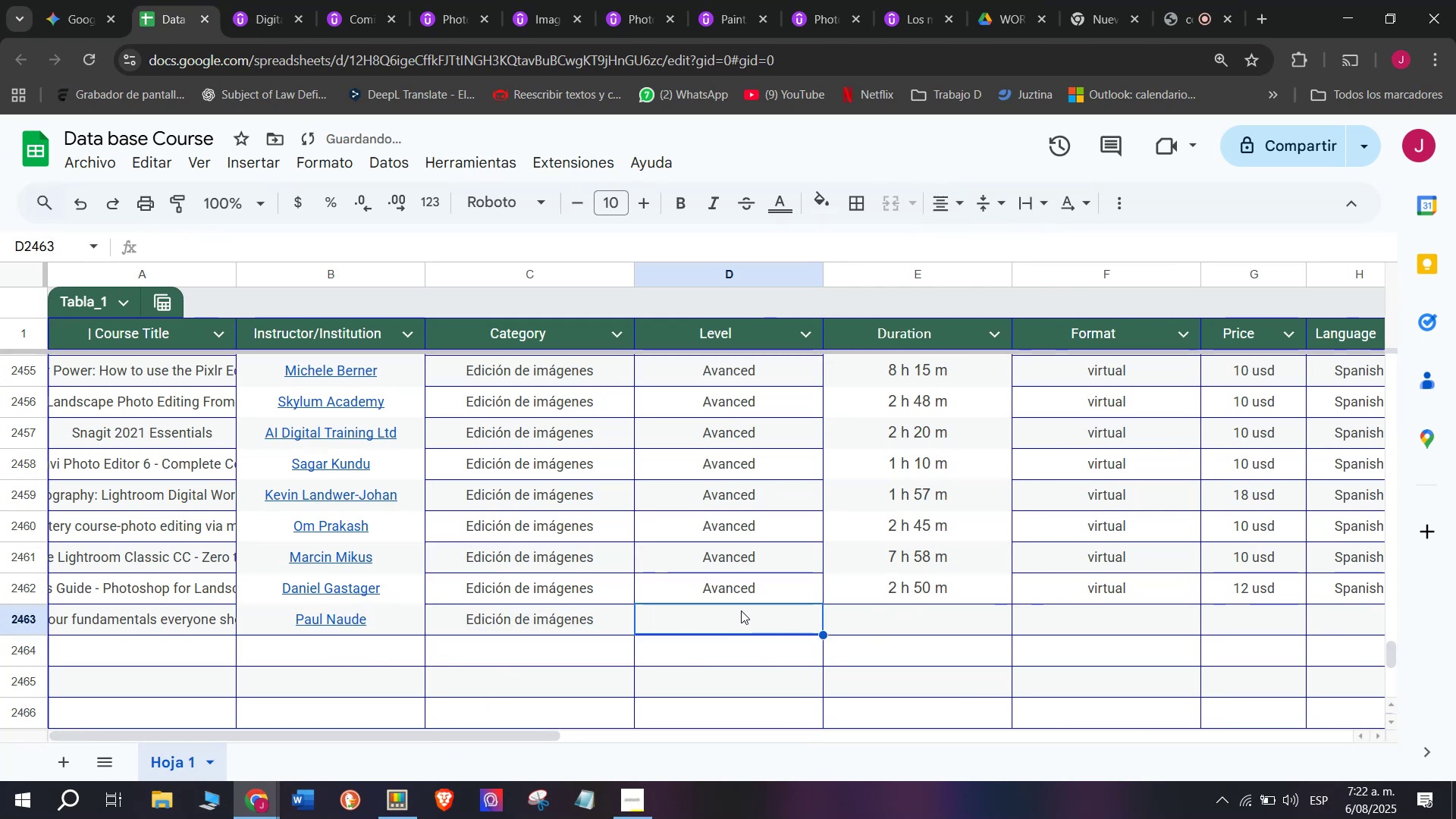 
double_click([751, 592])
 